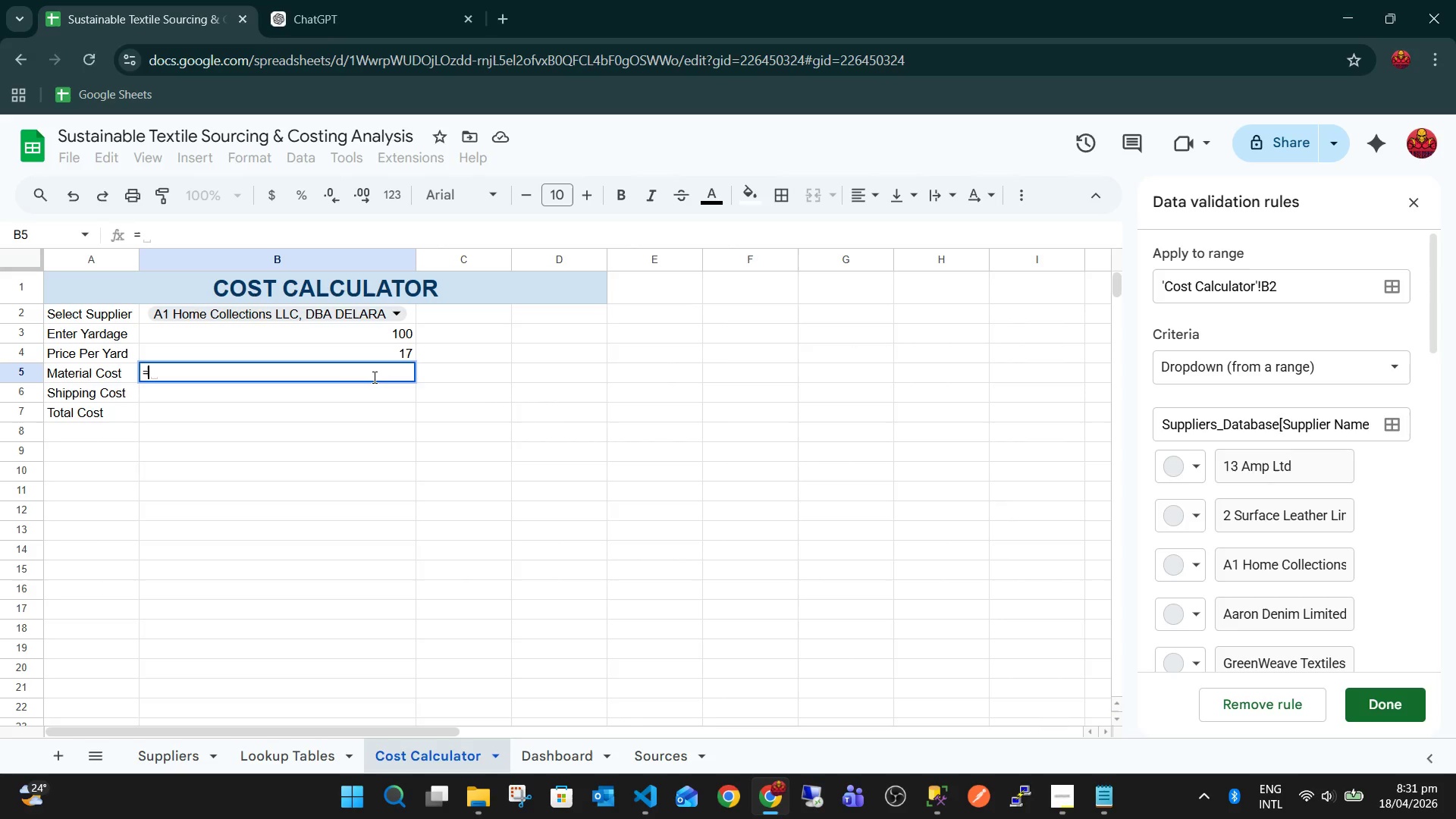 
key(ArrowUp)
 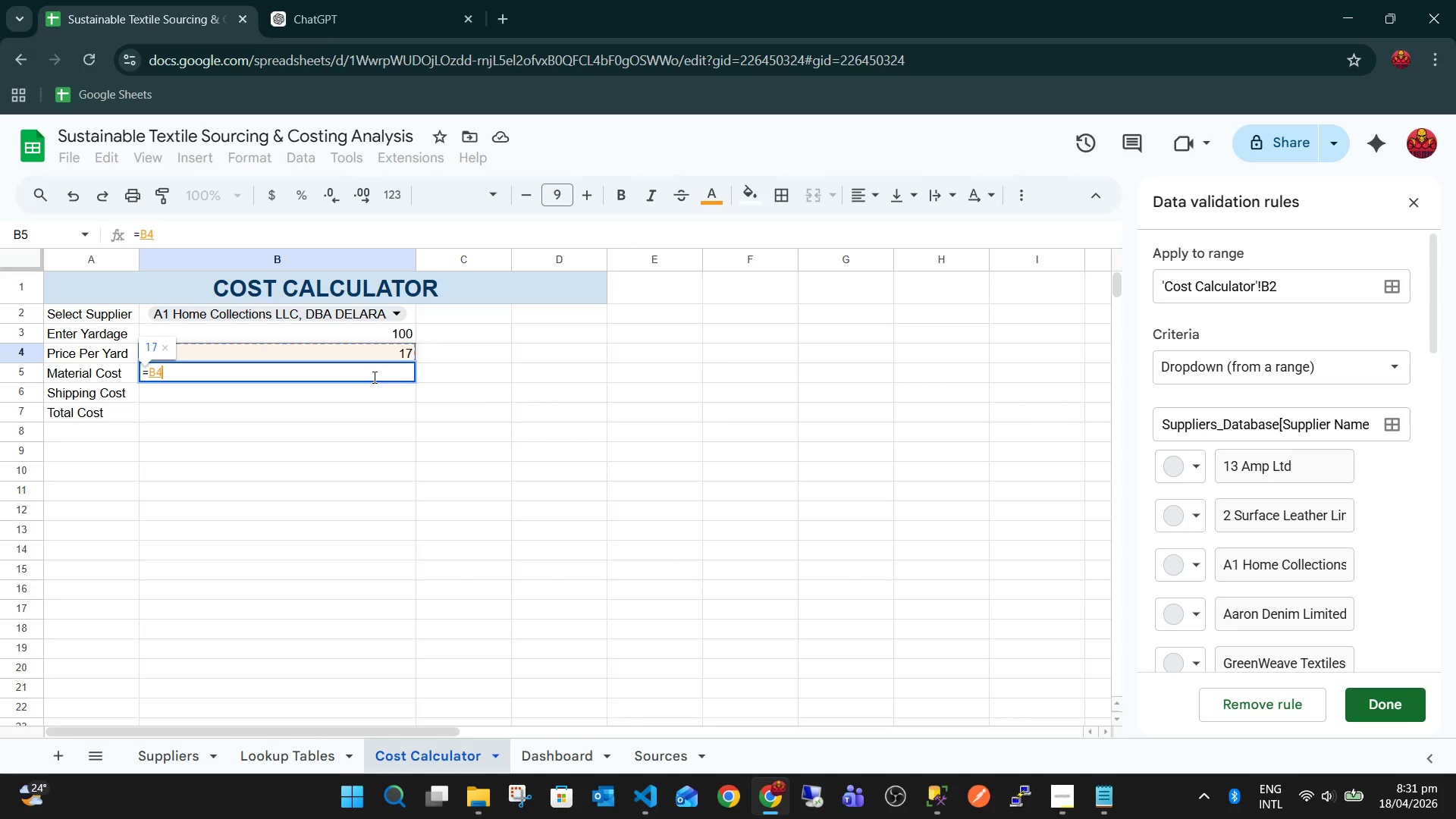 
key(ArrowUp)
 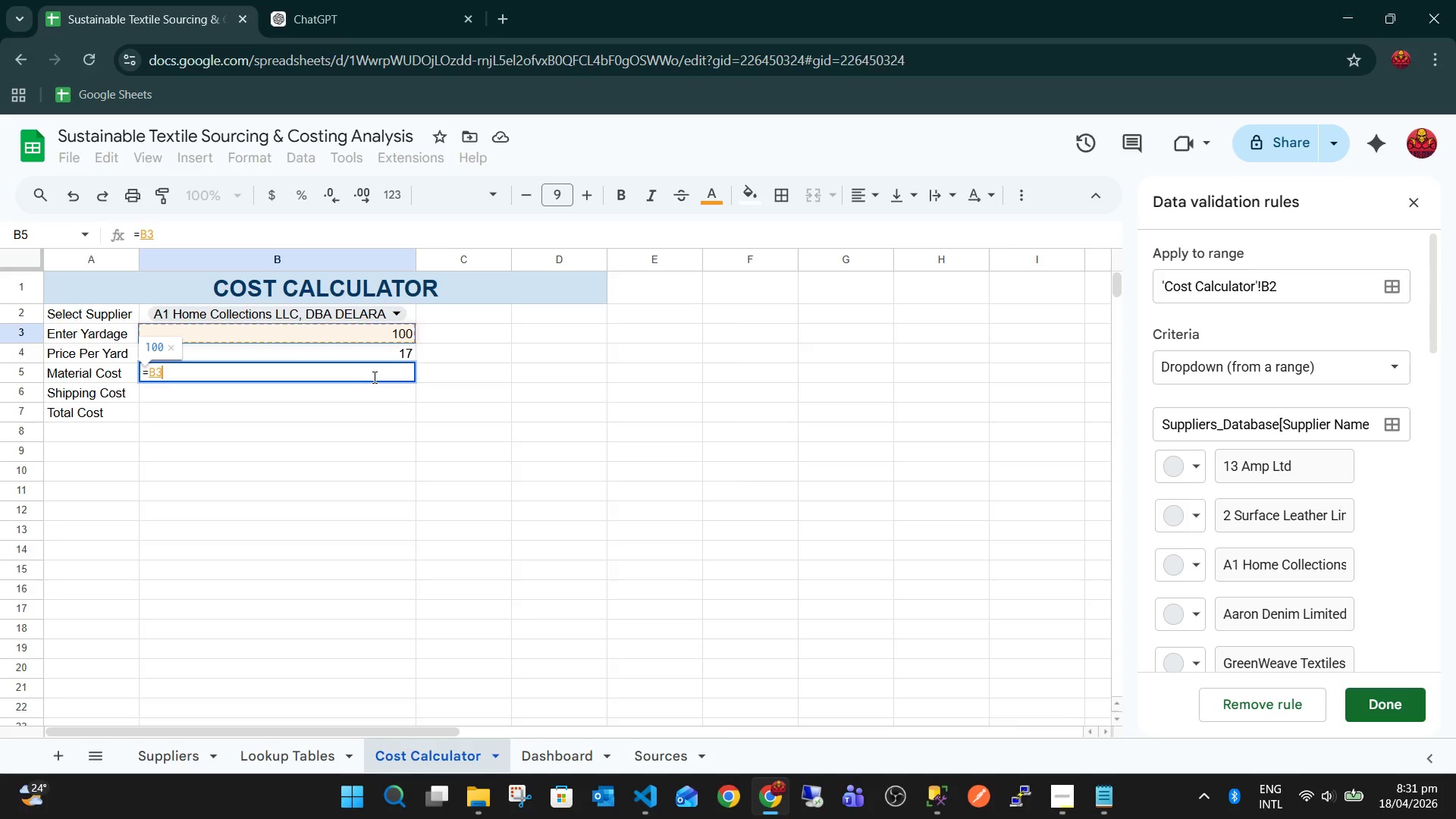 
key(Shift+8)
 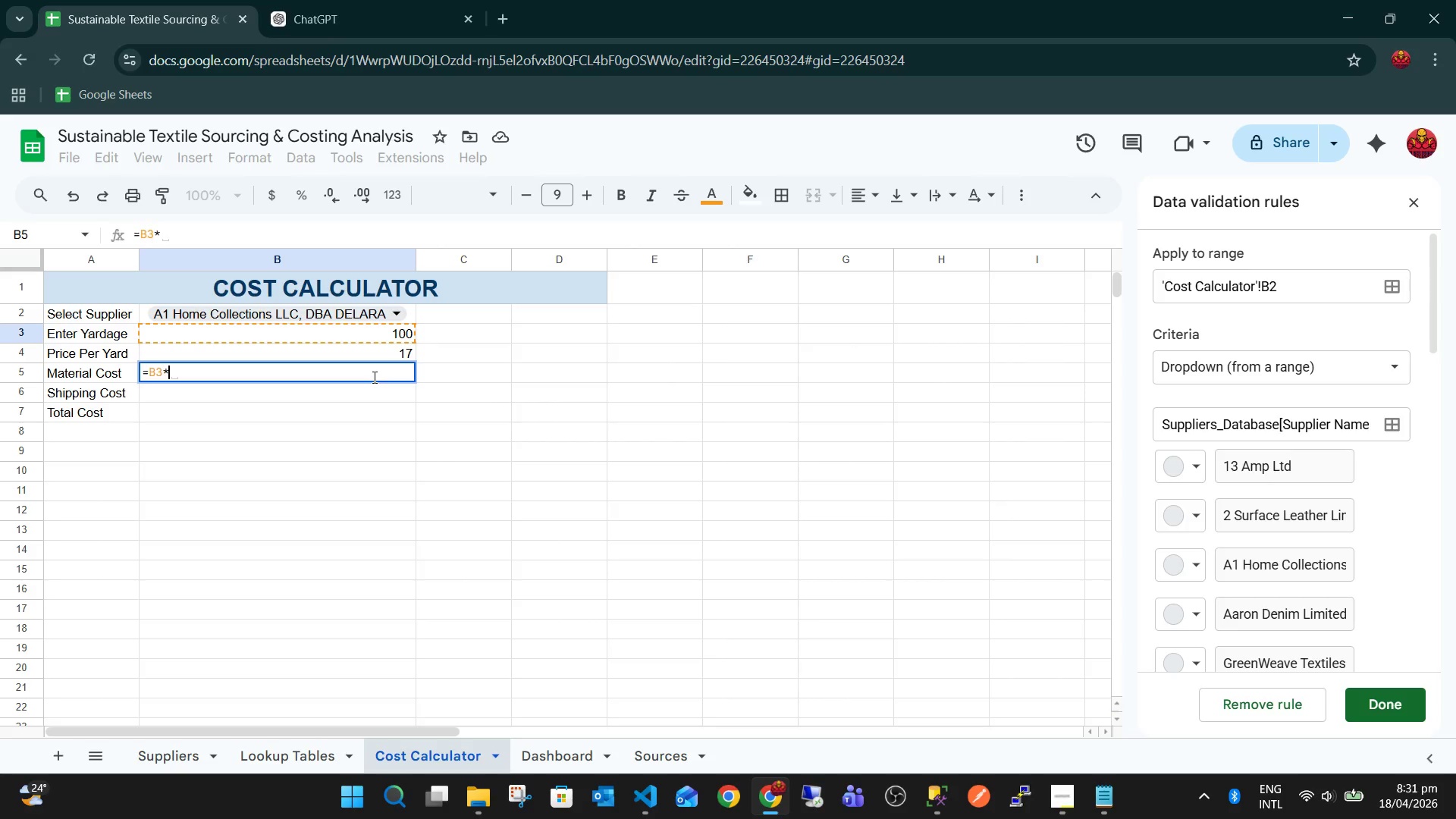 
key(ArrowDown)
 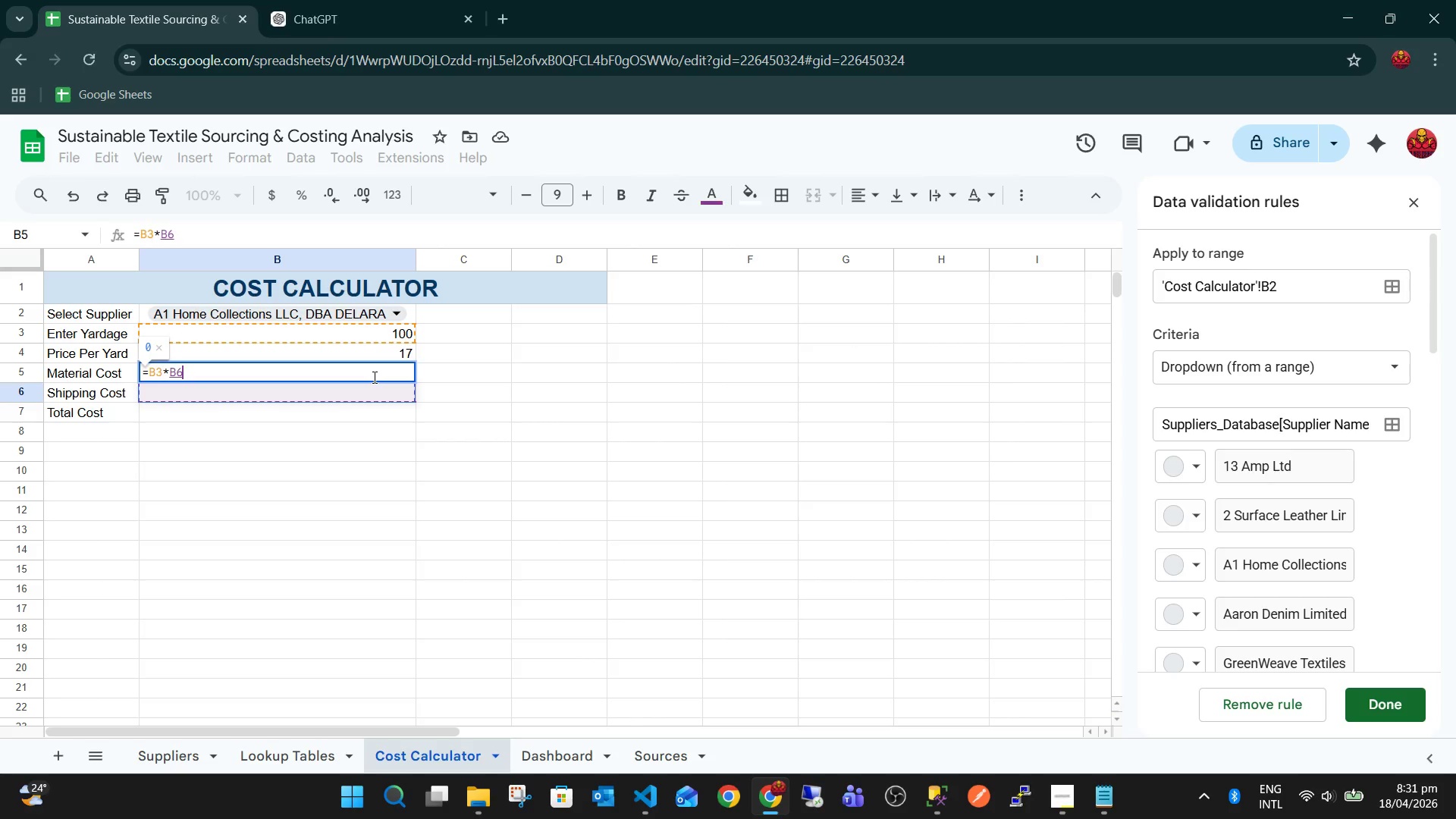 
key(ArrowUp)
 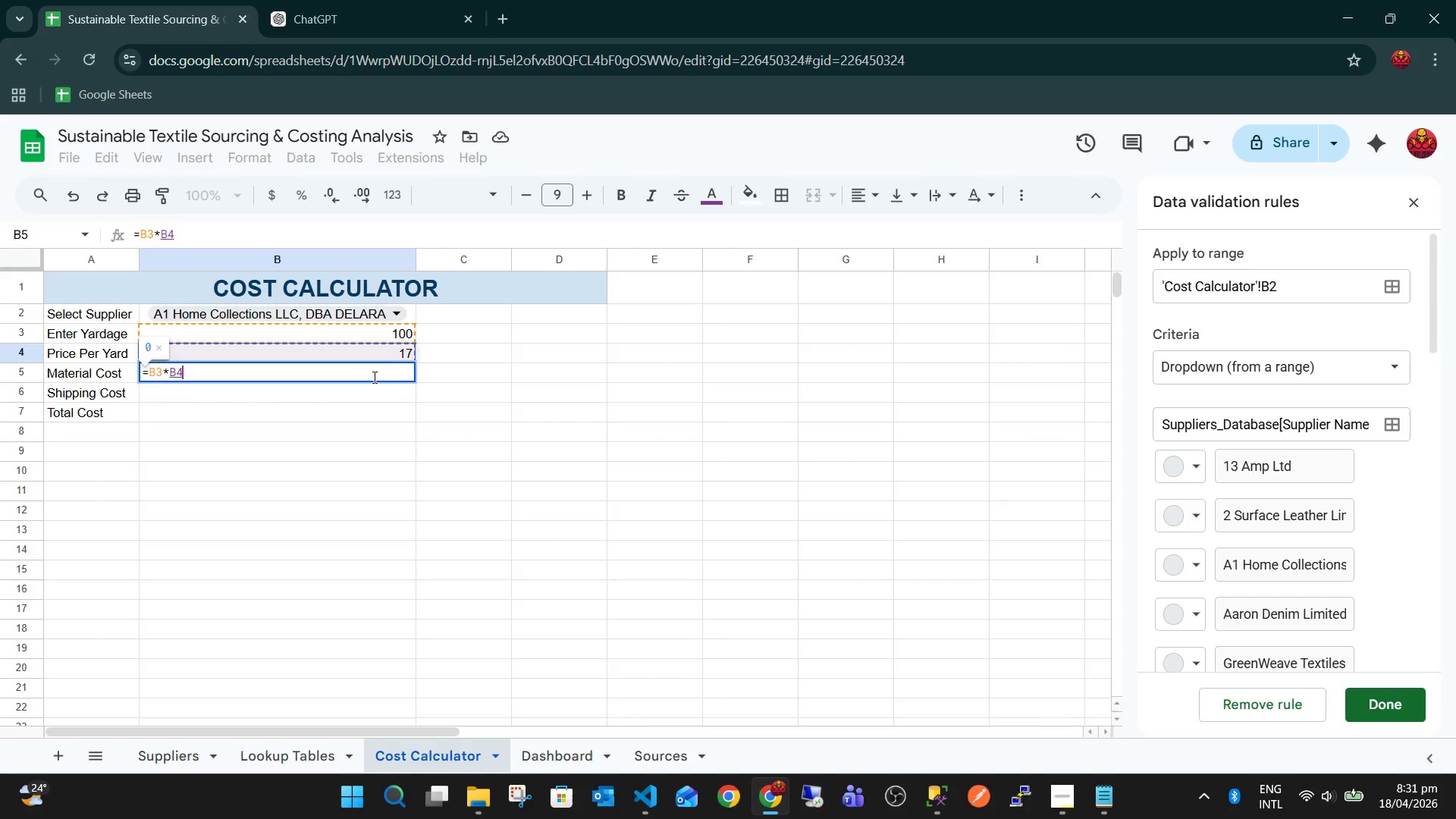 
key(ArrowUp)
 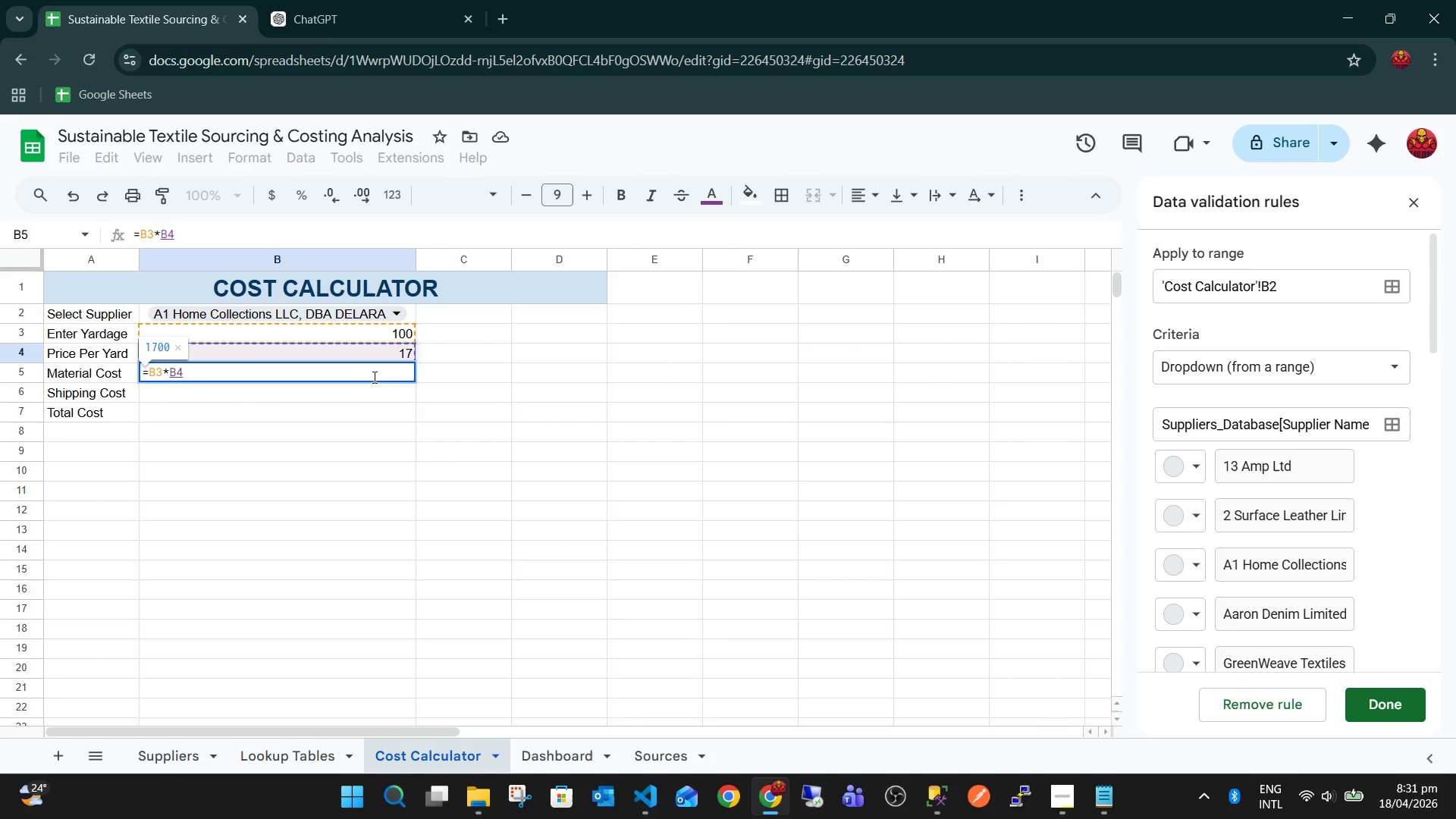 
key(Enter)
 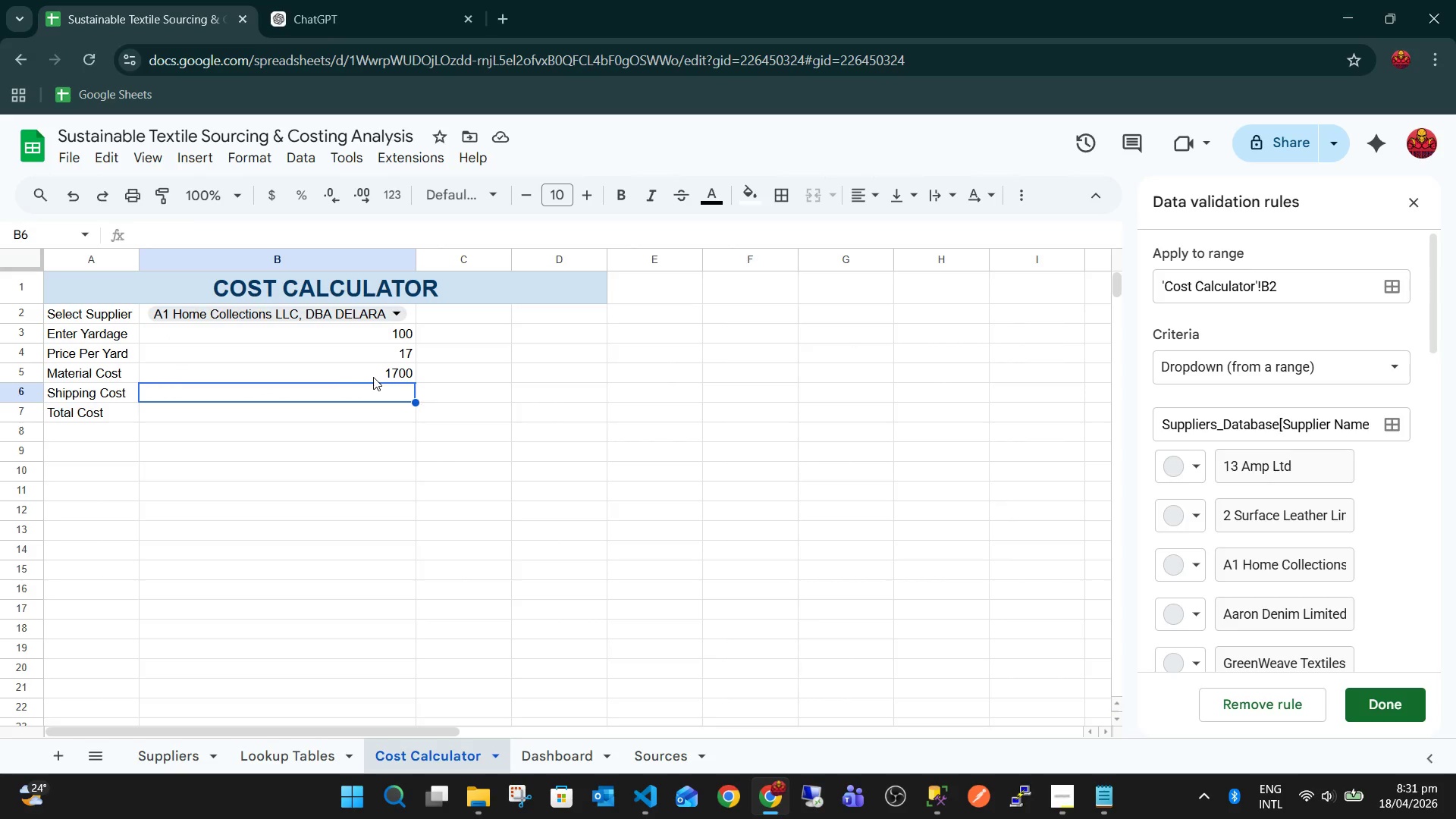 
wait(11.16)
 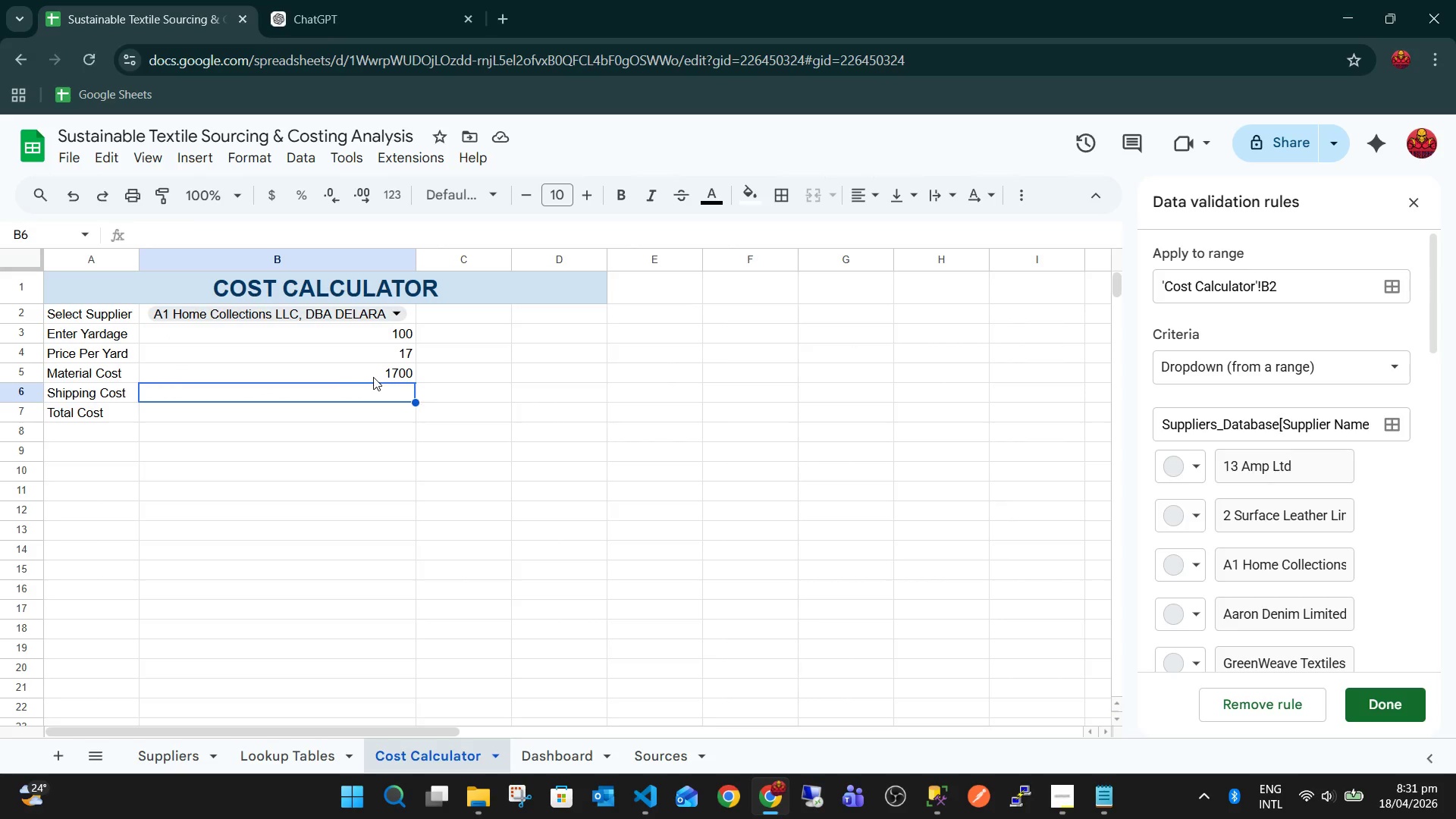 
type(=INDE)
key(Tab)
 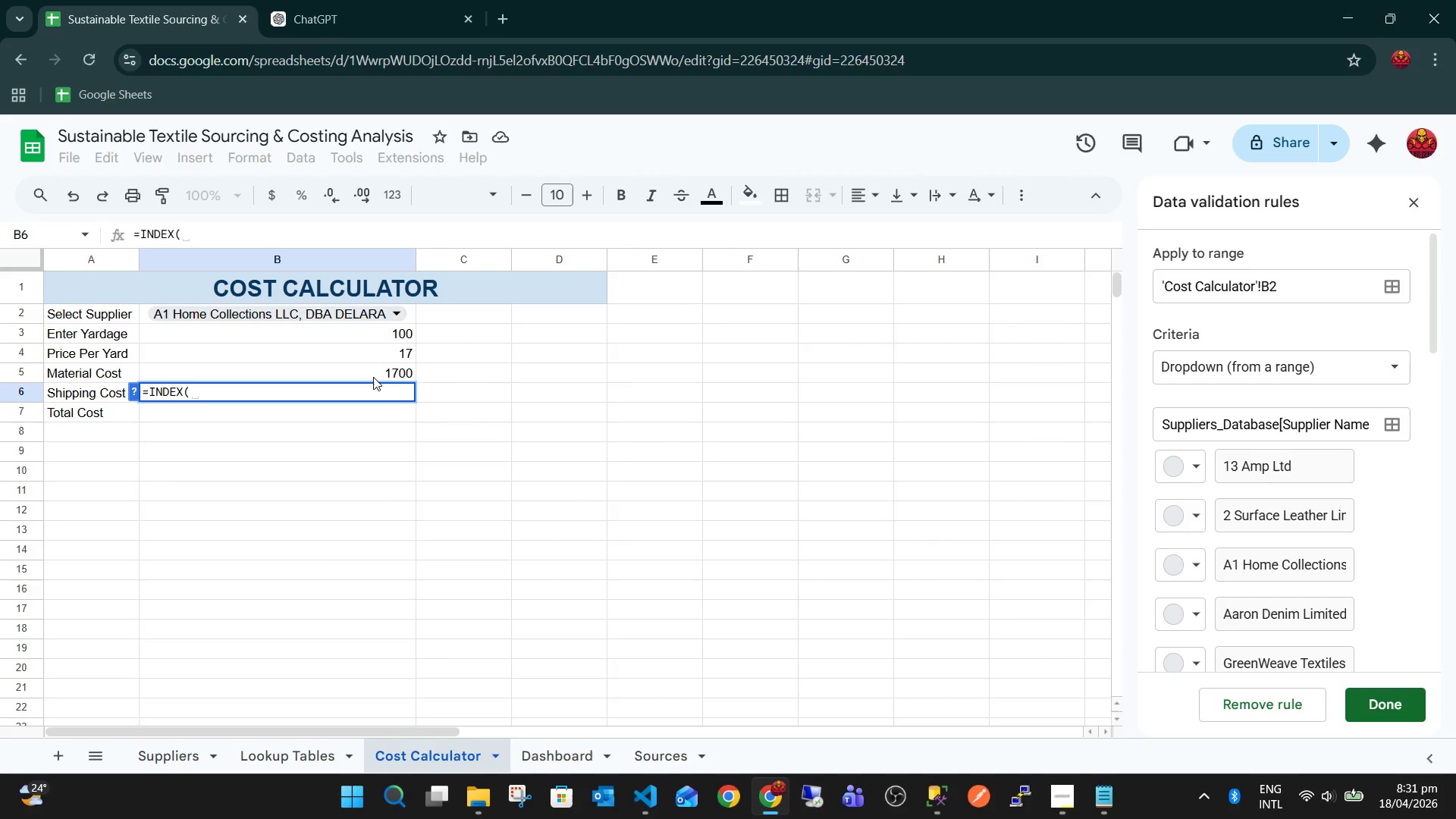 
left_click([160, 767])
 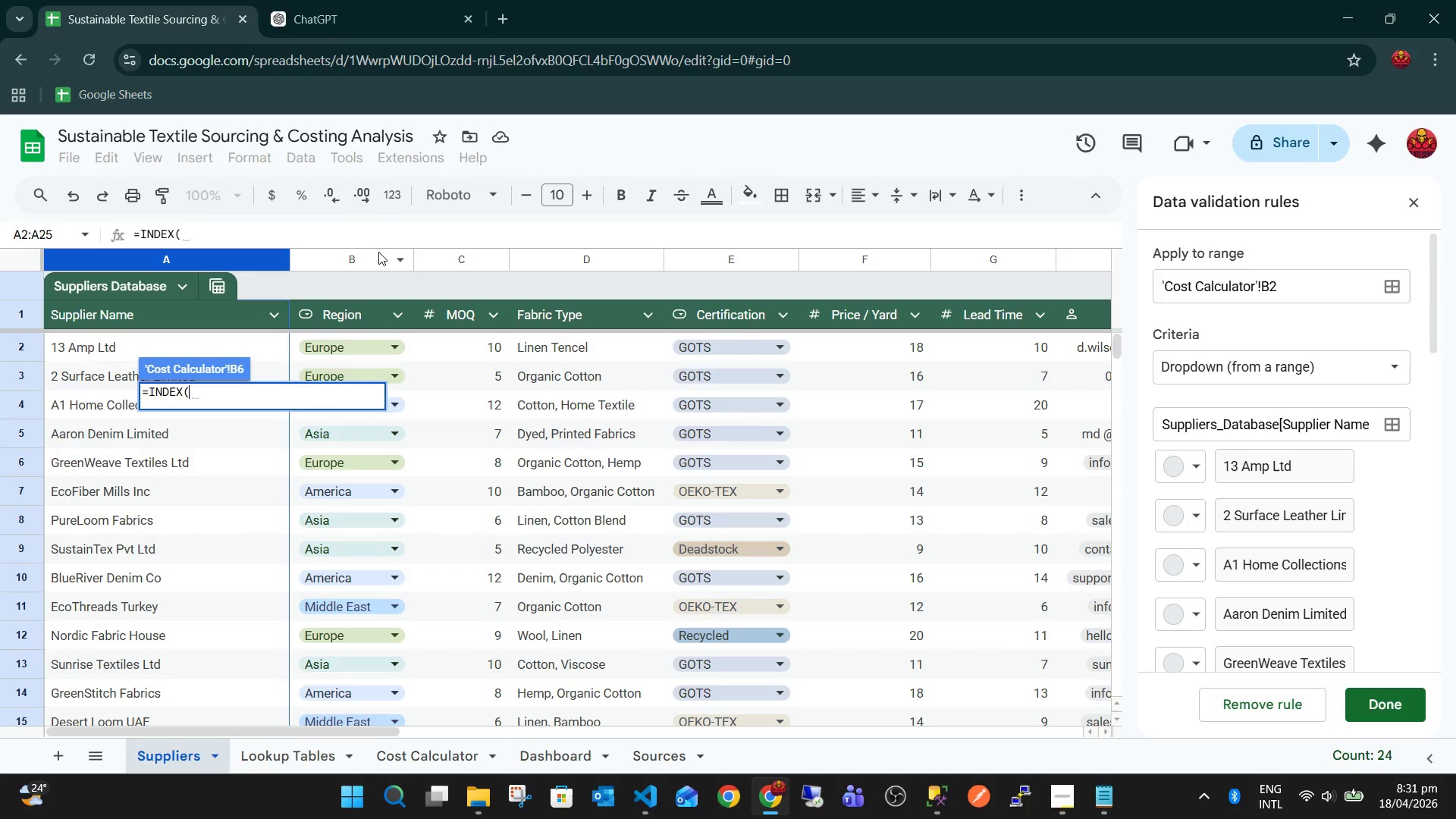 
left_click([375, 255])
 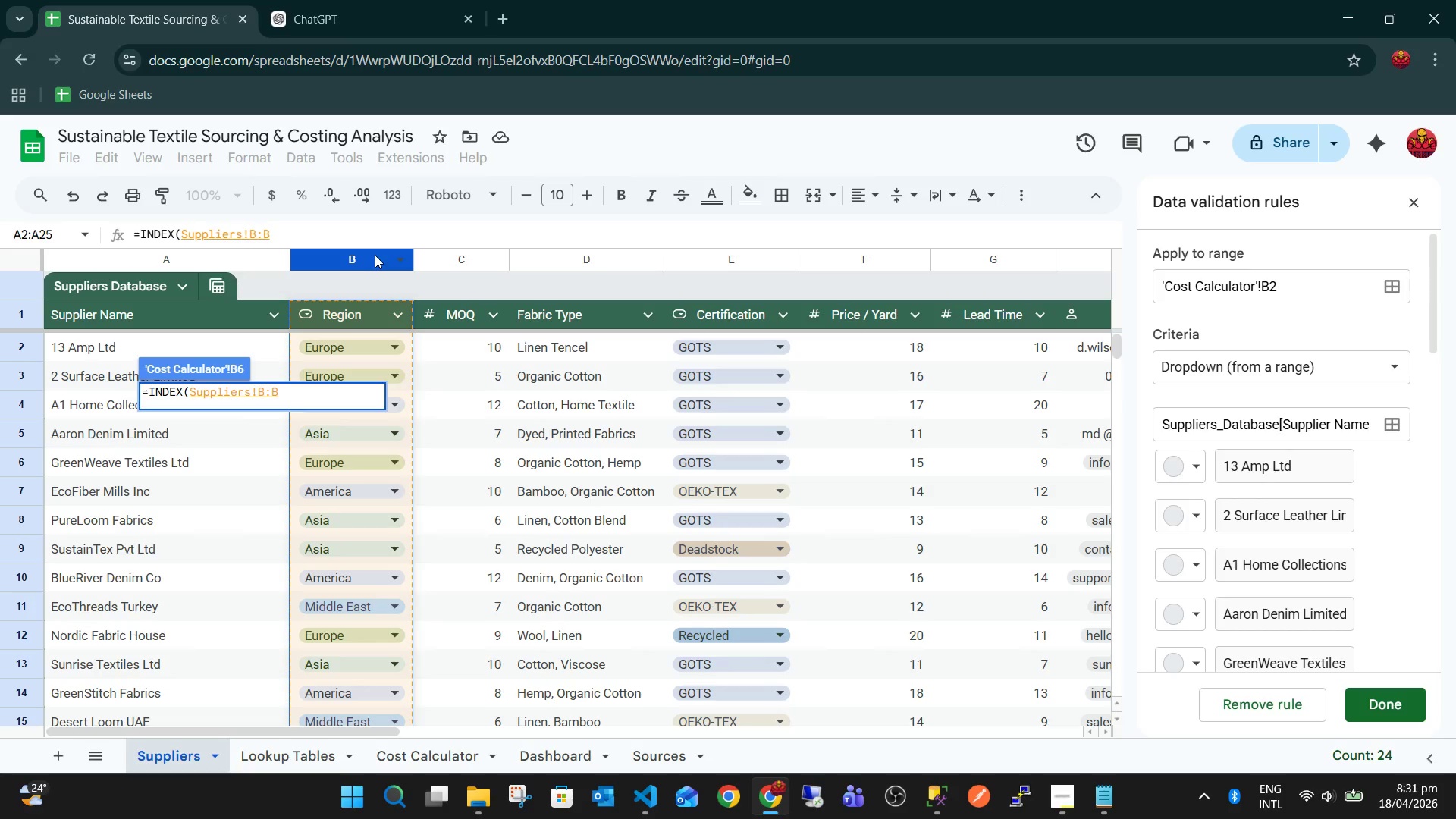 
type(< MAT)
key(Backspace)
key(Backspace)
key(Backspace)
key(Backspace)
key(Backspace)
type(, MAT)
key(Tab)
type(B2, )
 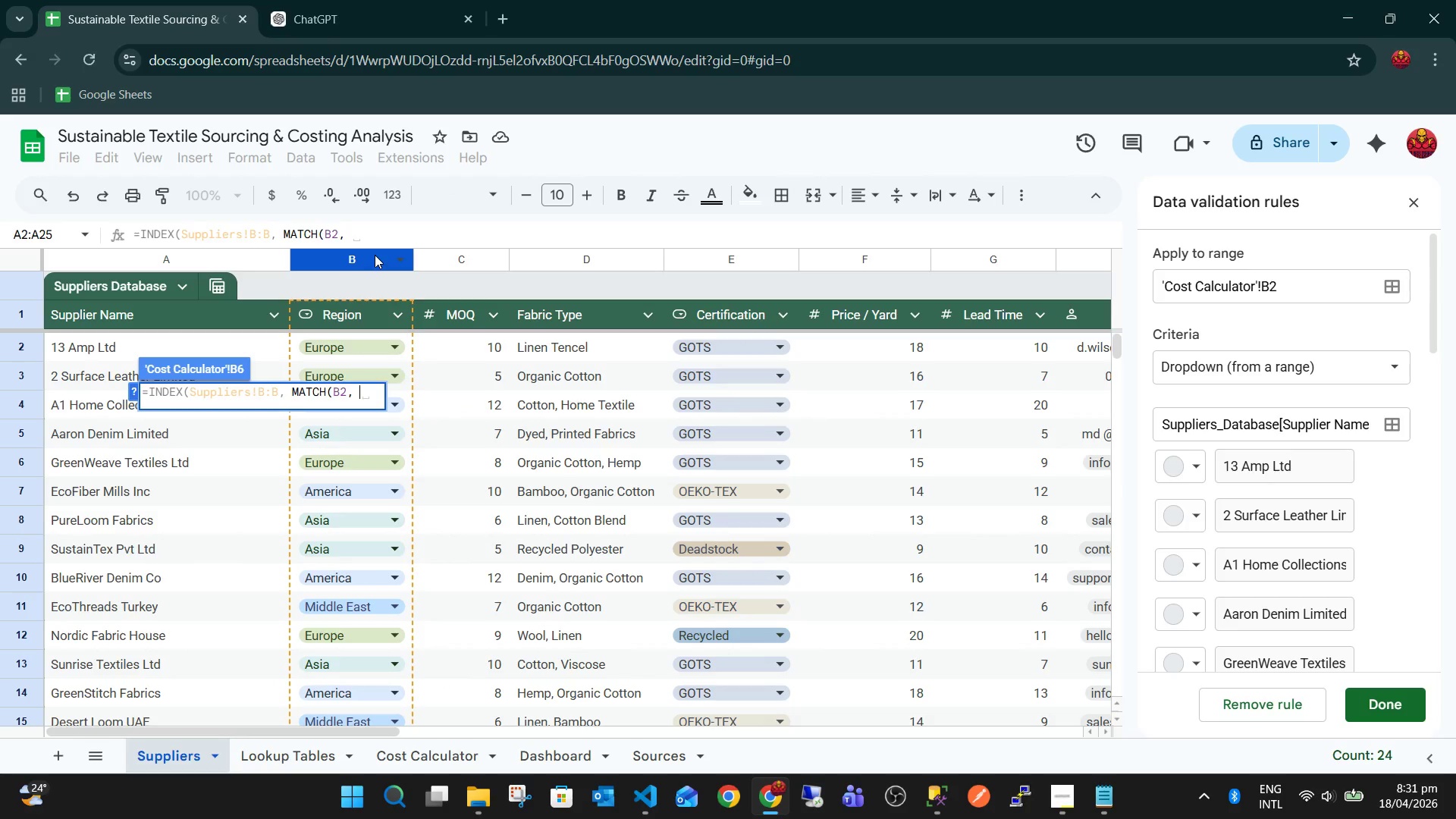 
hold_key(key=A, duration=0.75)
 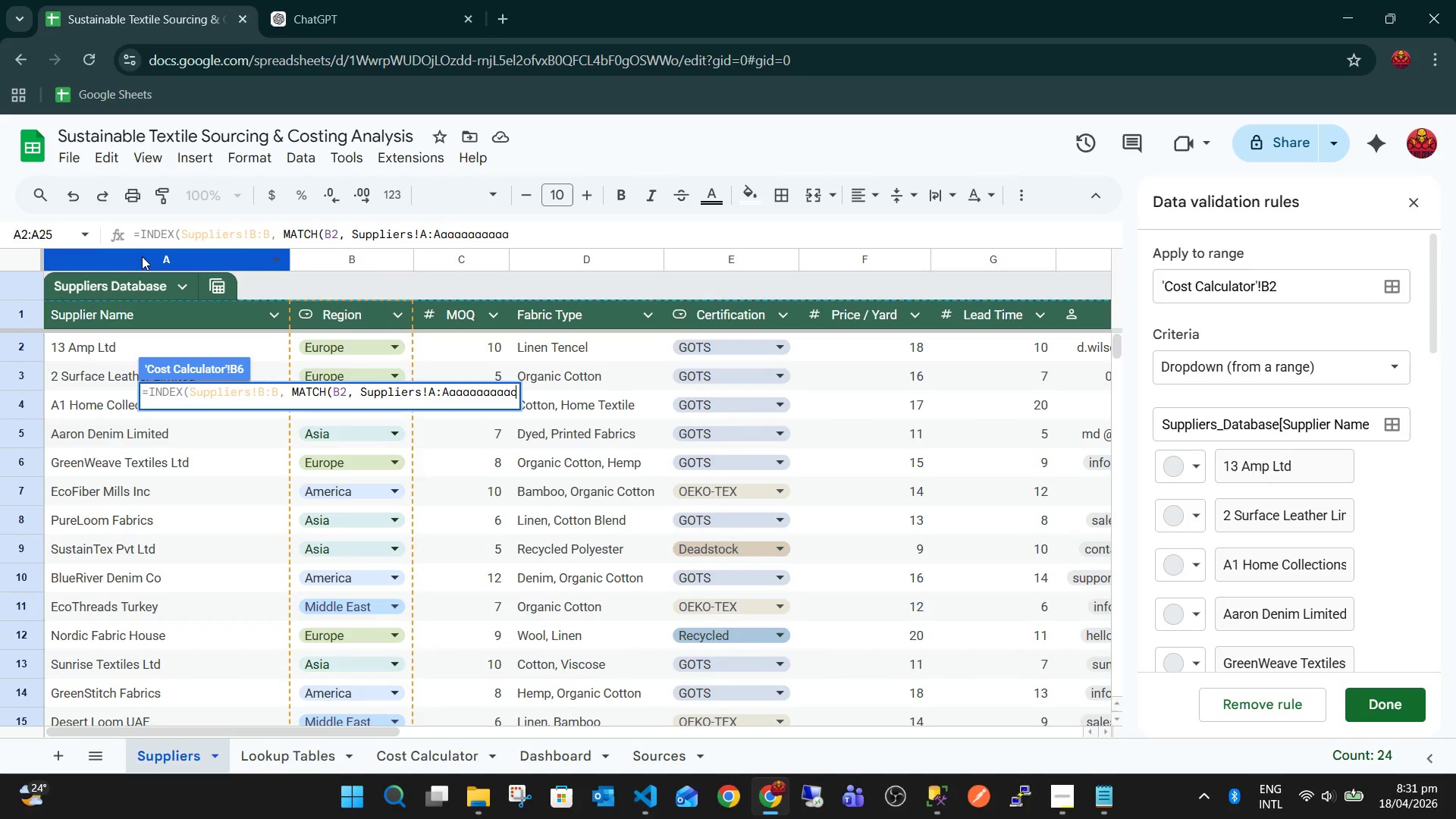 
hold_key(key=Backspace, duration=0.77)
 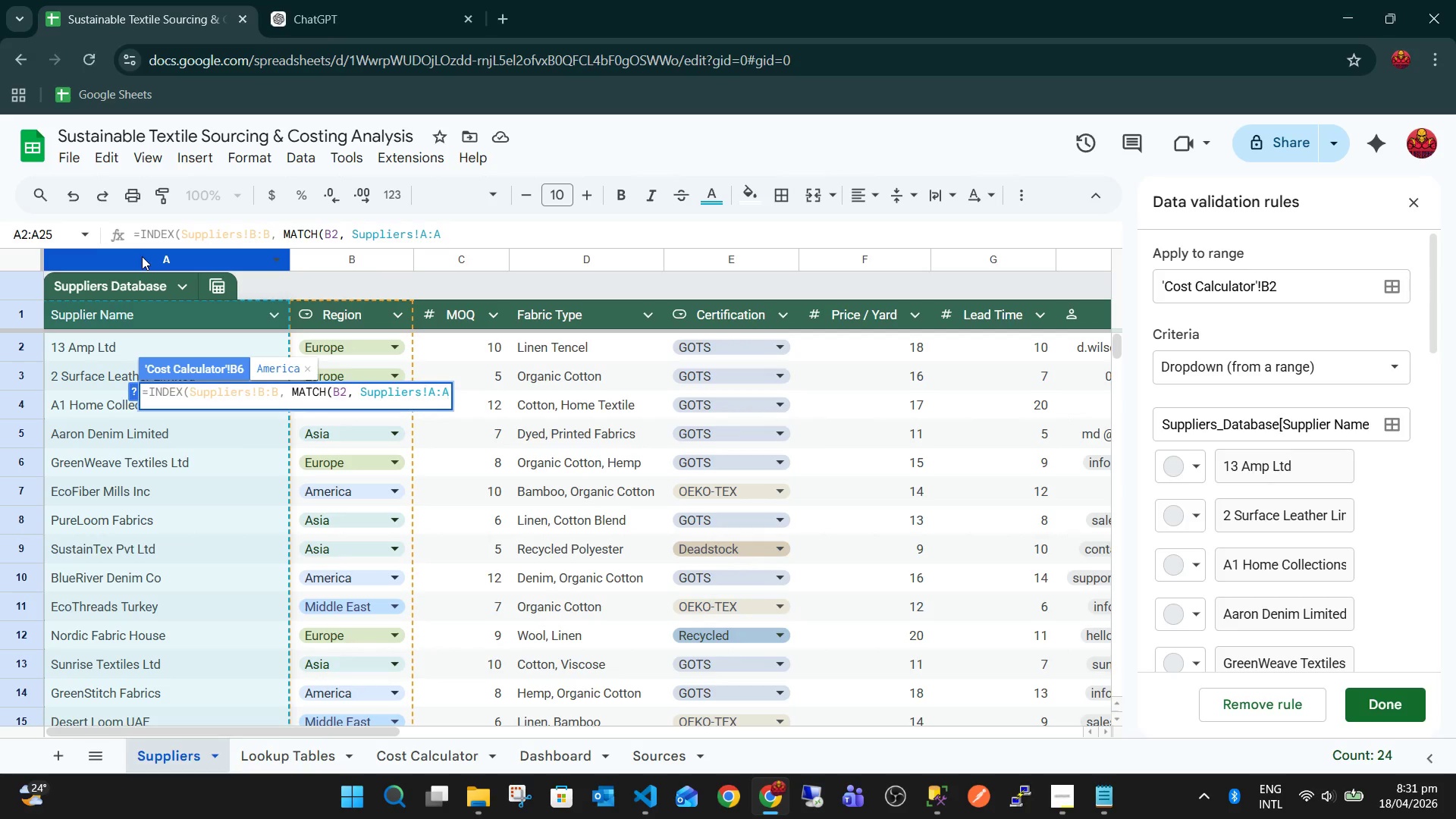 
type(, 0)))
 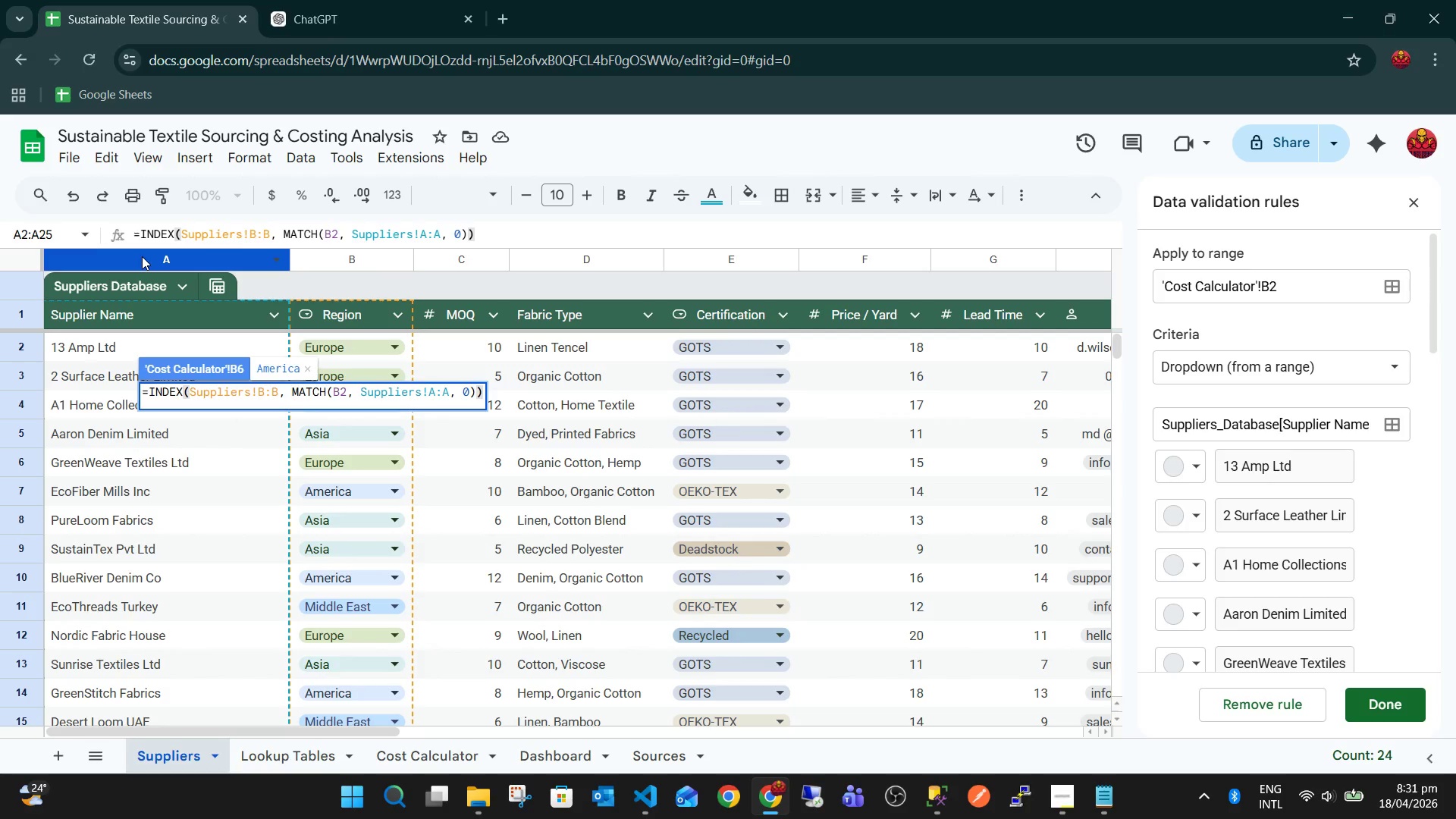 
key(Enter)
 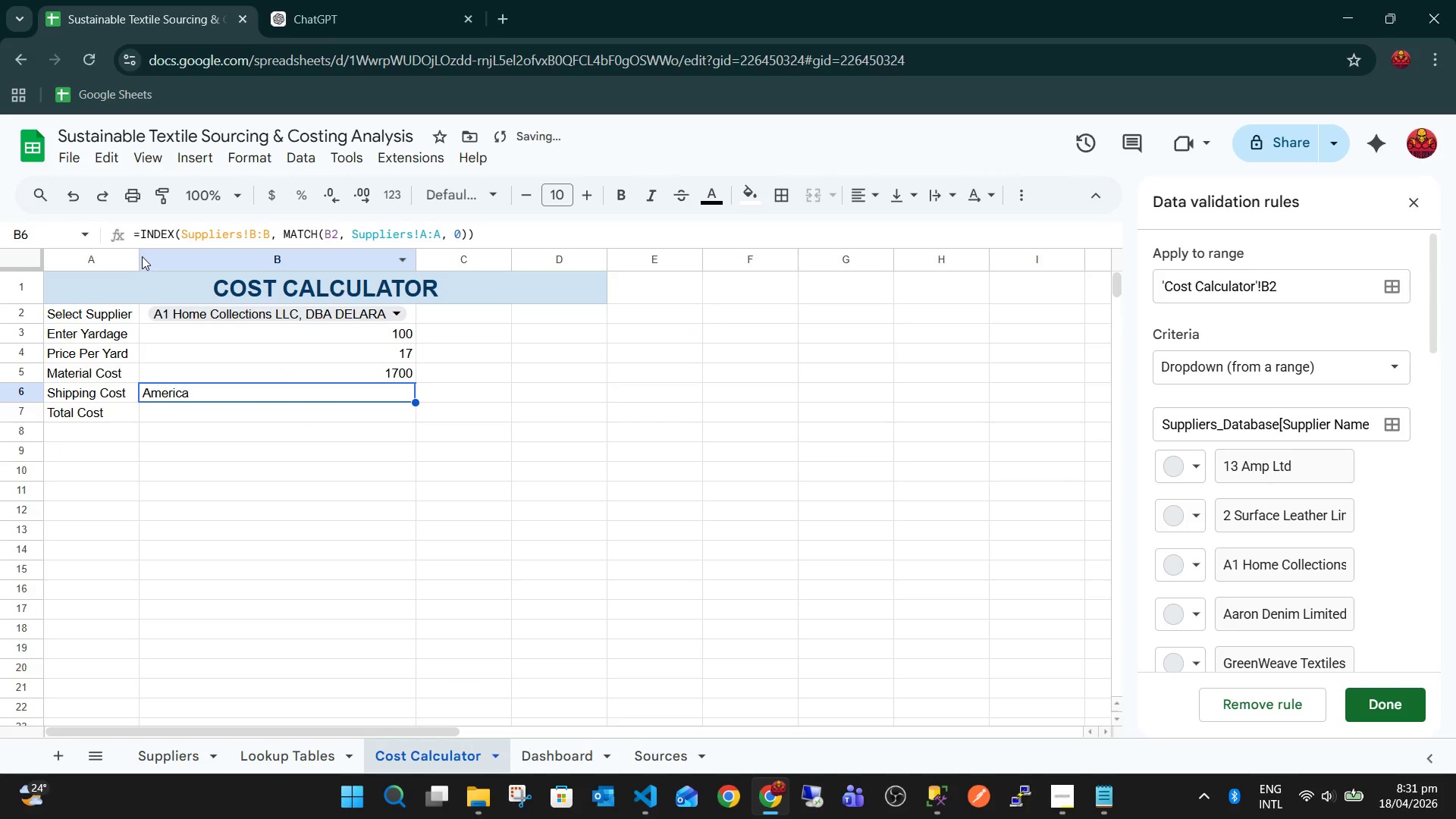 
key(ArrowUp)
 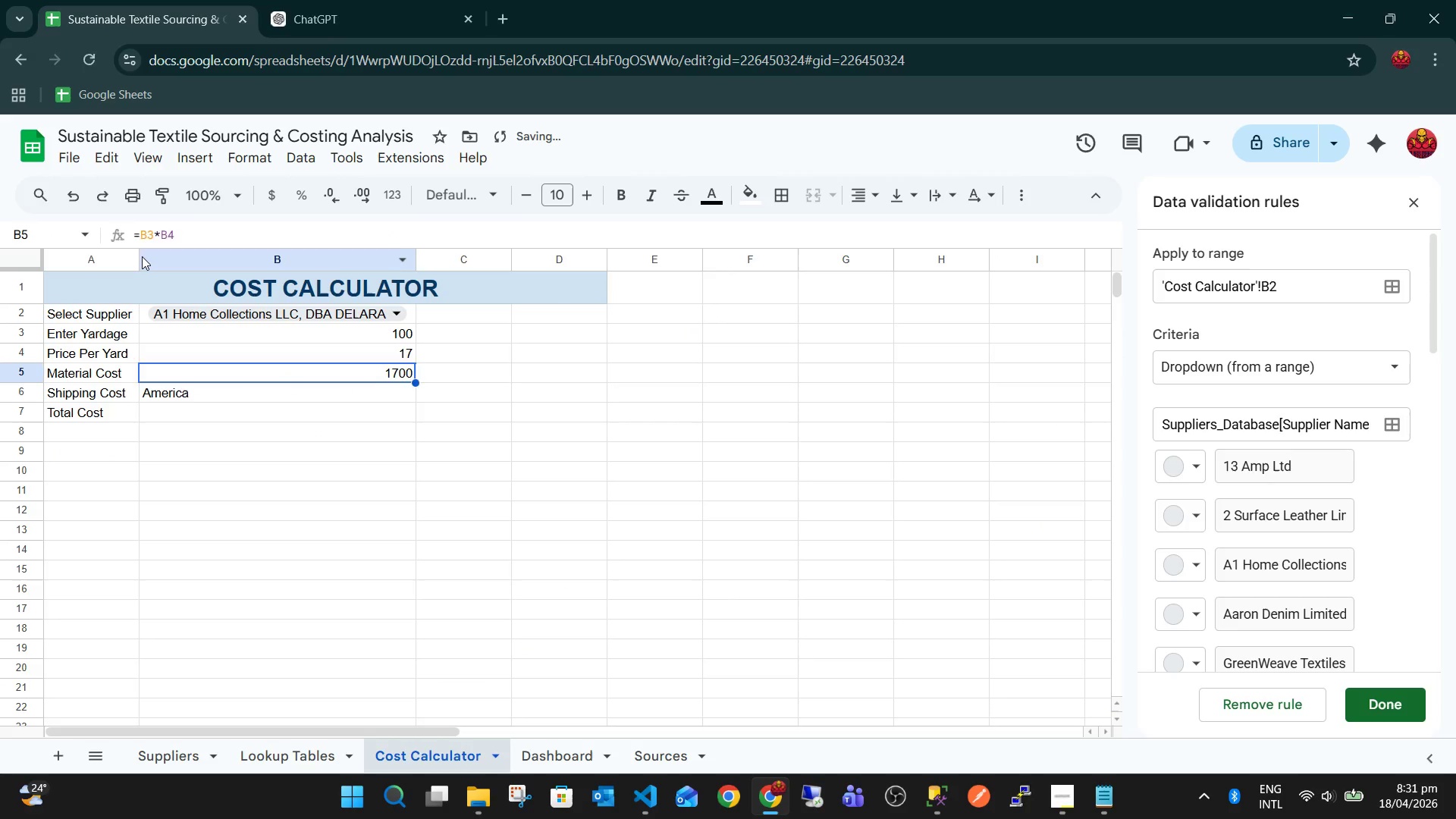 
key(ArrowRight)
 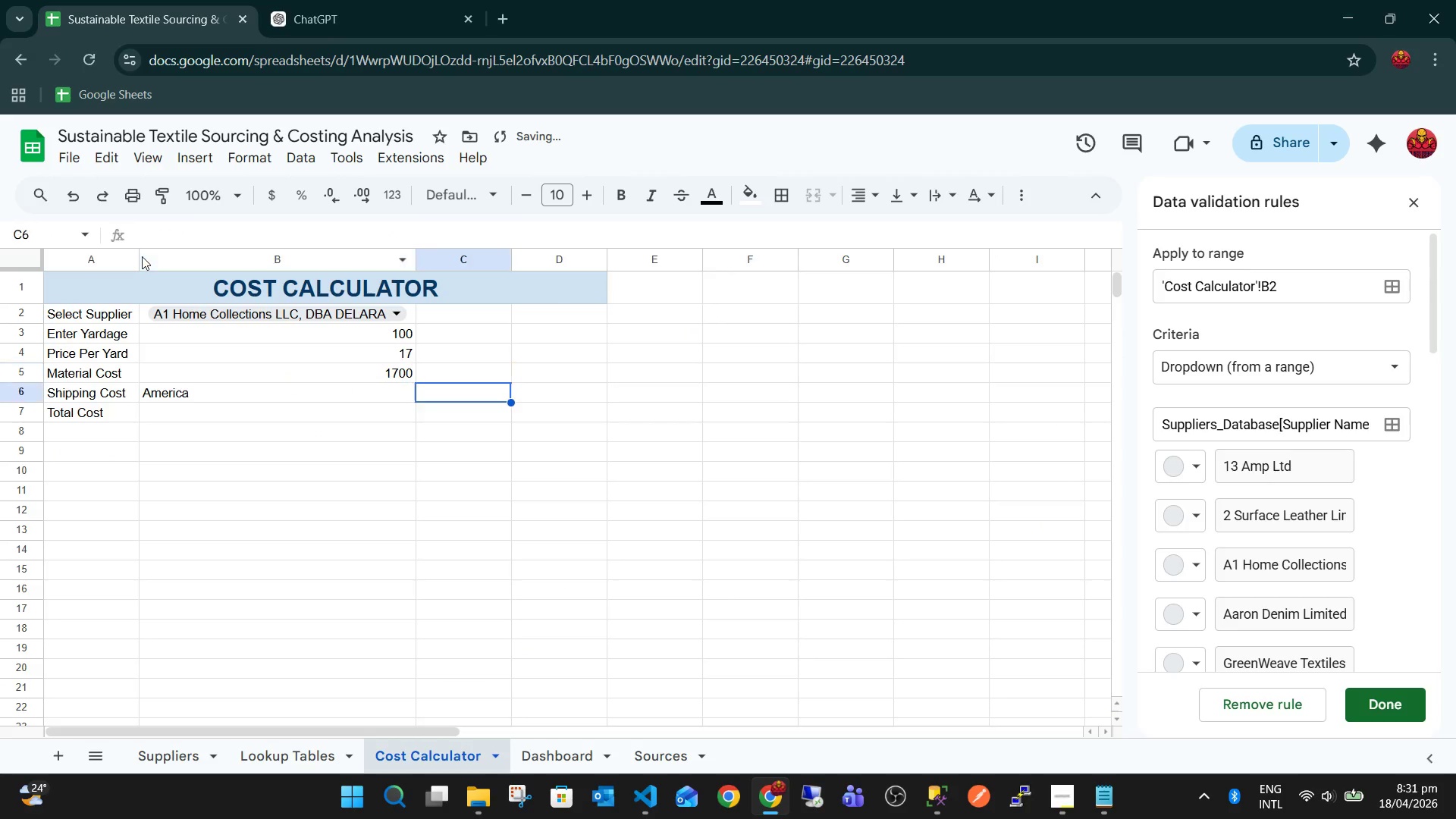 
key(ArrowDown)
 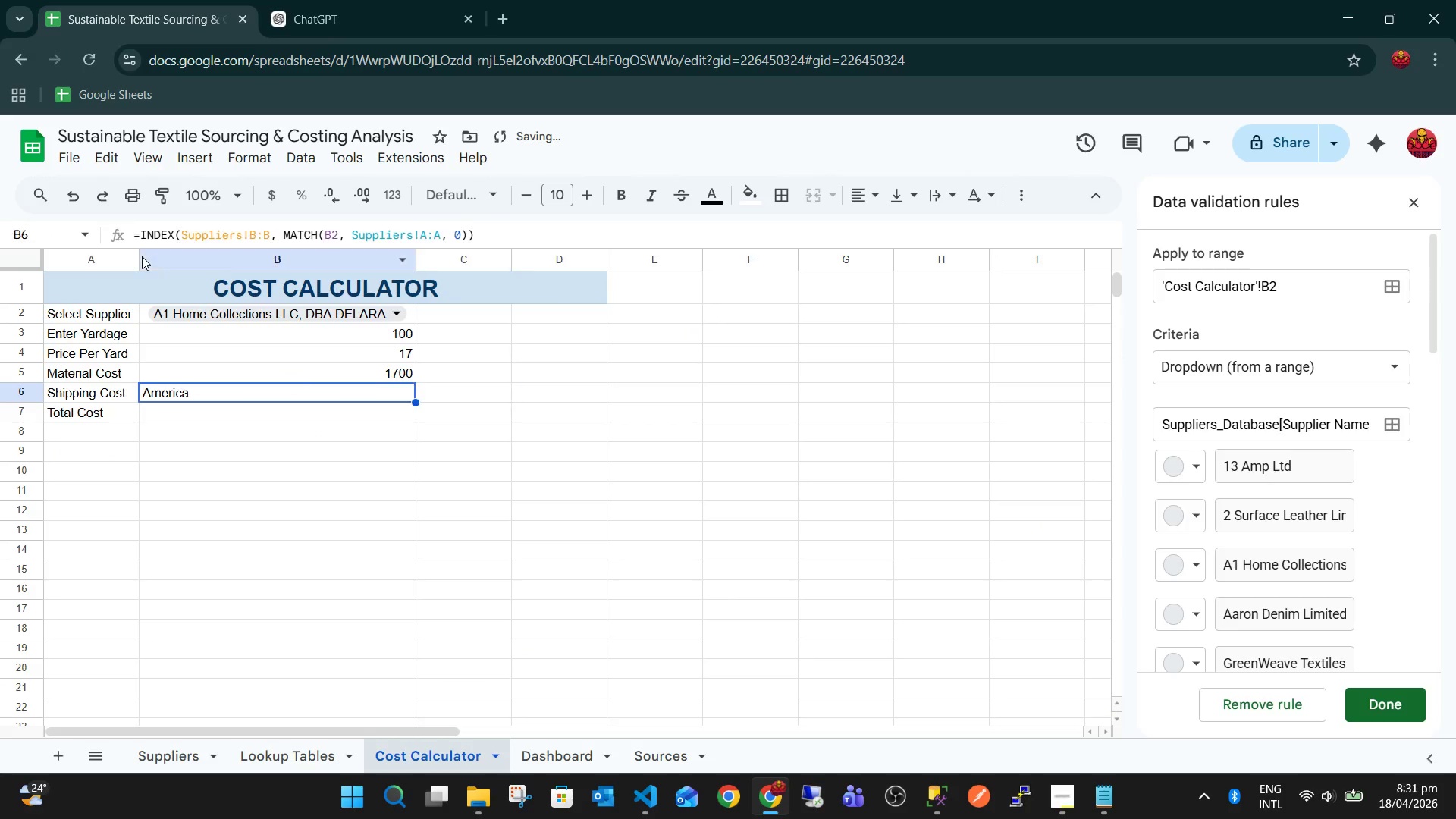 
key(ArrowLeft)
 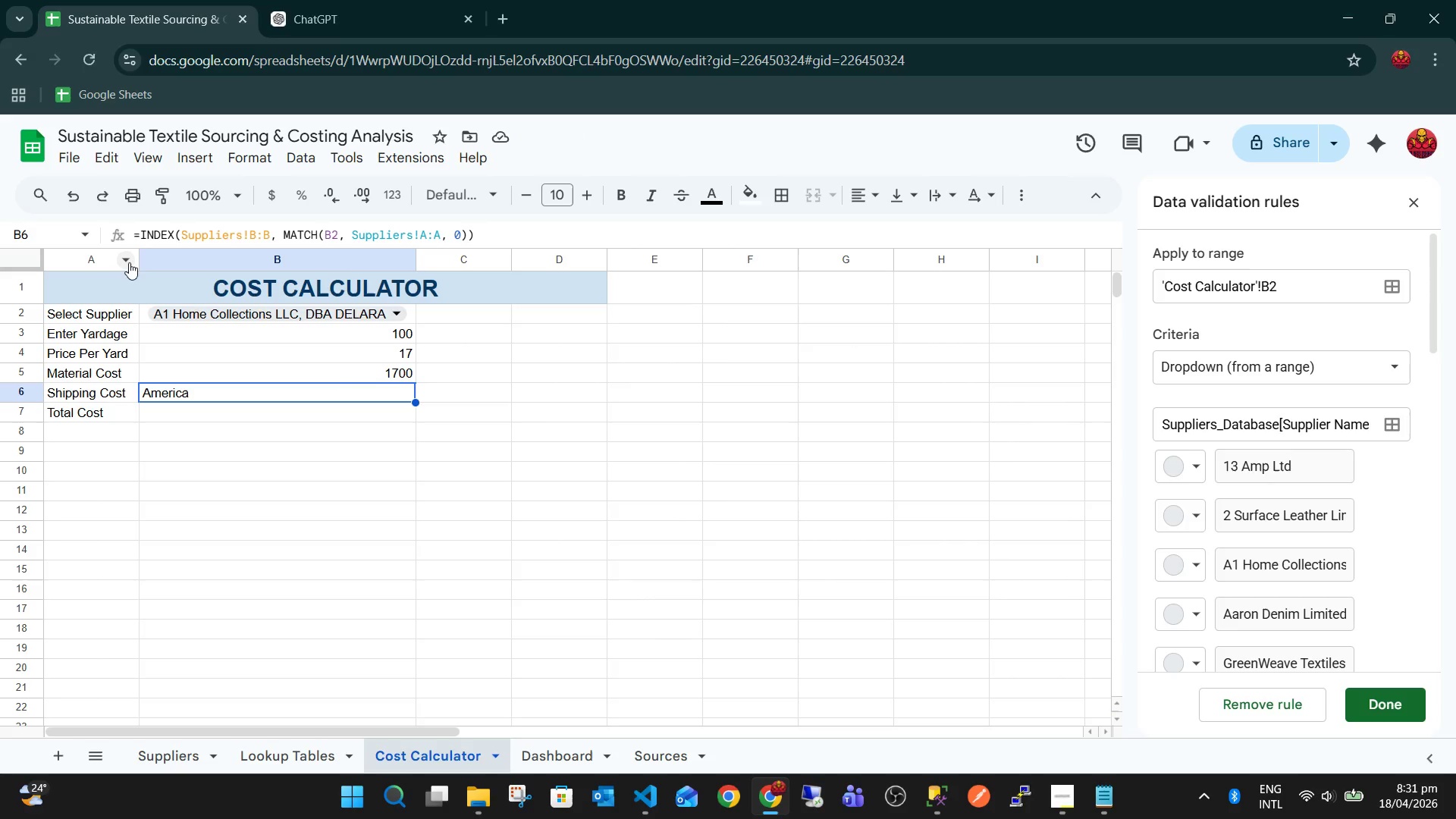 
left_click([257, 417])
 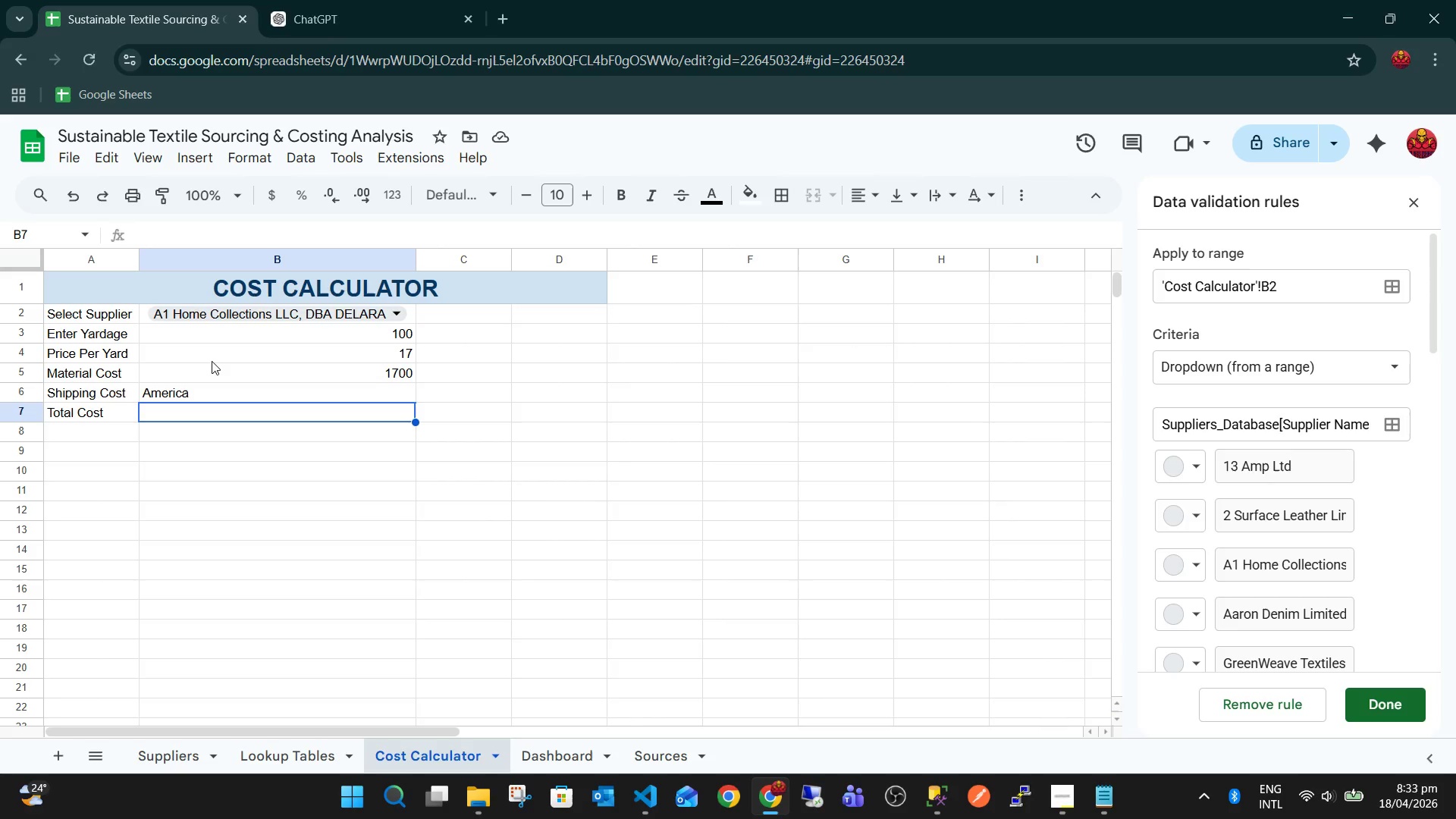 
wait(75.36)
 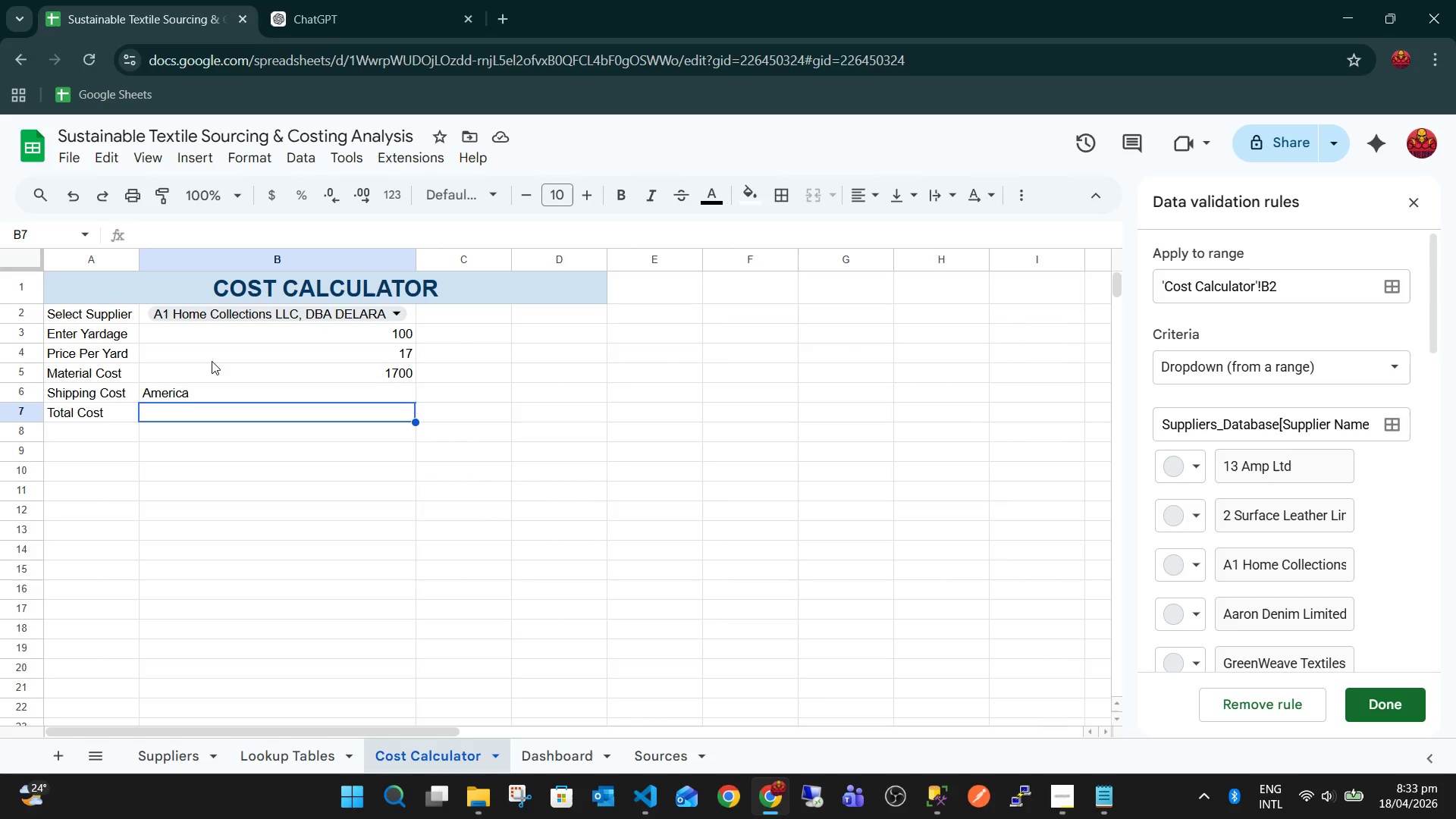 
left_click([91, 386])
 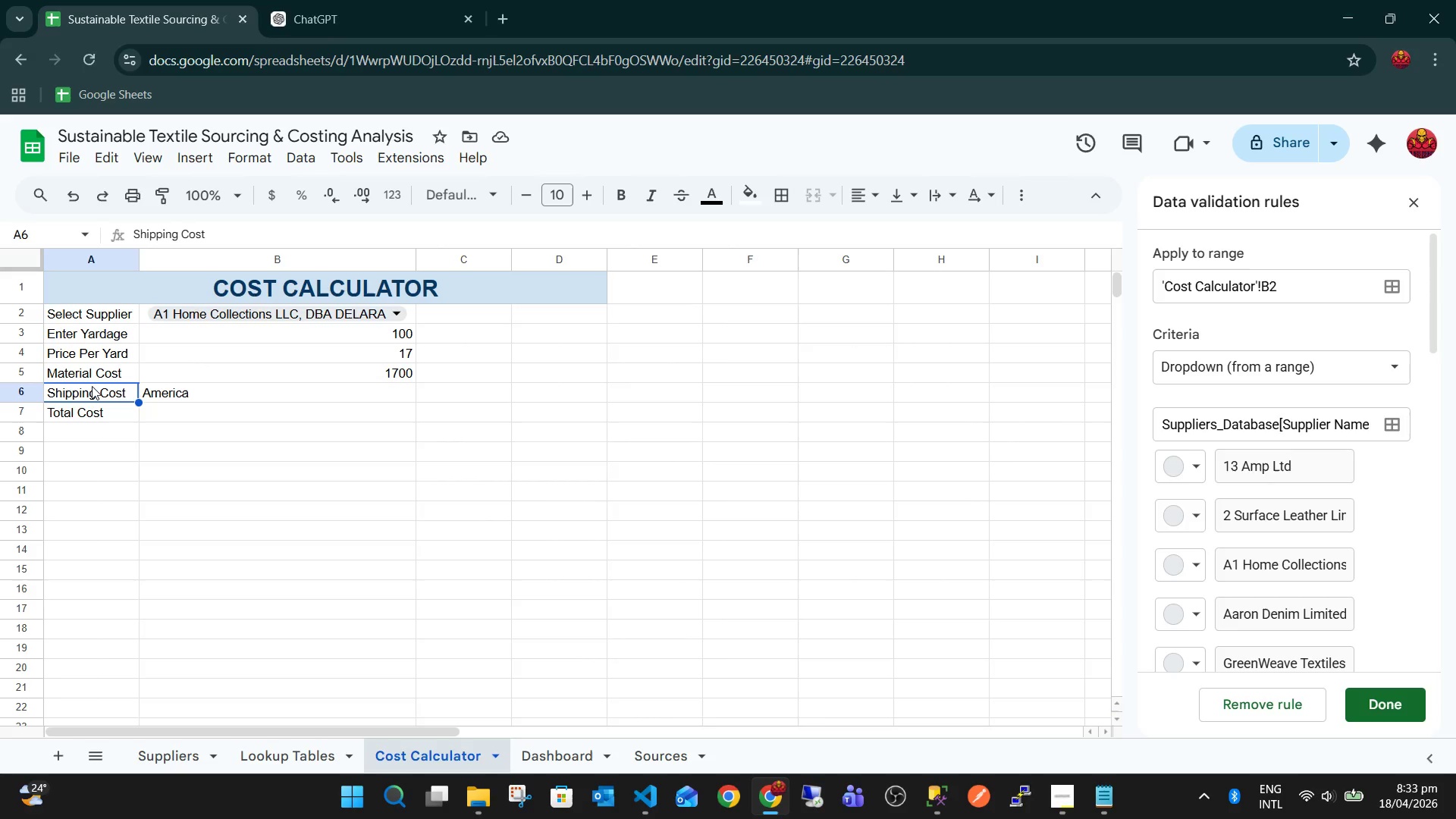 
type(Region')
 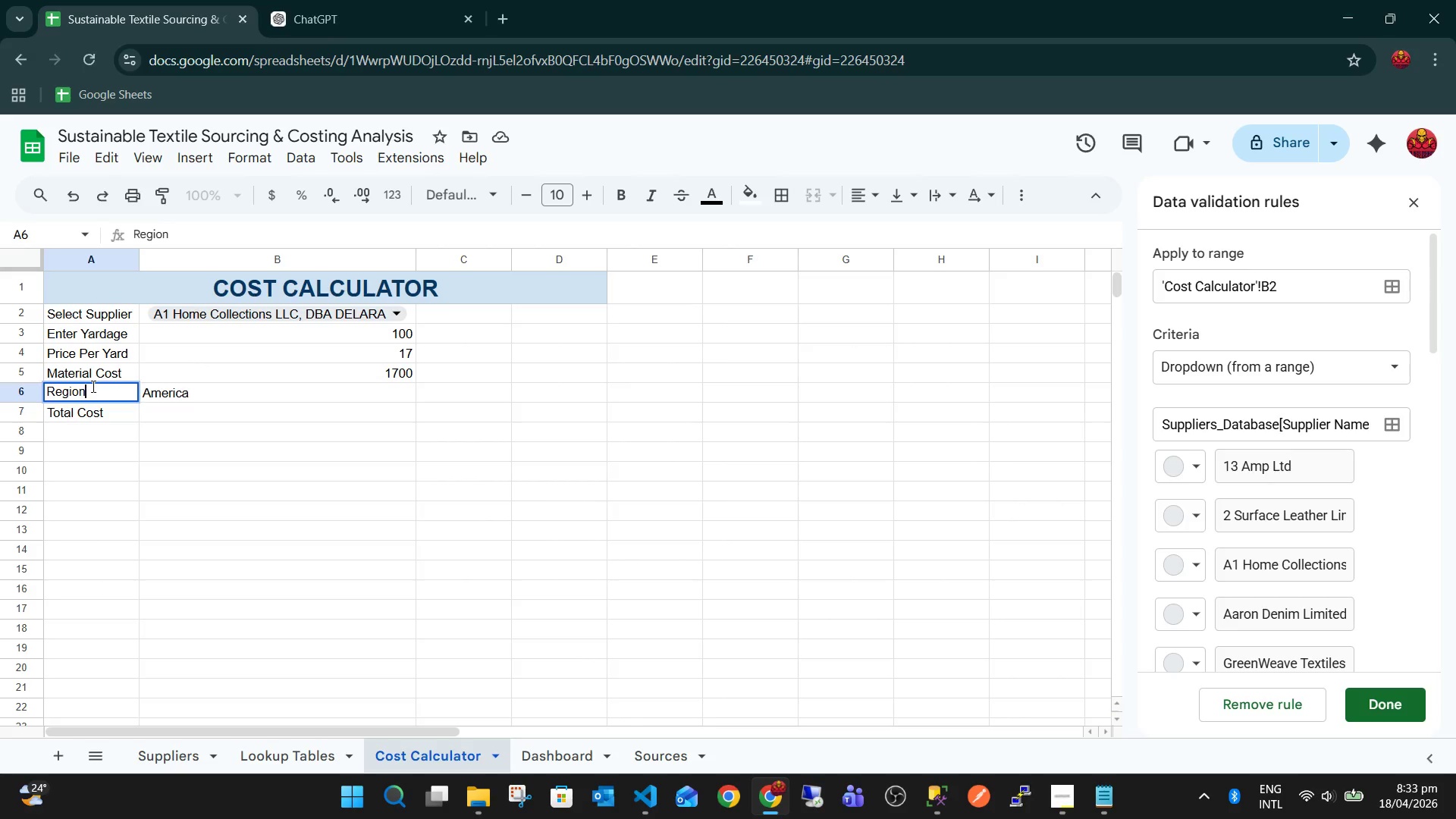 
key(Enter)
 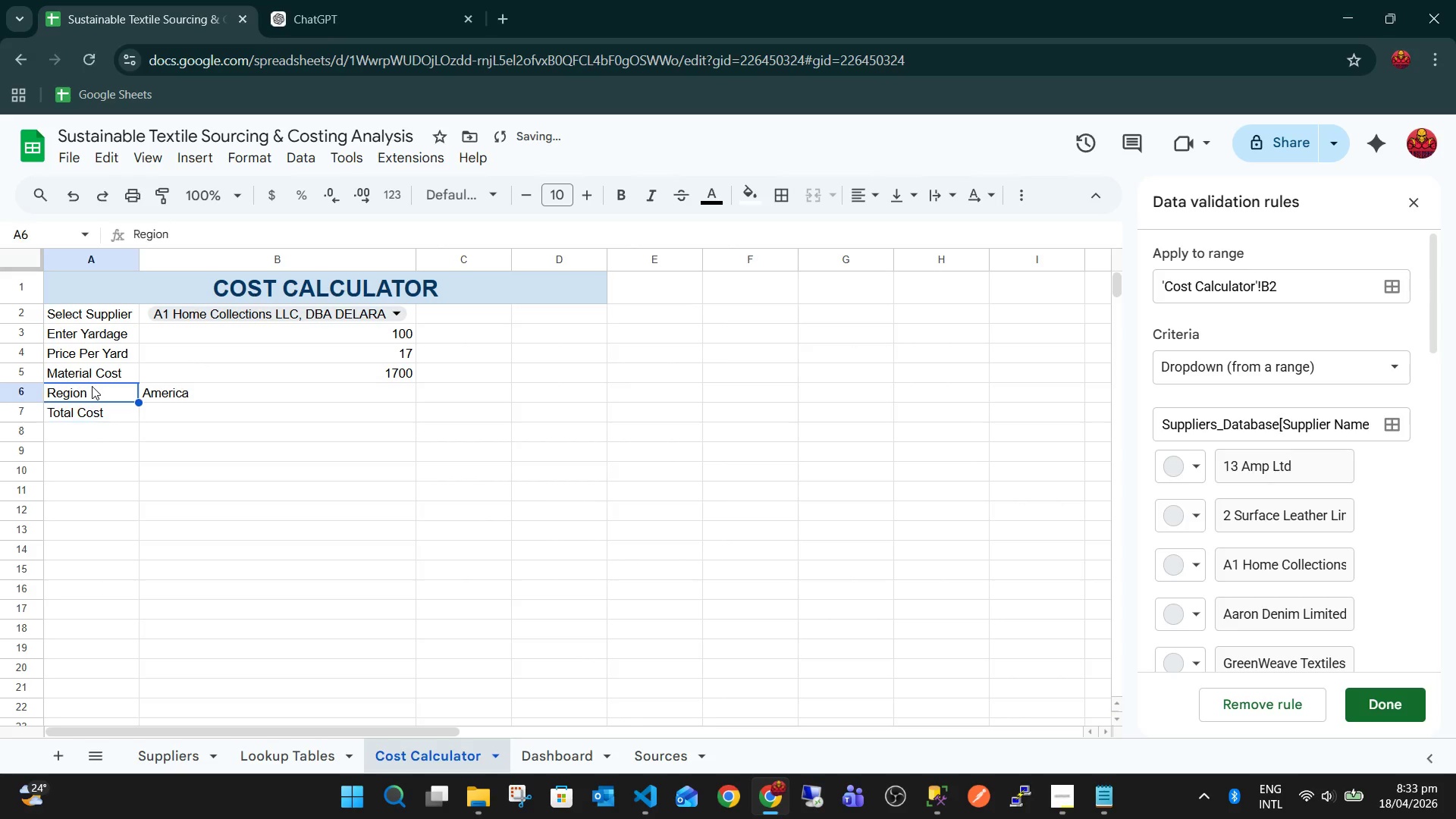 
key(ArrowUp)
 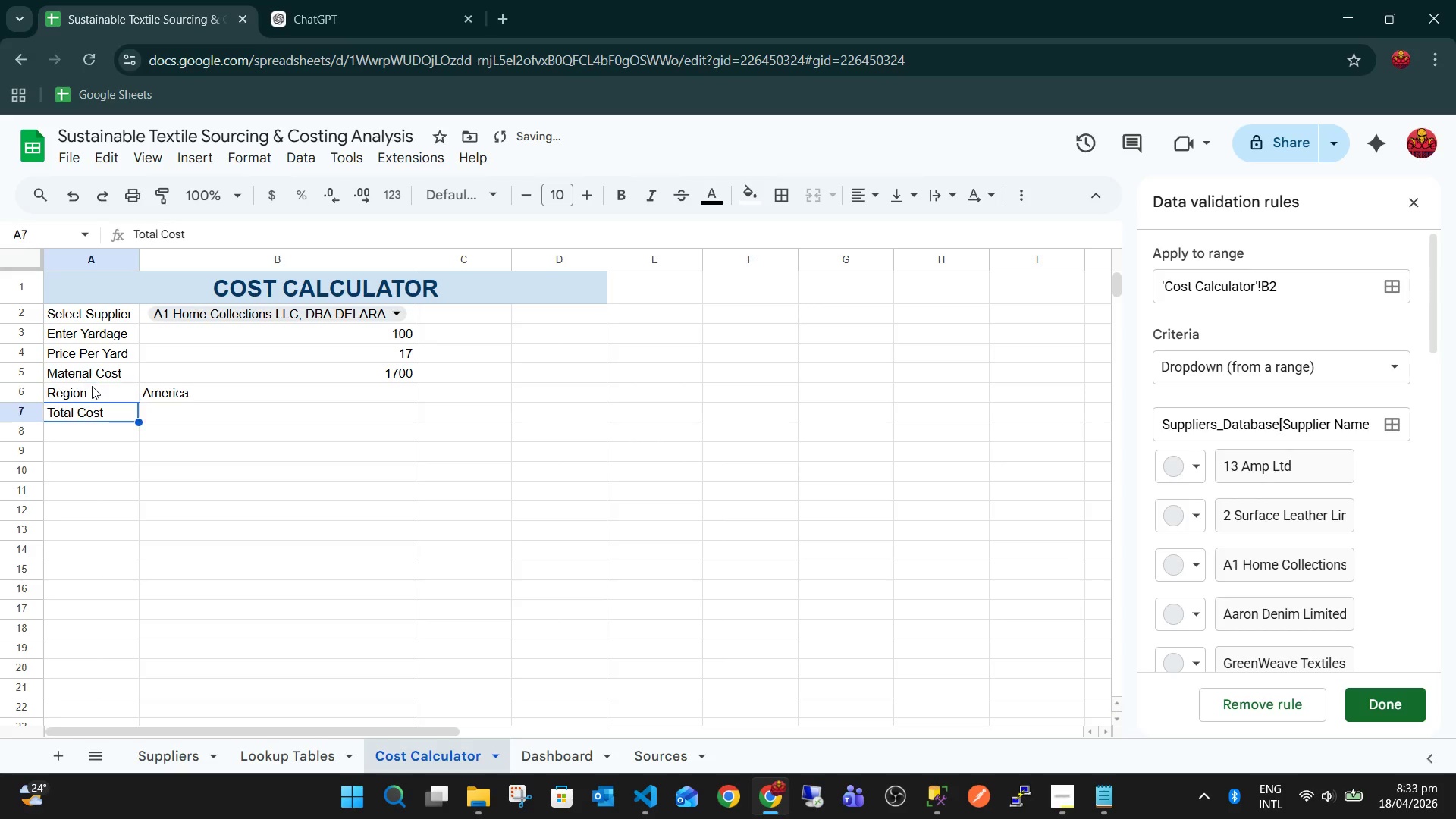 
key(ArrowDown)
 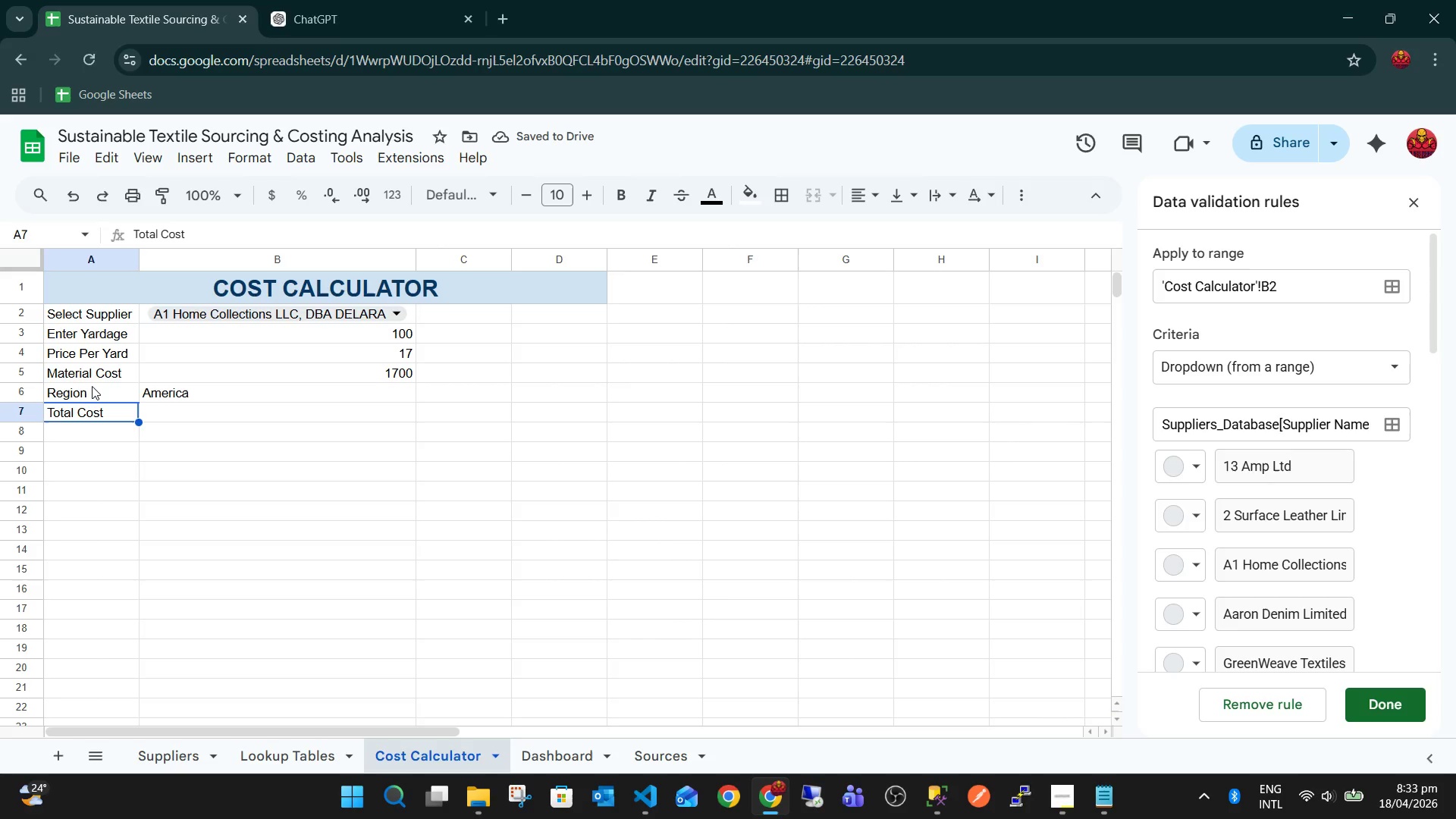 
type(Shipping Cost)
 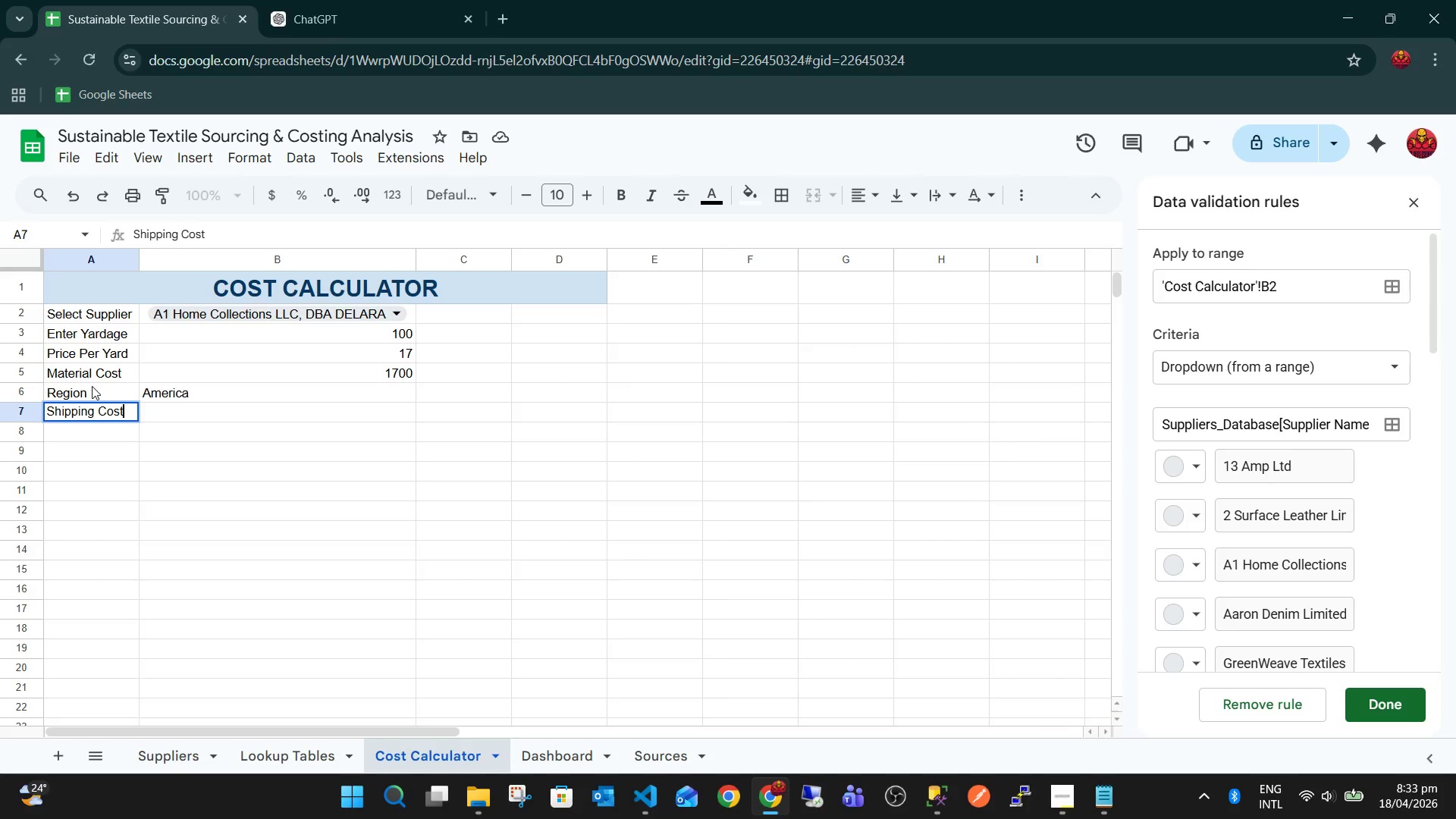 
key(Enter)
 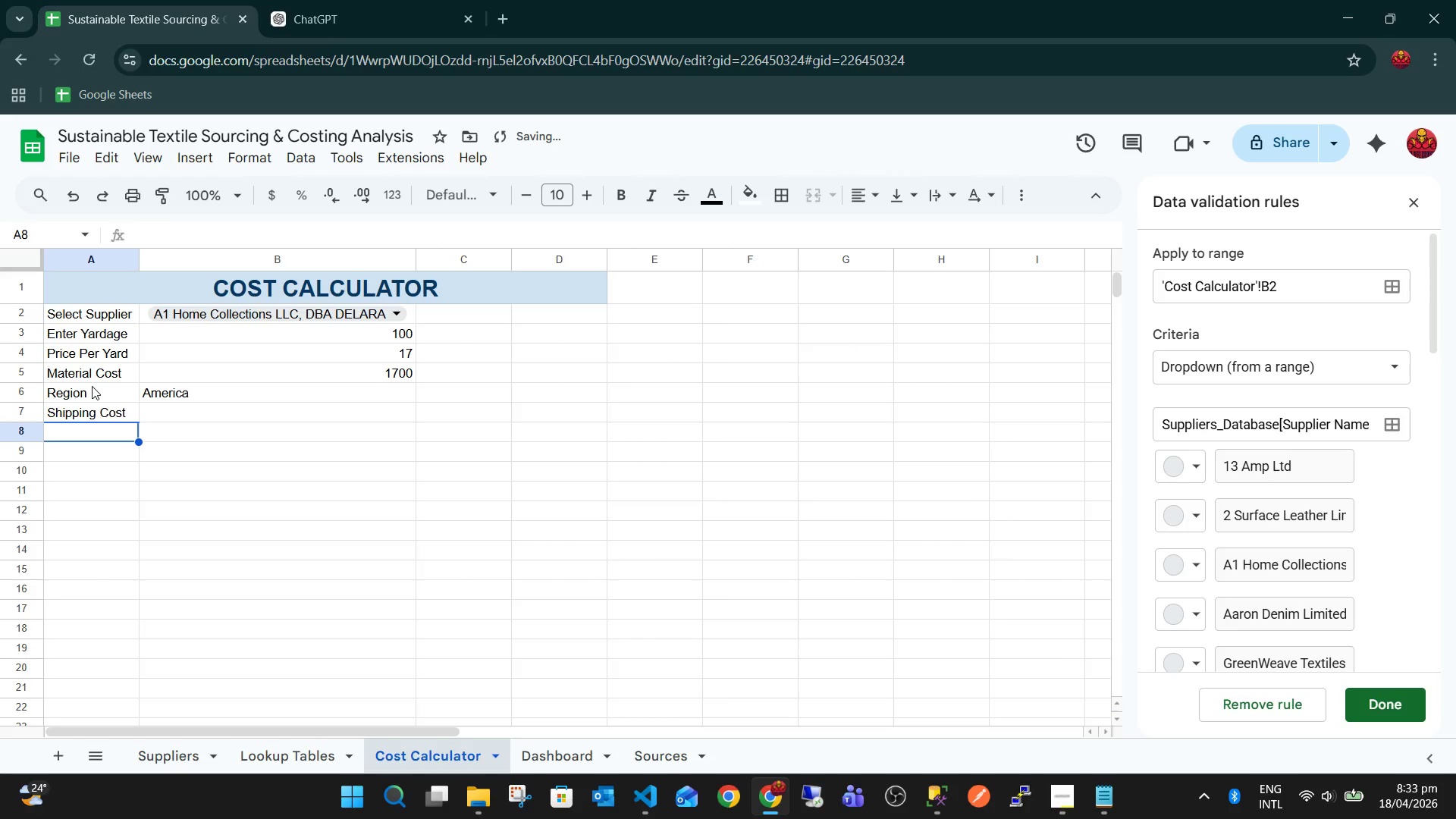 
type(Total Cost)
 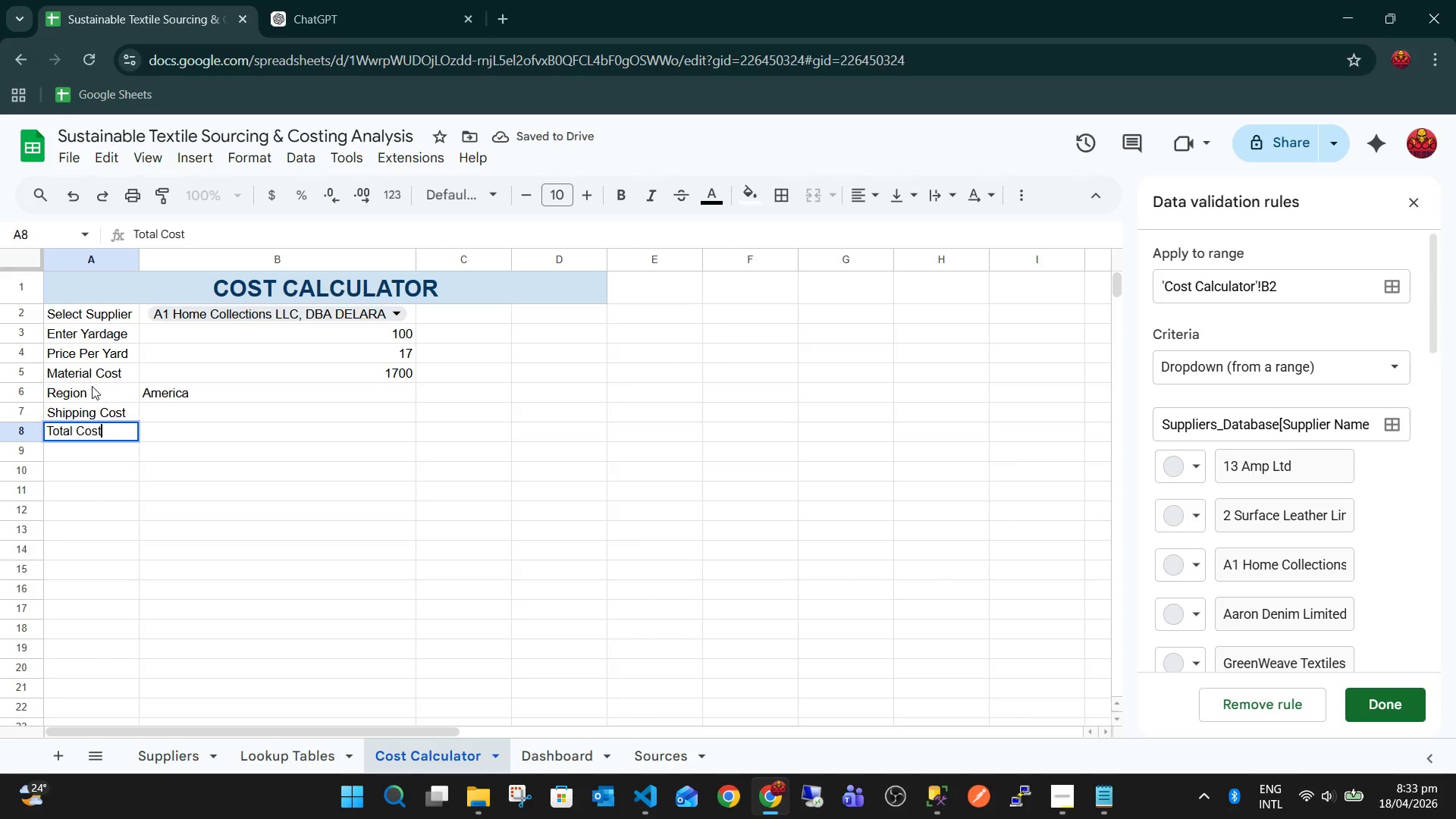 
key(Enter)
 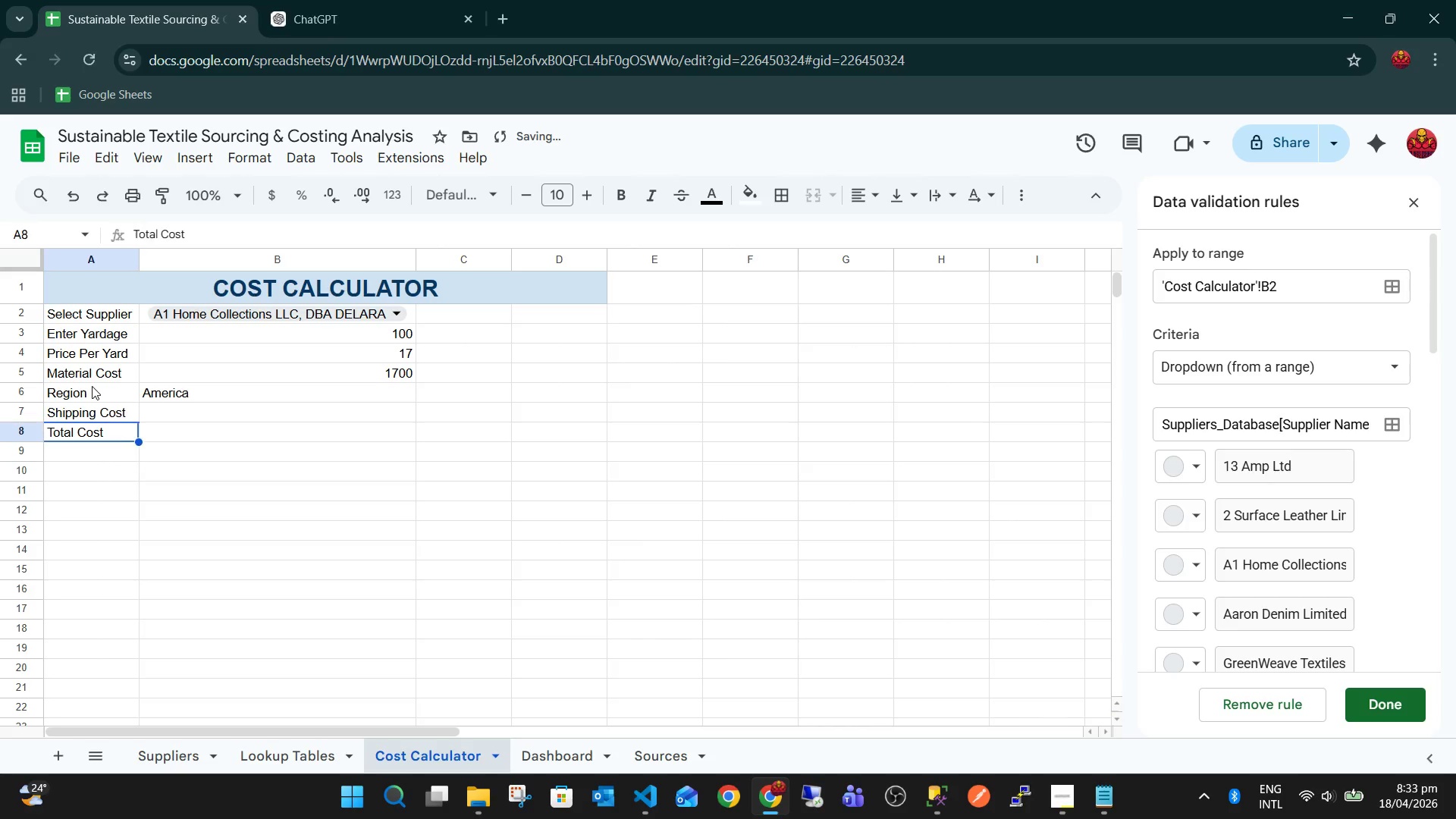 
key(ArrowUp)
 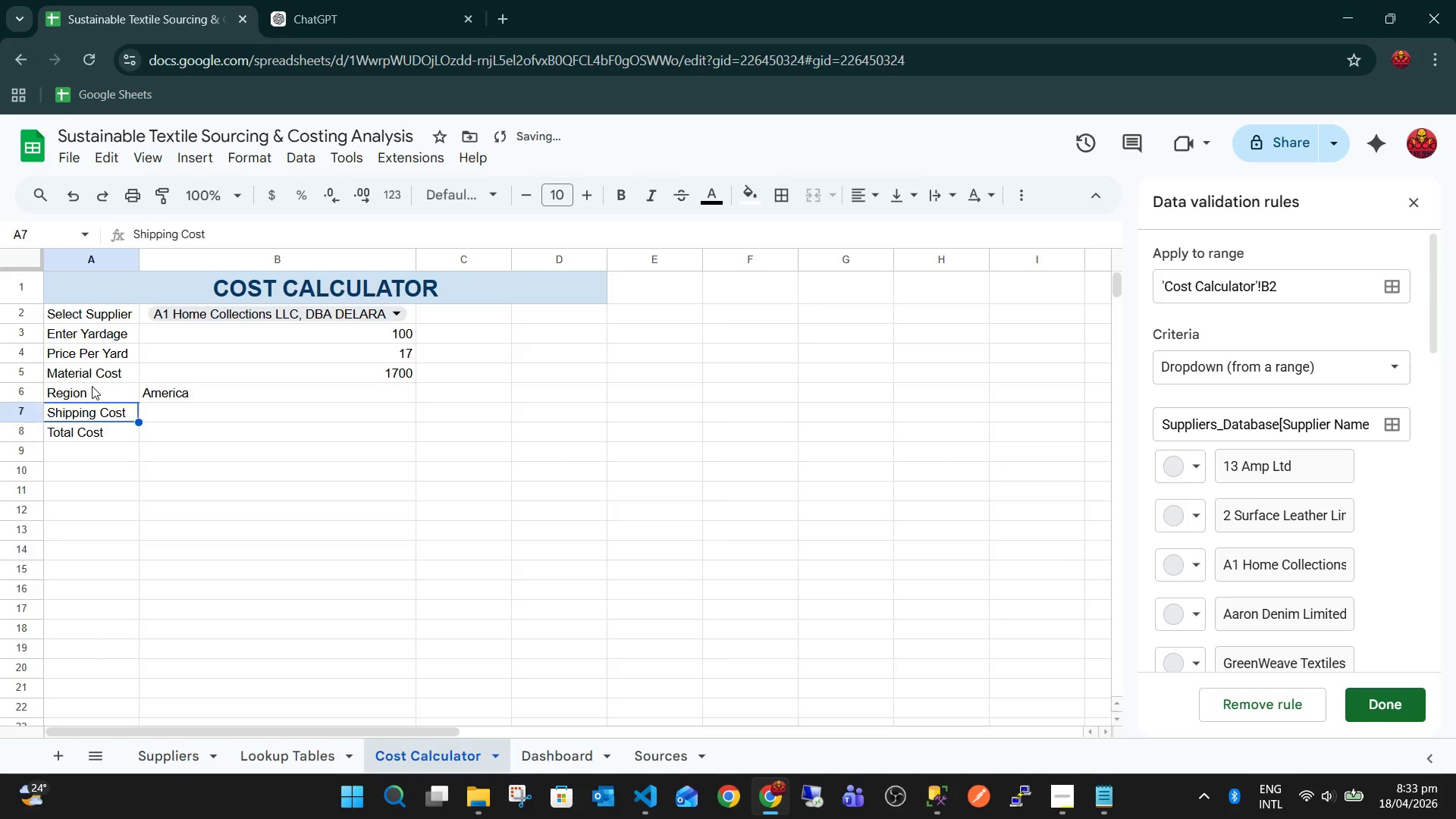 
key(ArrowUp)
 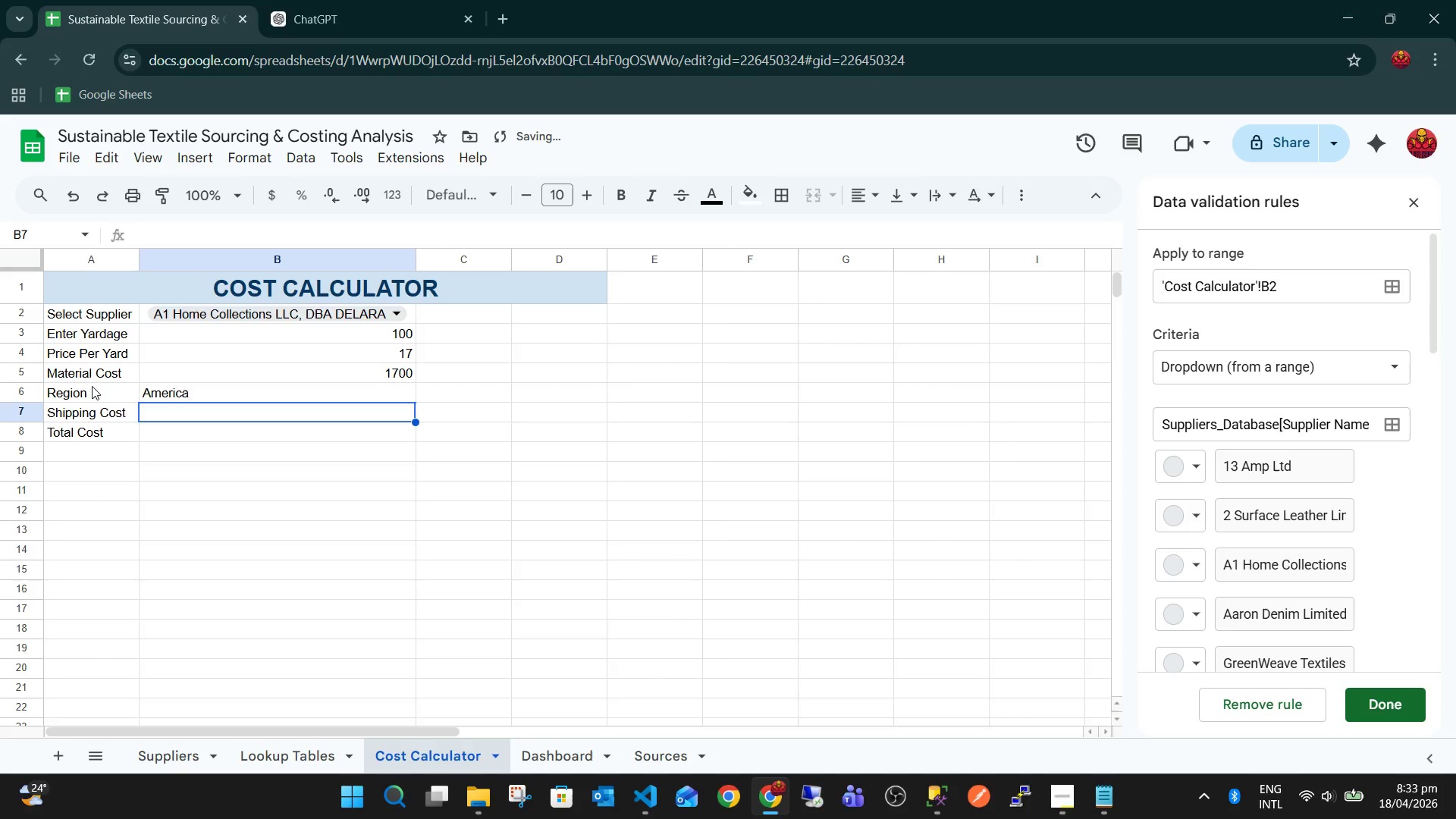 
key(ArrowRight)
 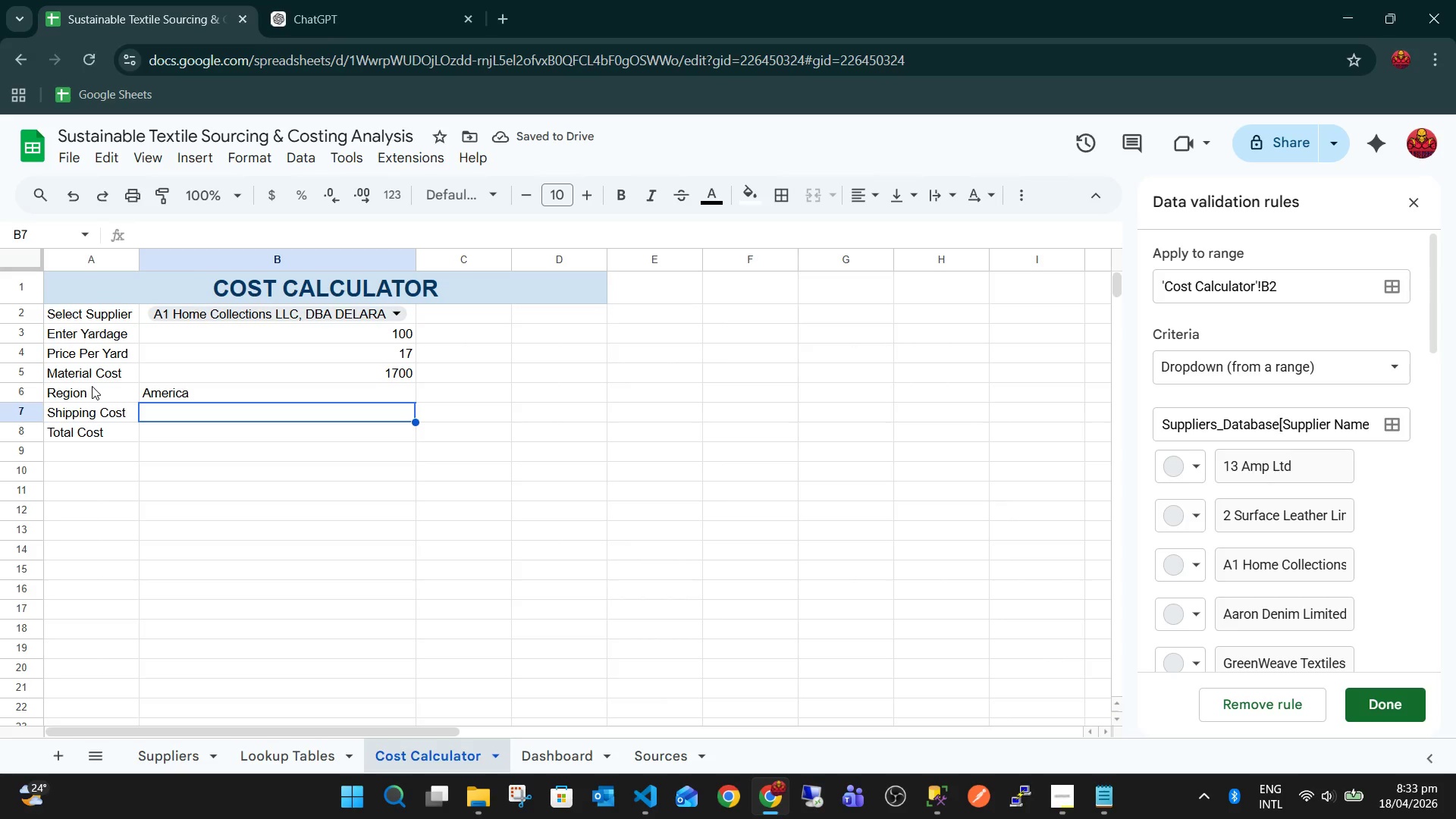 
type(=IFER)
key(Tab)
type(VLO)
key(Tab)
 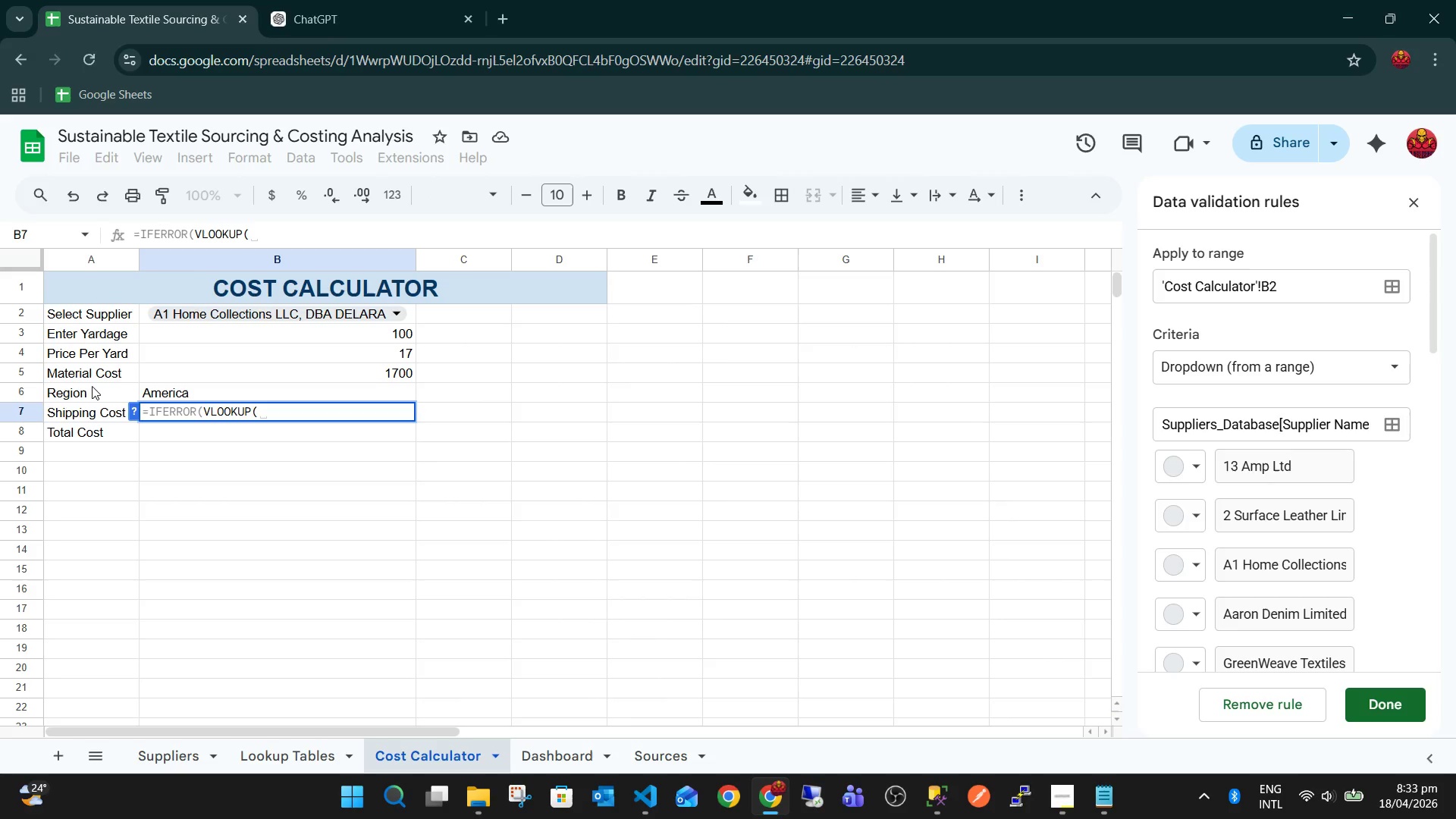 
wait(6.53)
 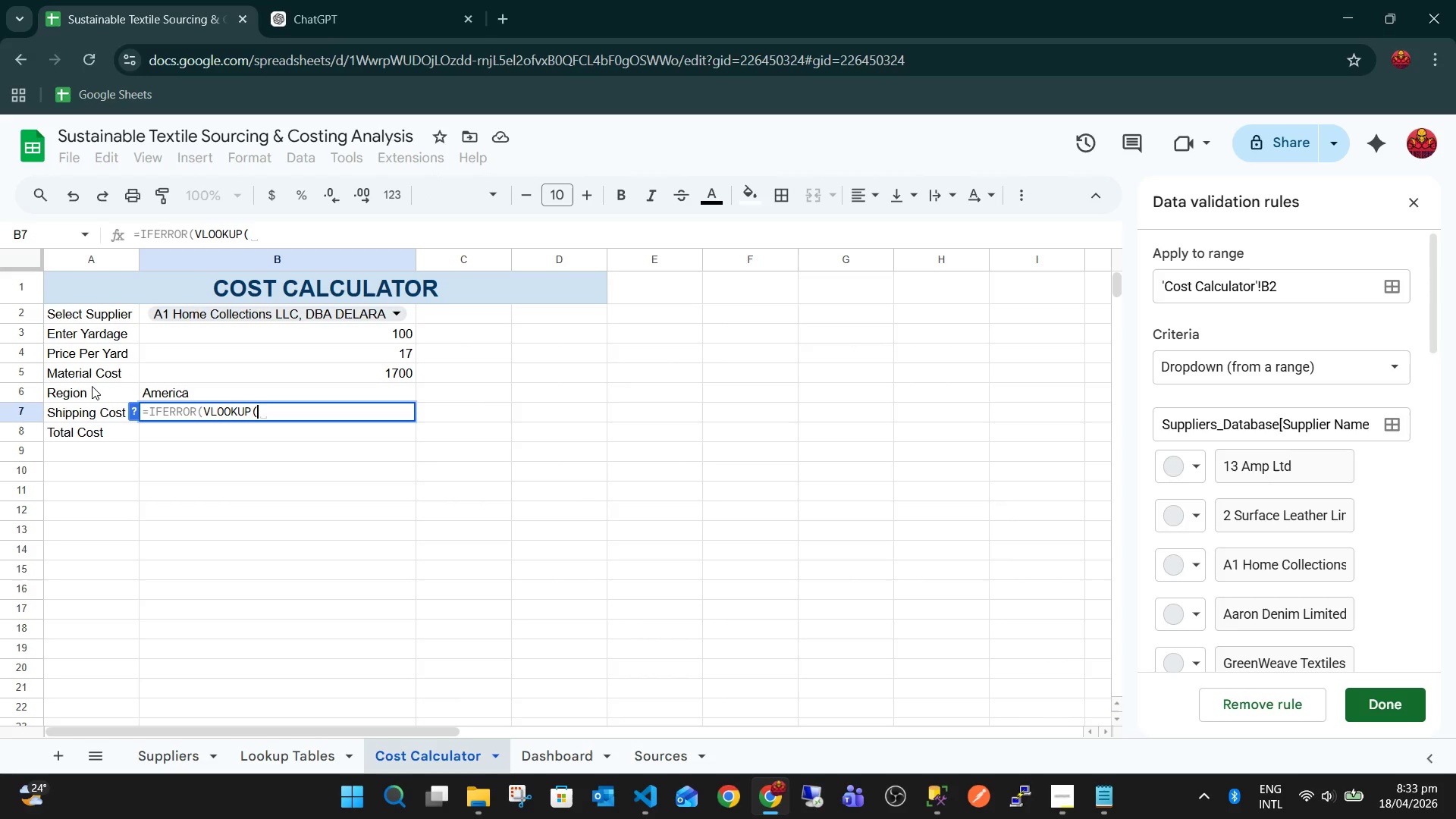 
key(ArrowUp)
 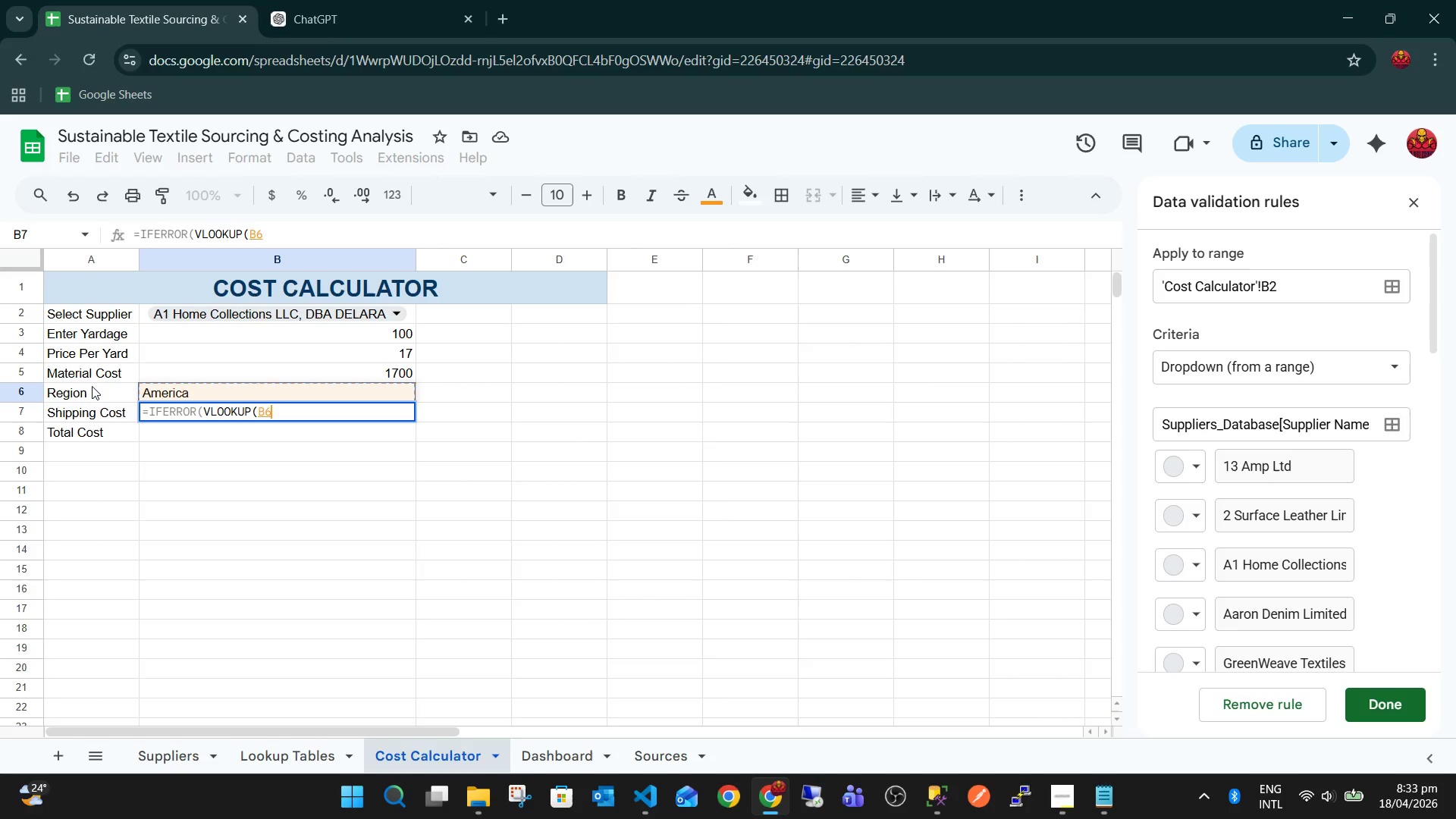 
key(Comma)
 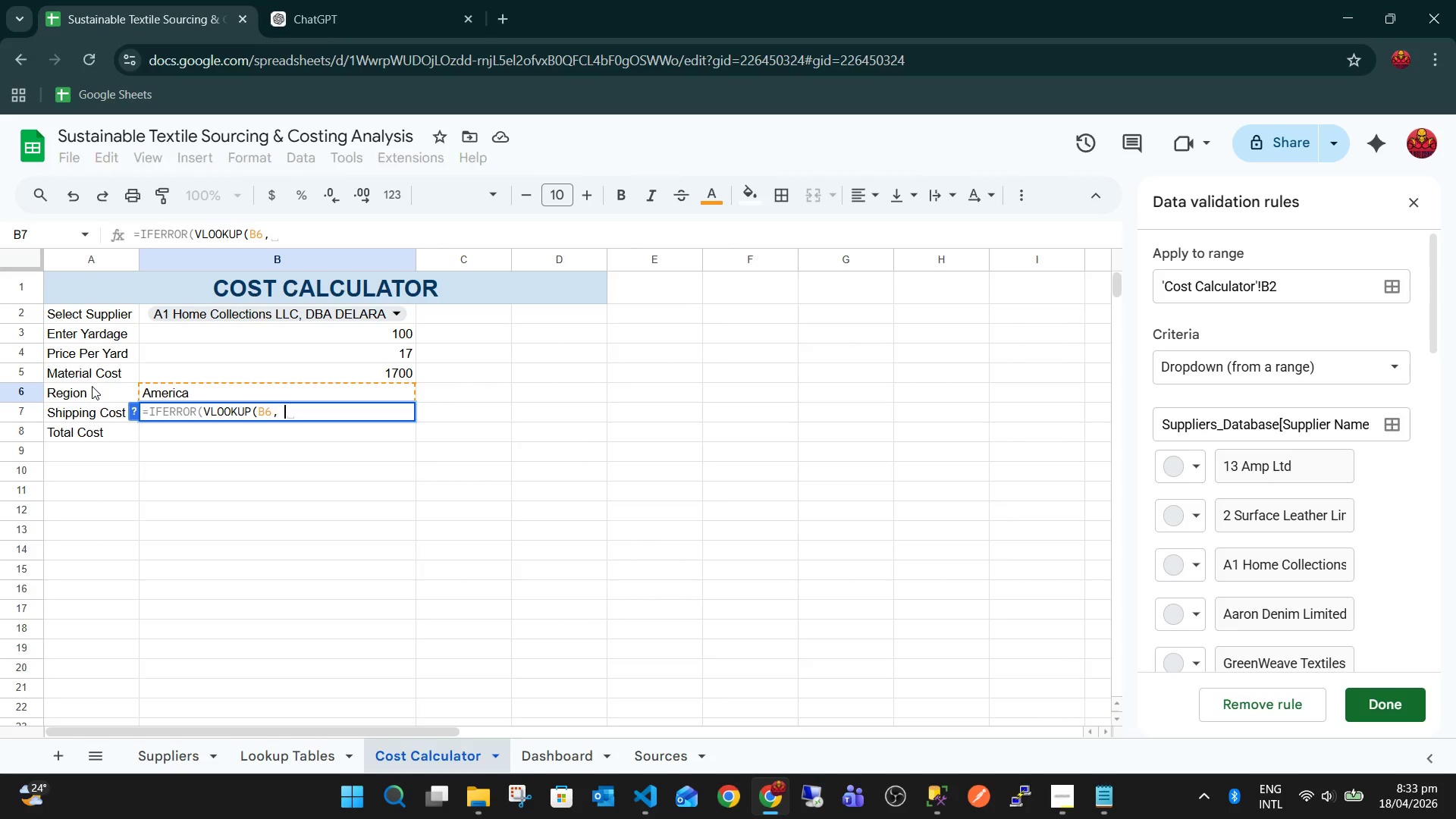 
key(Space)
 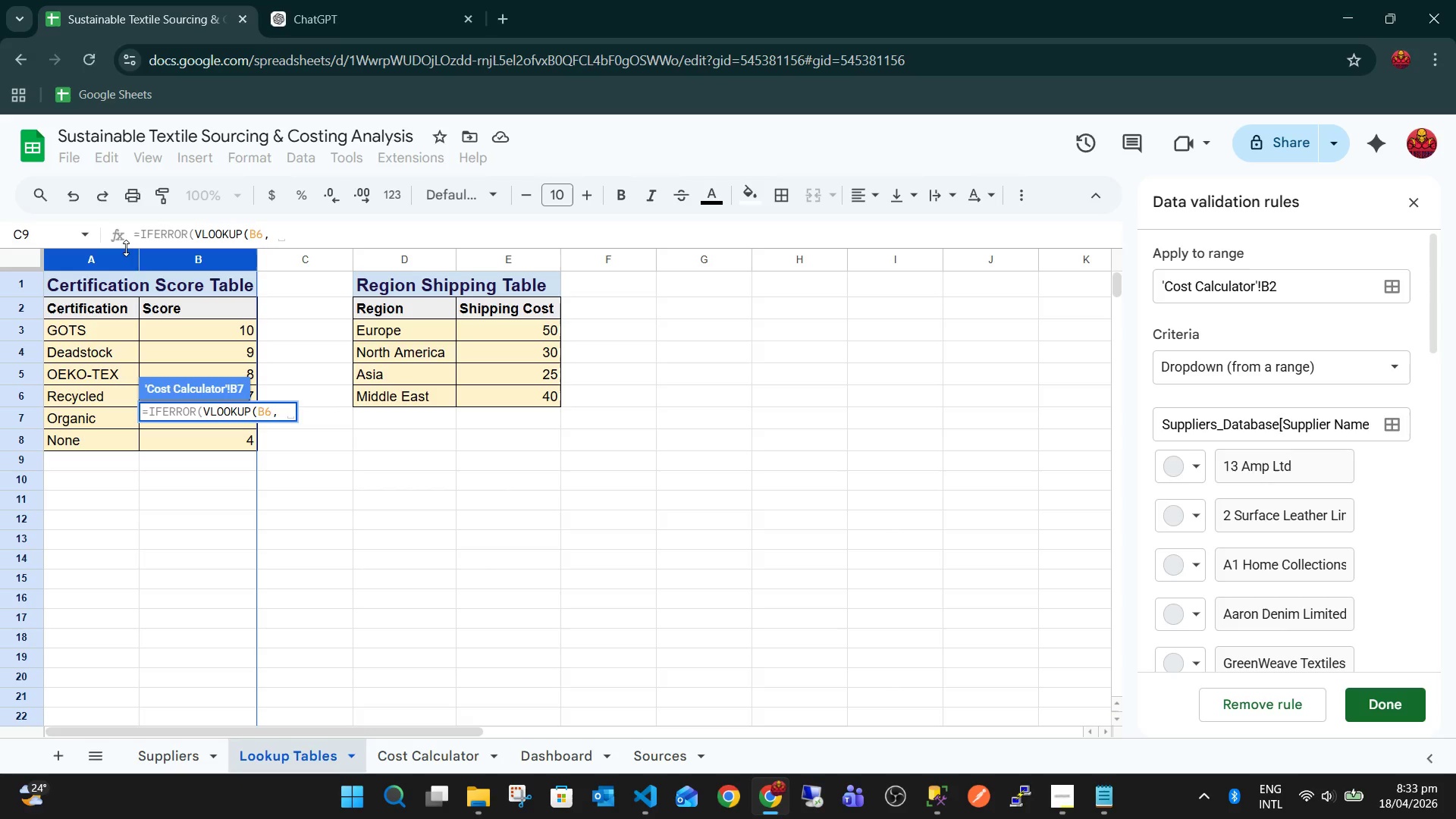 
wait(6.84)
 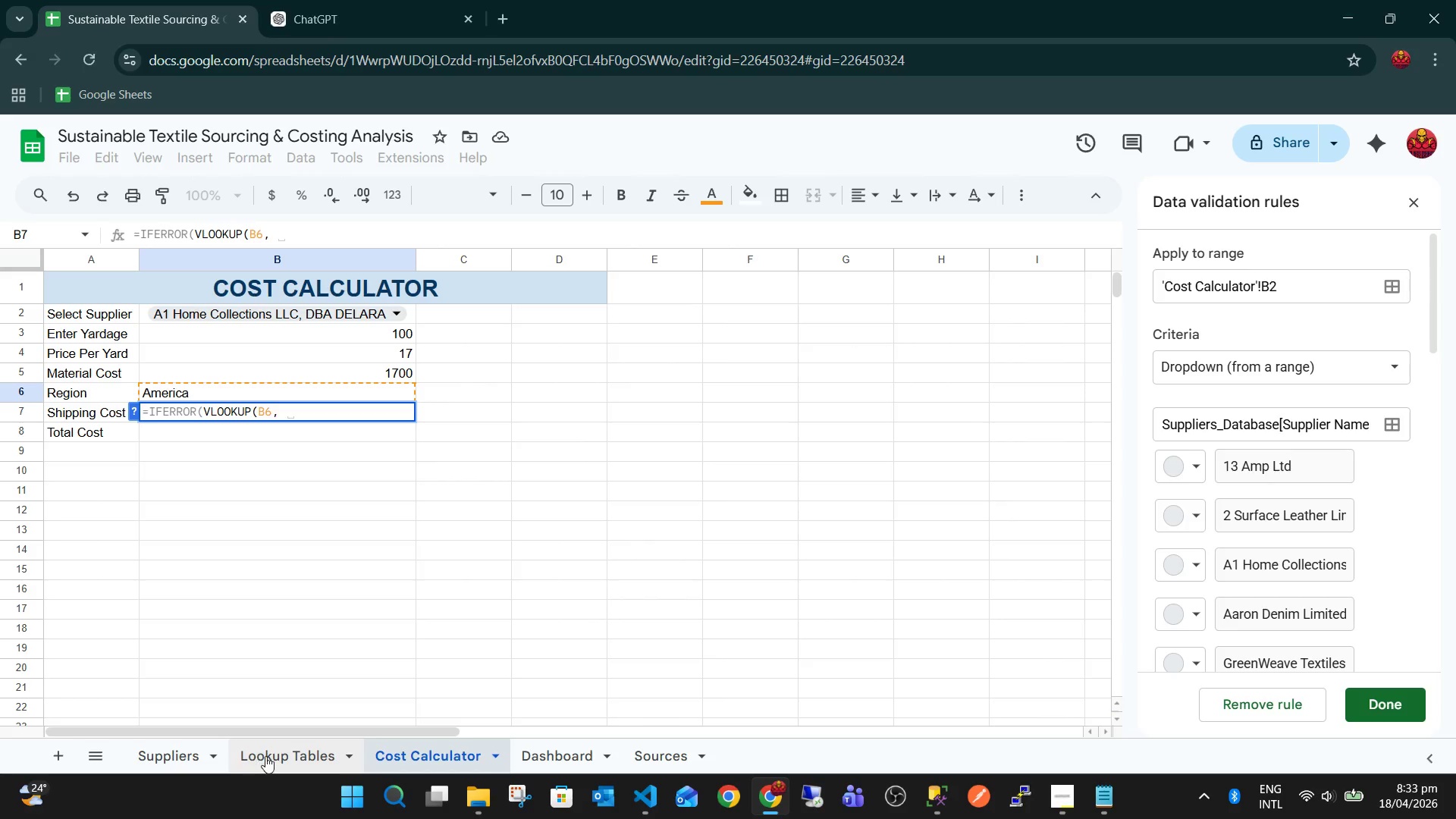 
left_click([413, 256])
 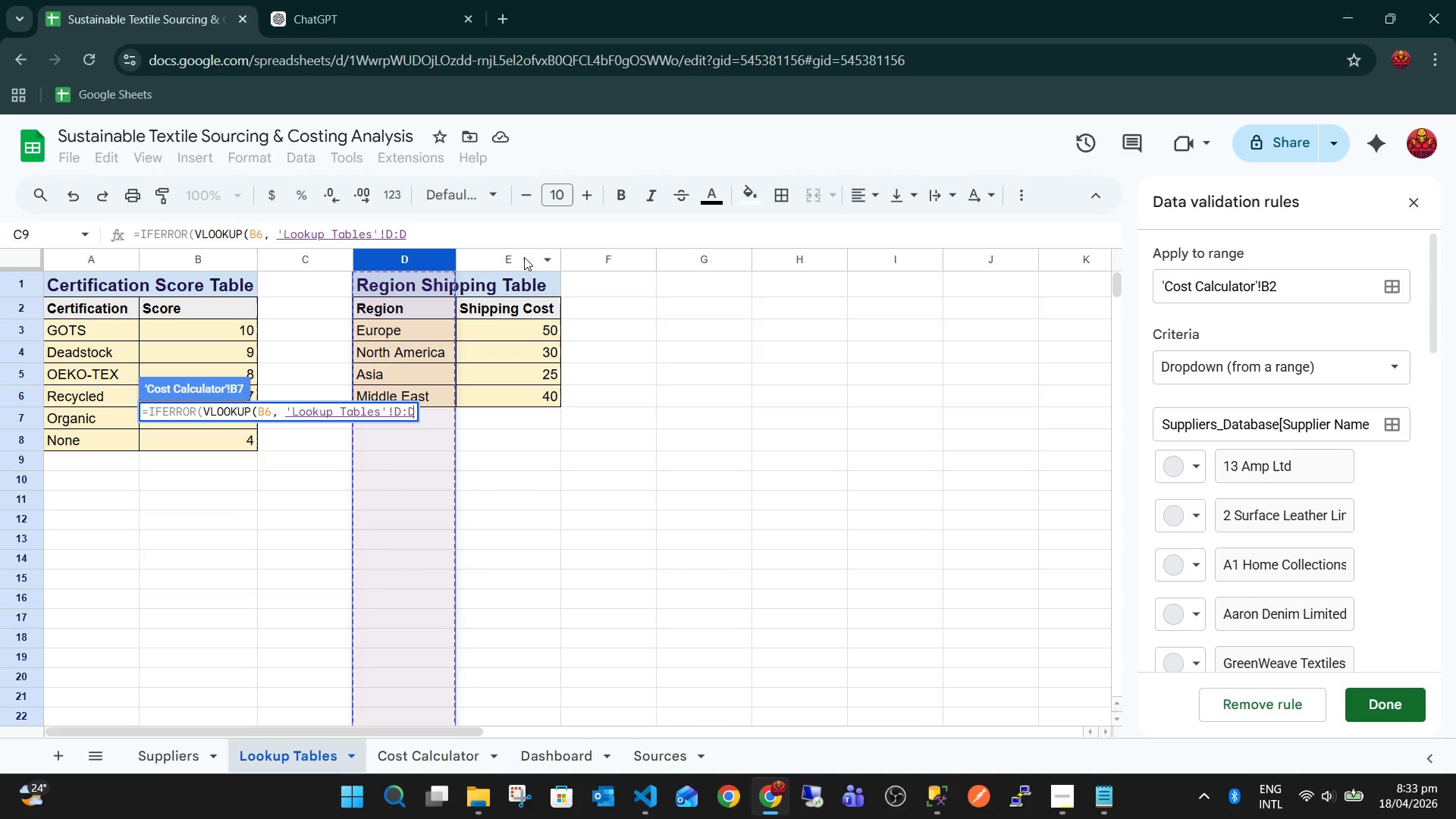 
hold_key(key=ShiftLeft, duration=0.47)
left_click([524, 256])
 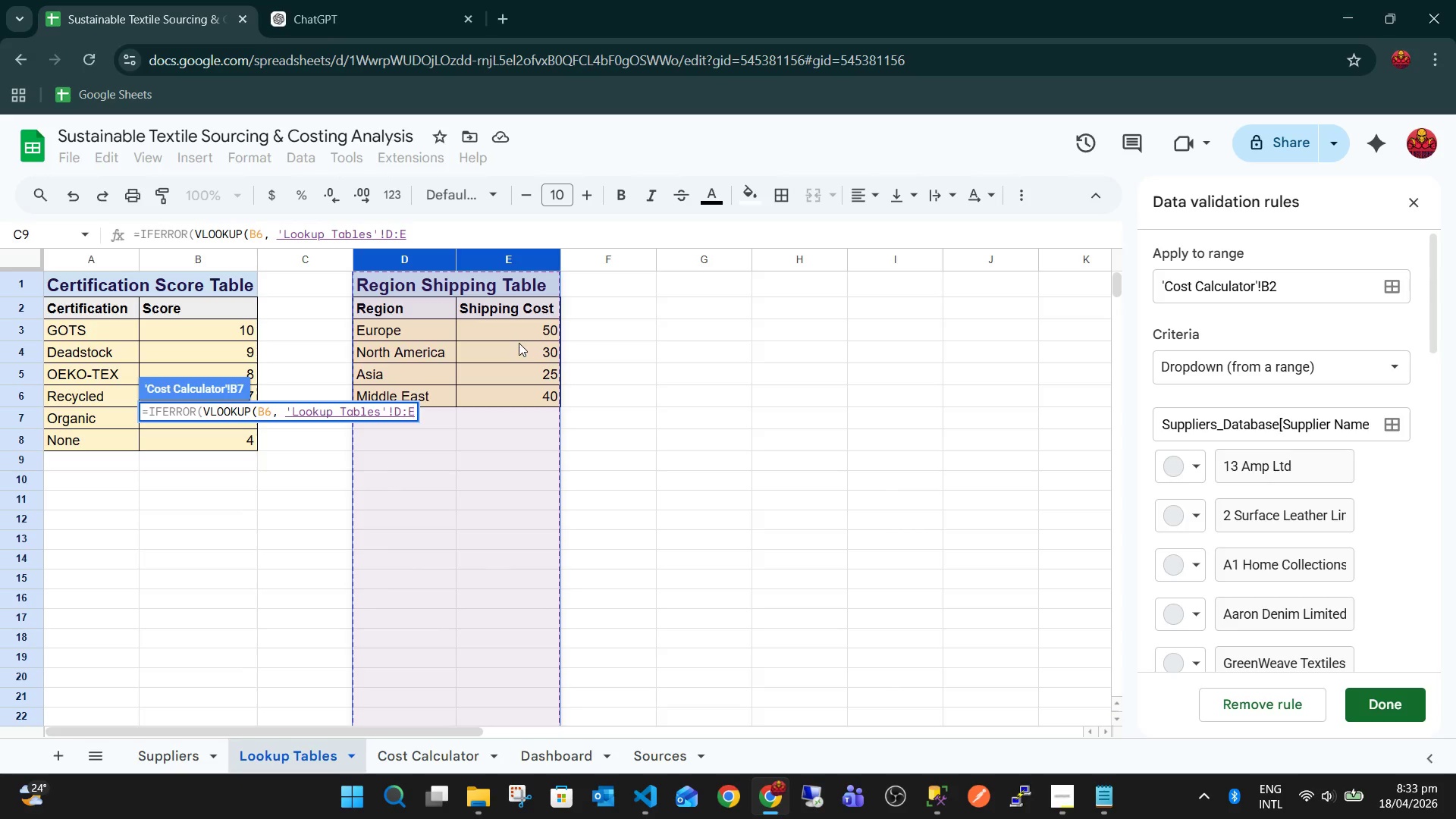 
type(, 2, FALDS)
key(Backspace)
key(Backspace)
type(SE), ::)
key(Backspace)
key(Backspace)
type(""))
 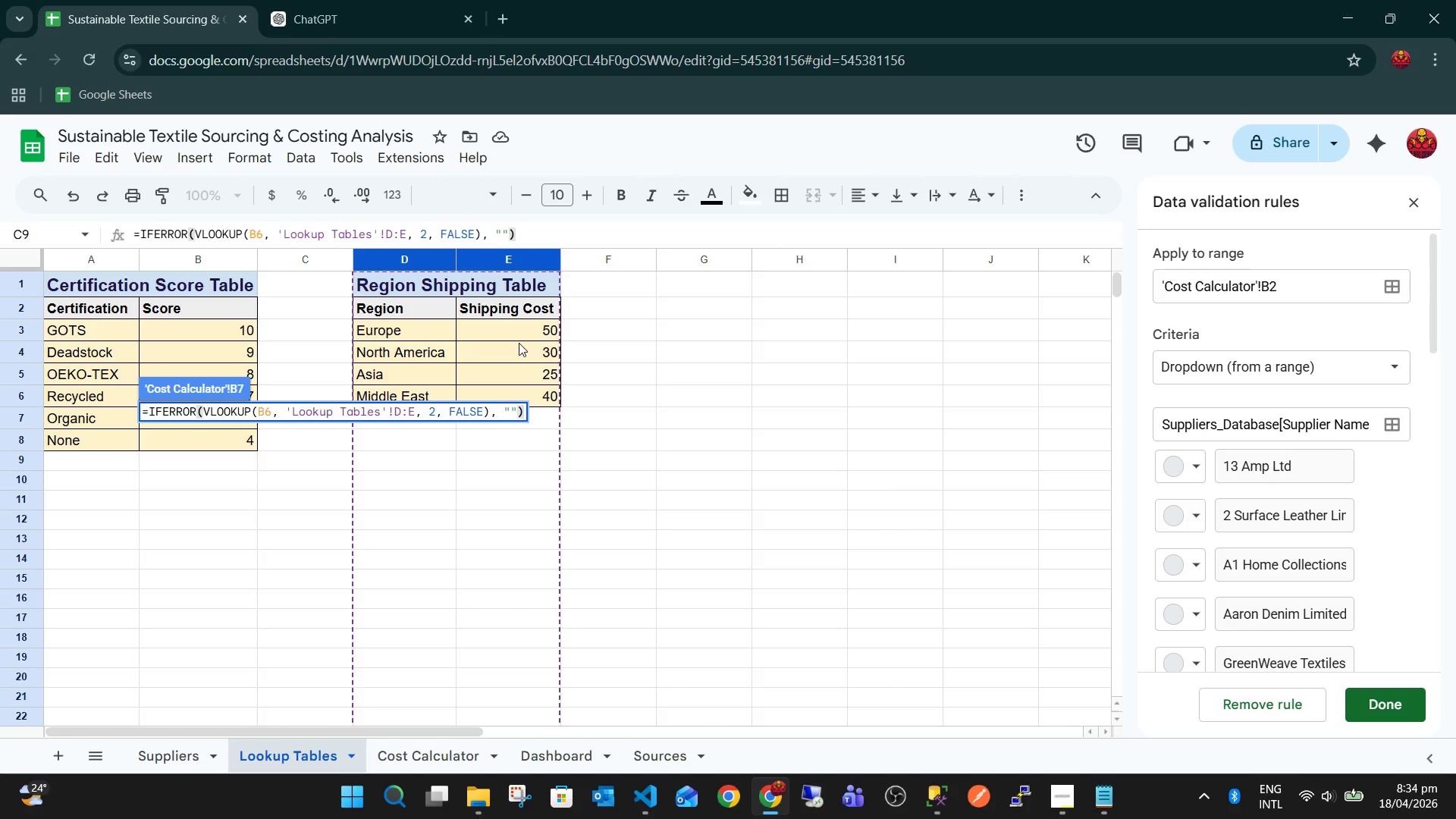 
key(Enter)
 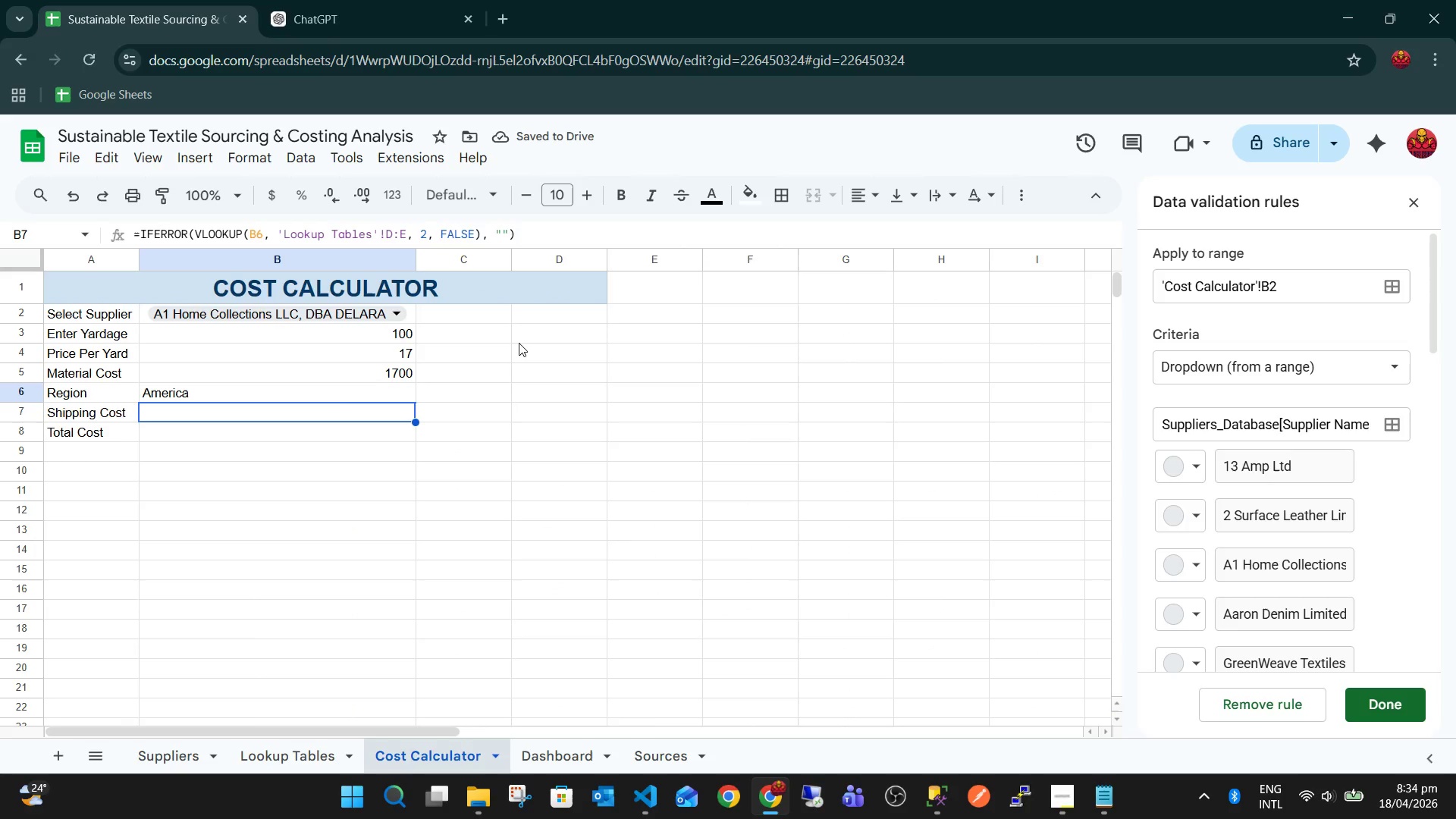 
left_click([400, 231])
 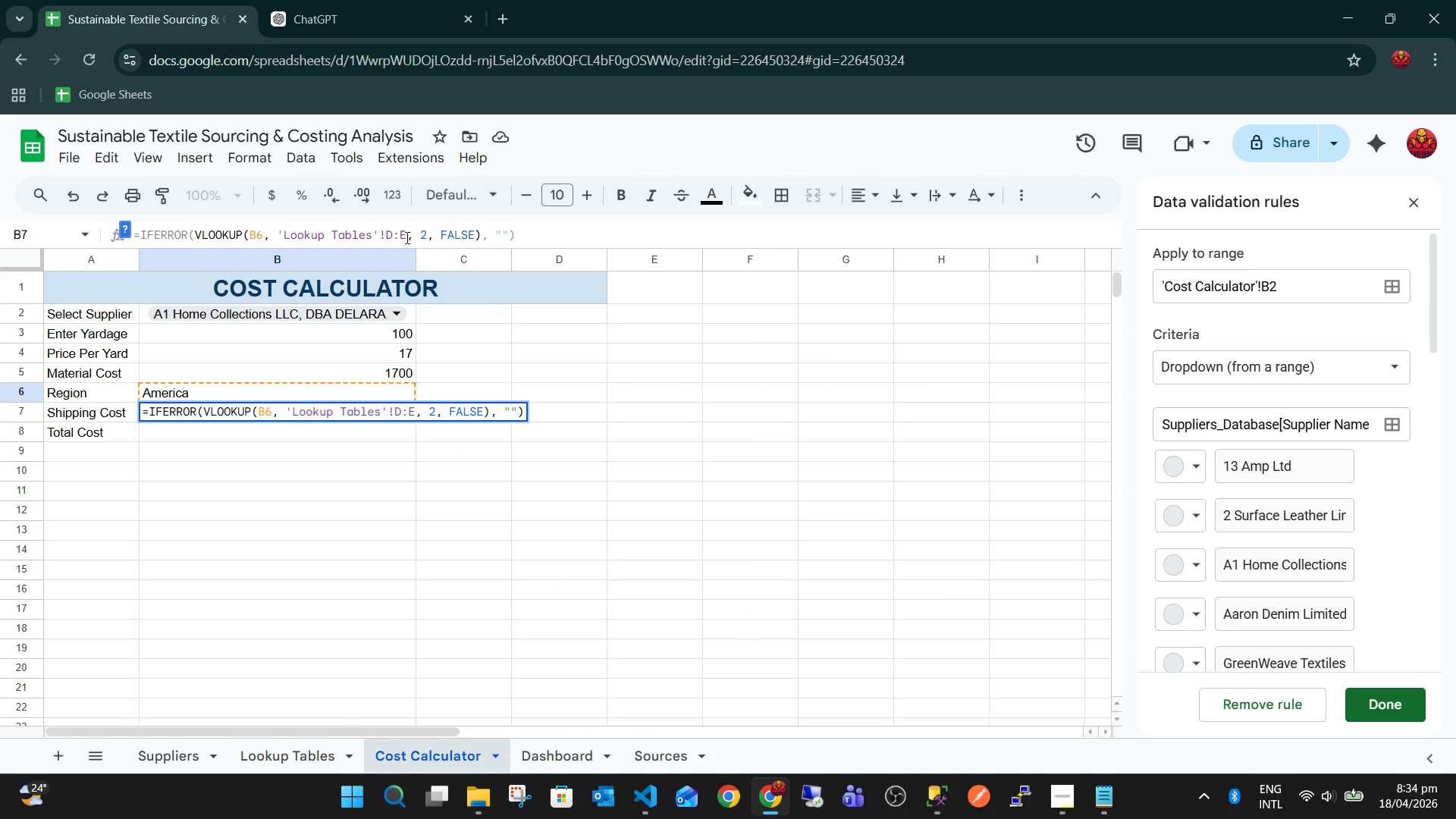 
left_click_drag(start_coordinate=[406, 236], to_coordinate=[281, 233])
 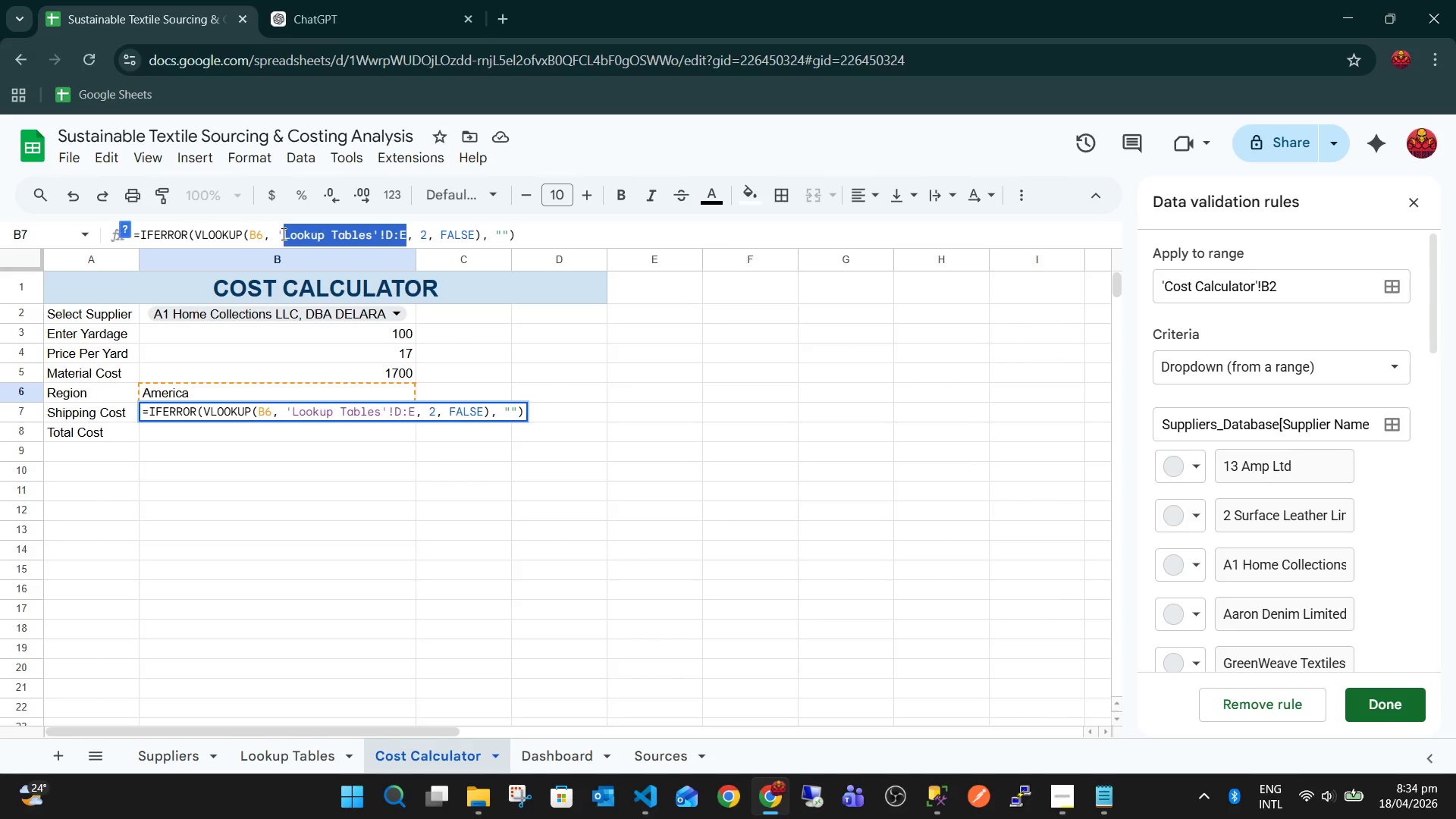 
key(F5)
 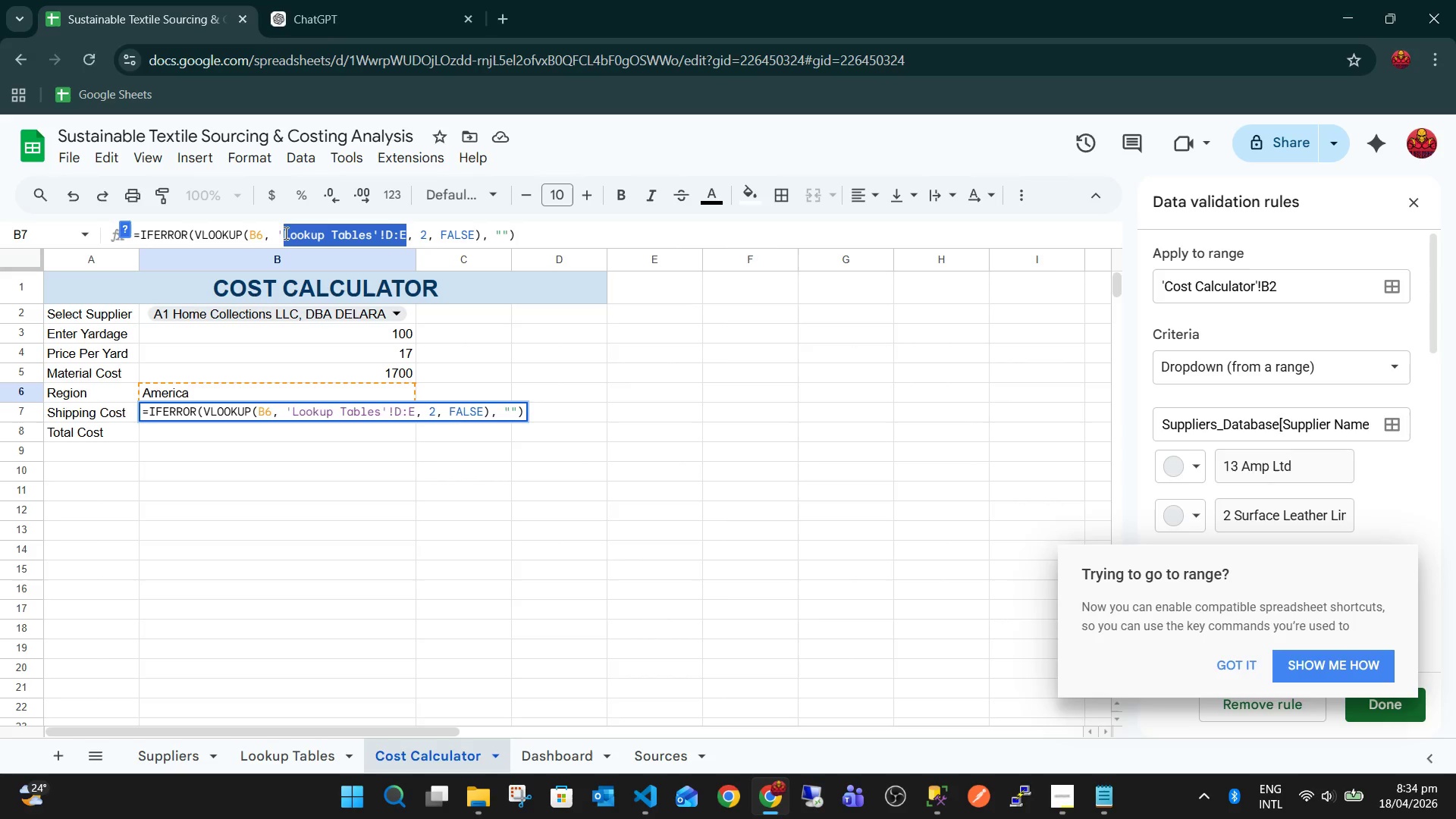 
key(F4)
 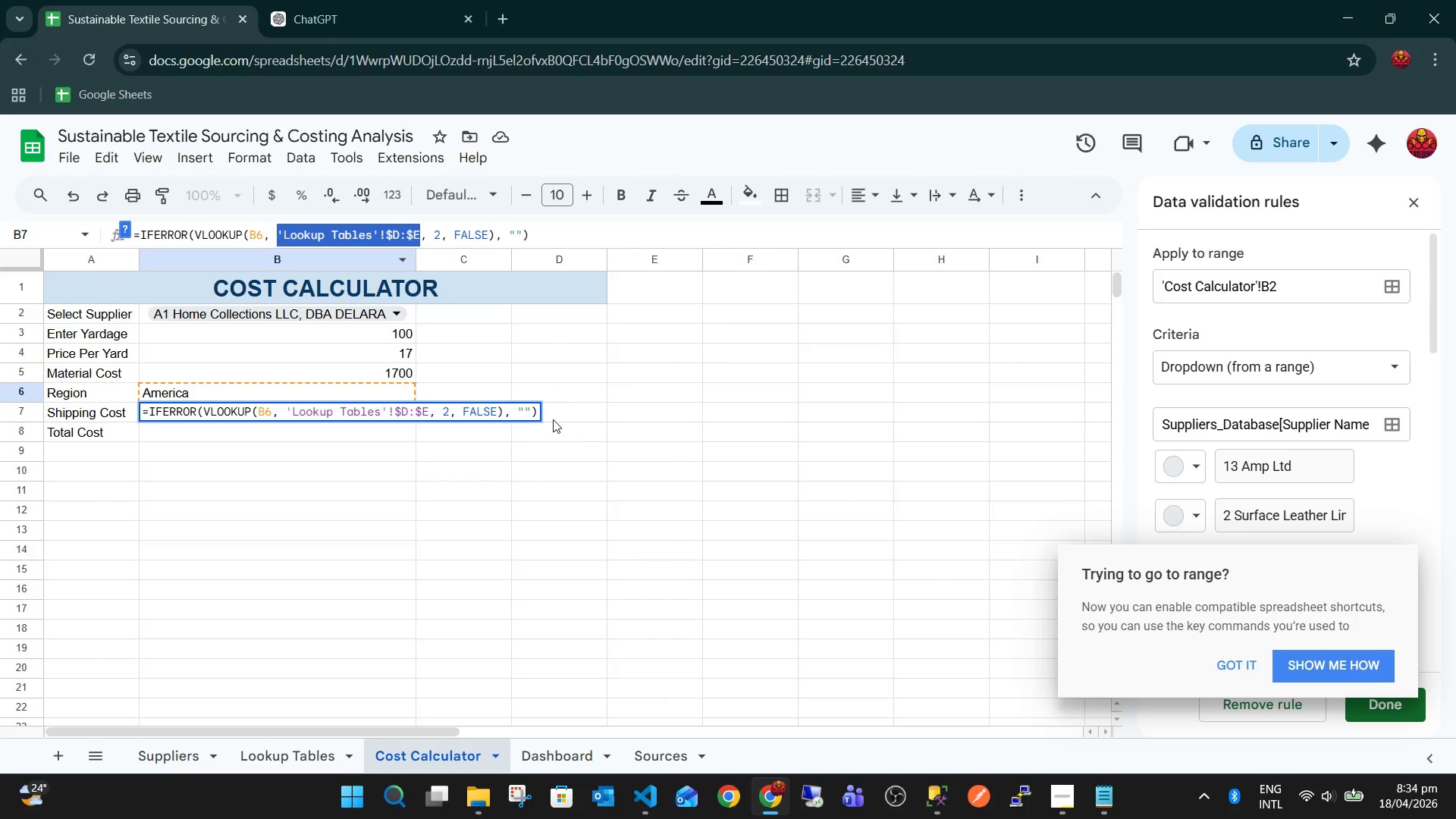 
left_click([554, 420])
 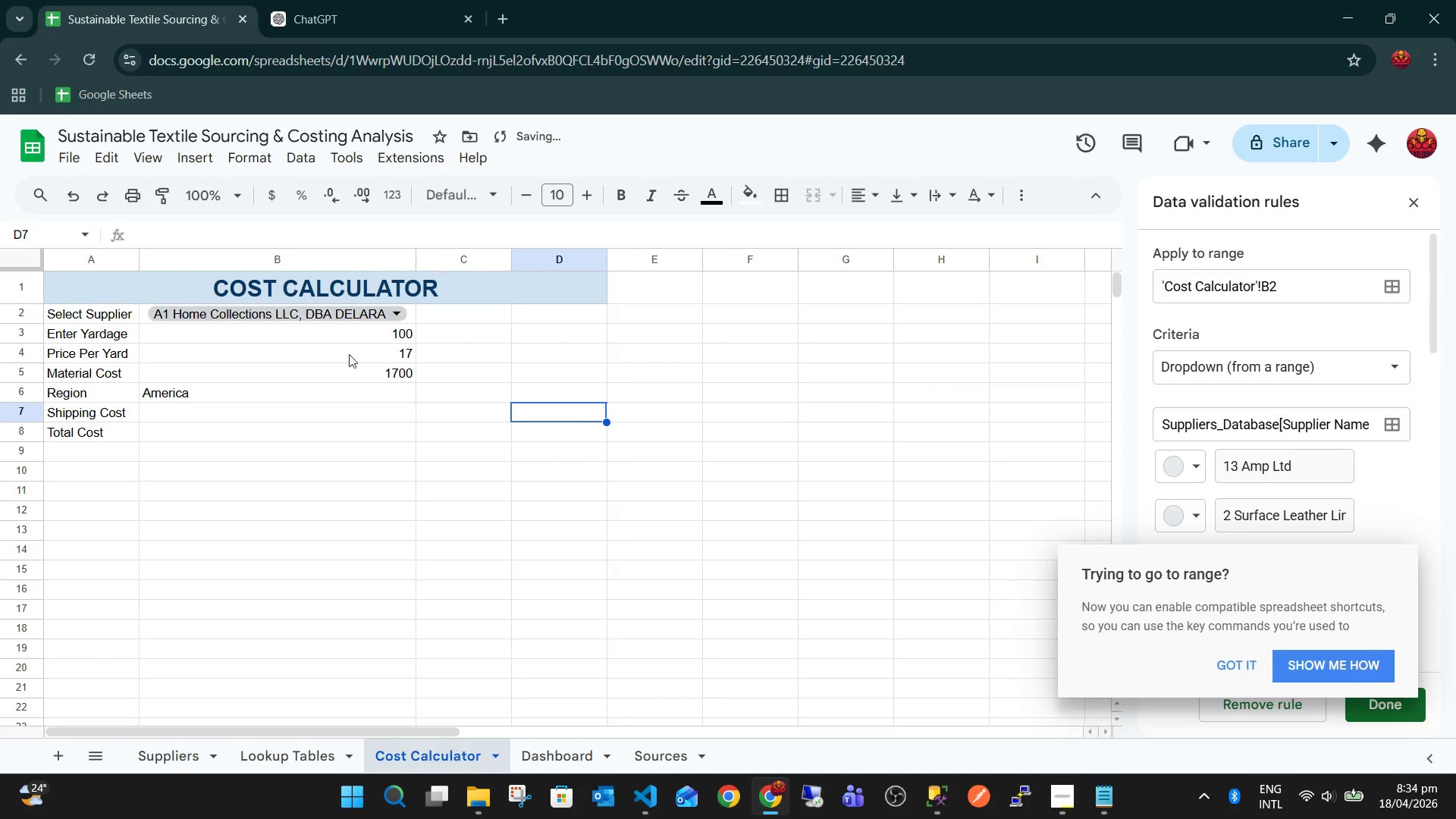 
left_click([303, 412])
 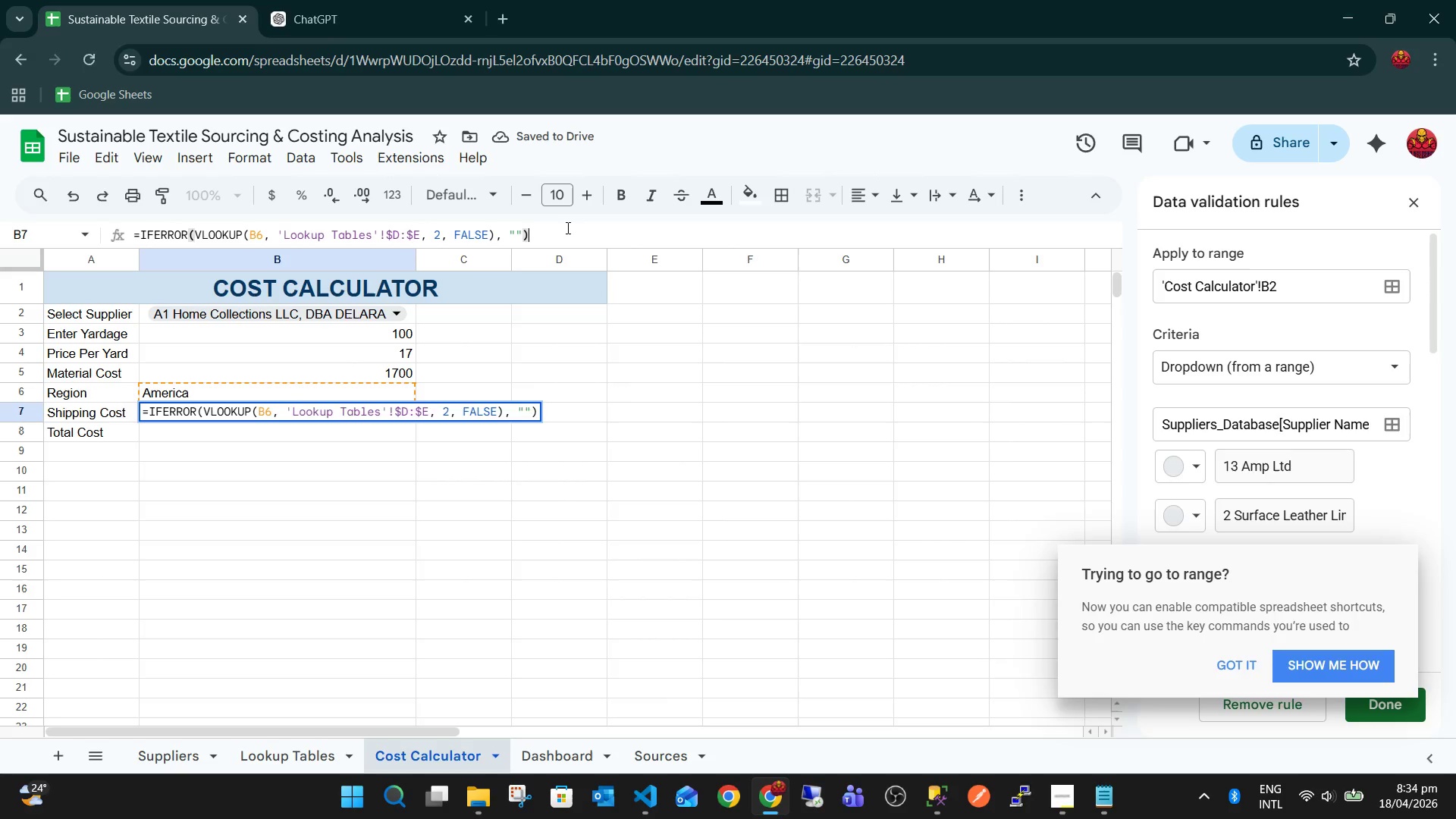 
key(Enter)
 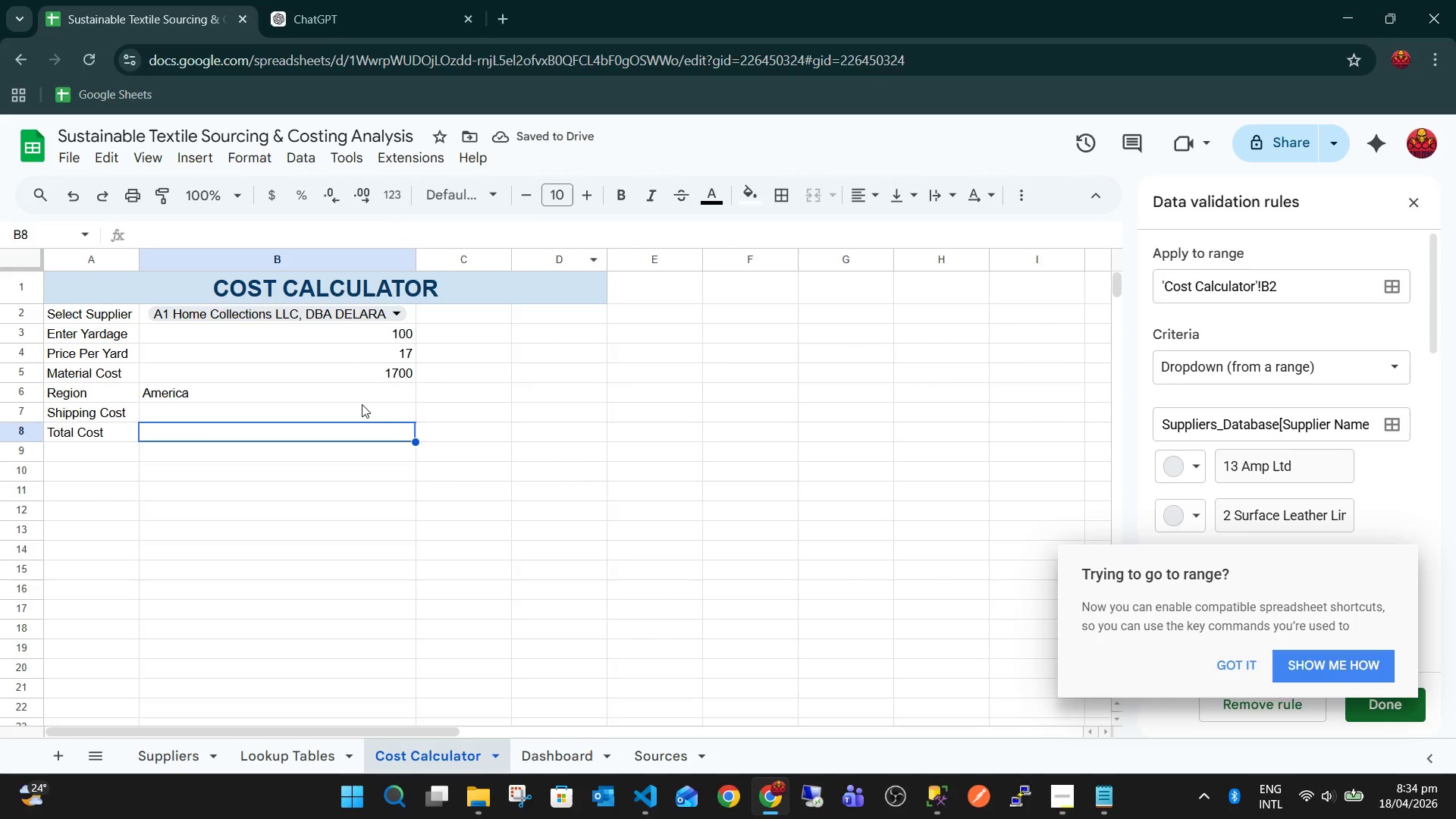 
left_click([341, 425])
 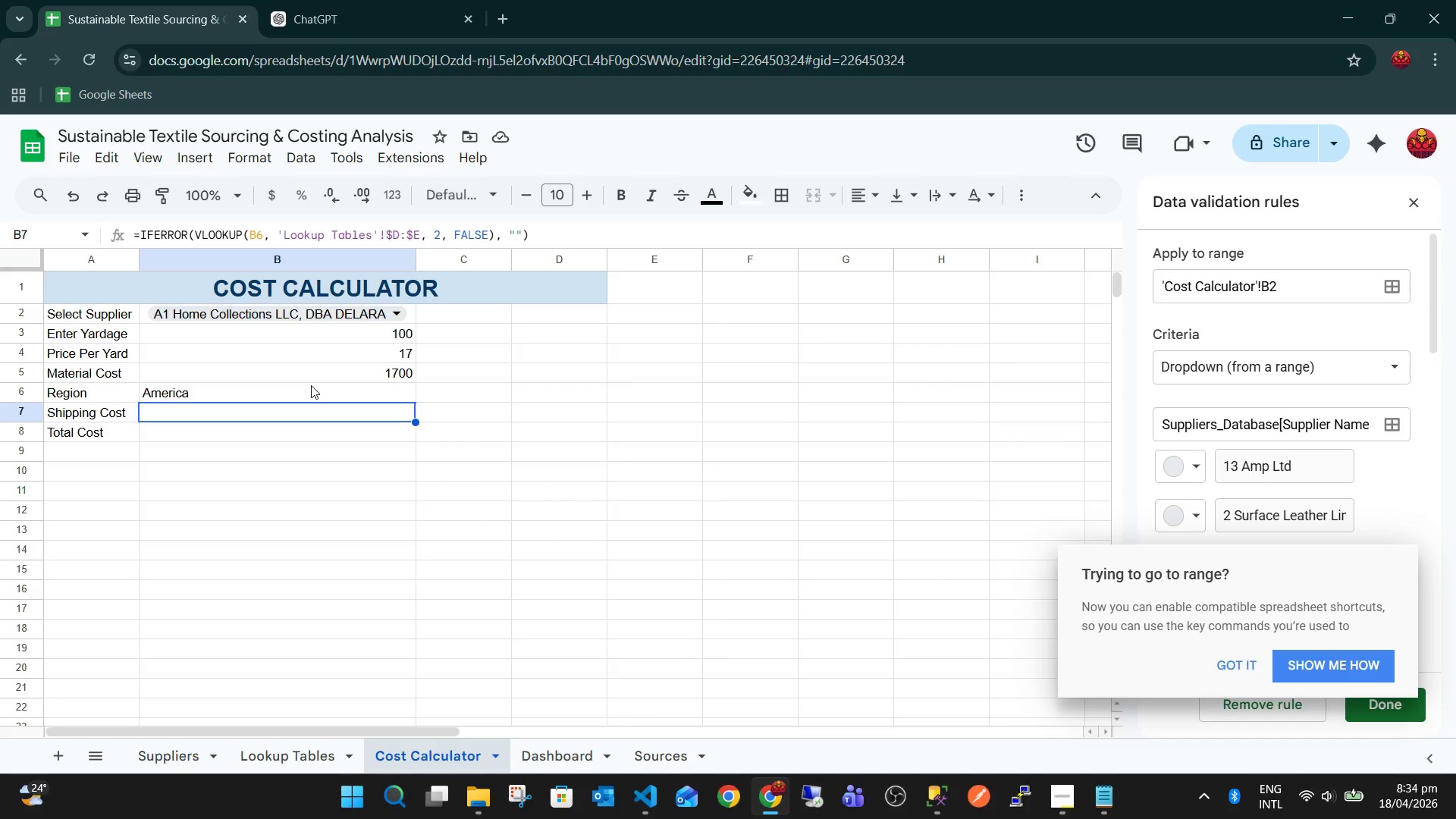 
wait(7.36)
 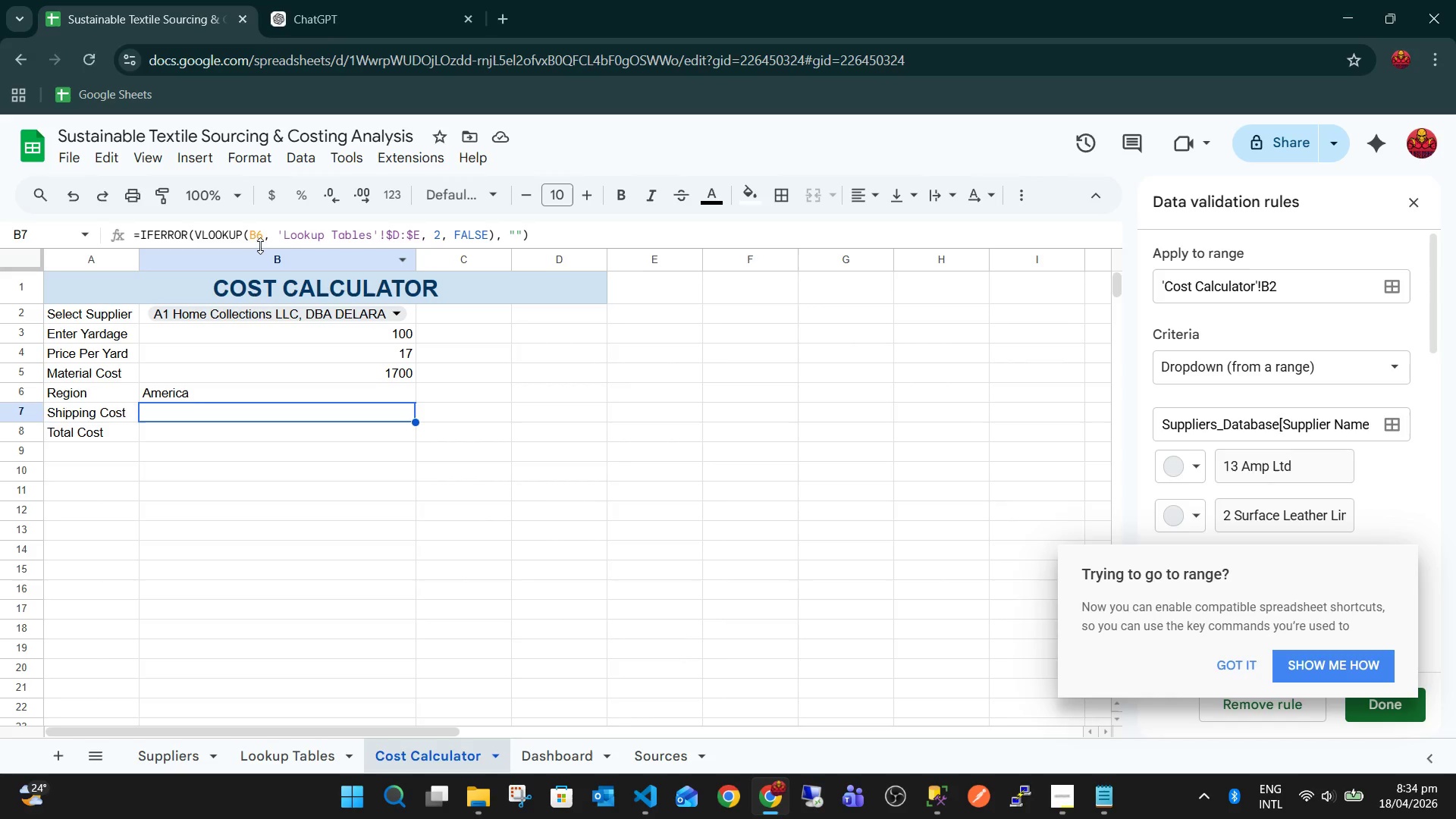 
left_click([283, 748])
 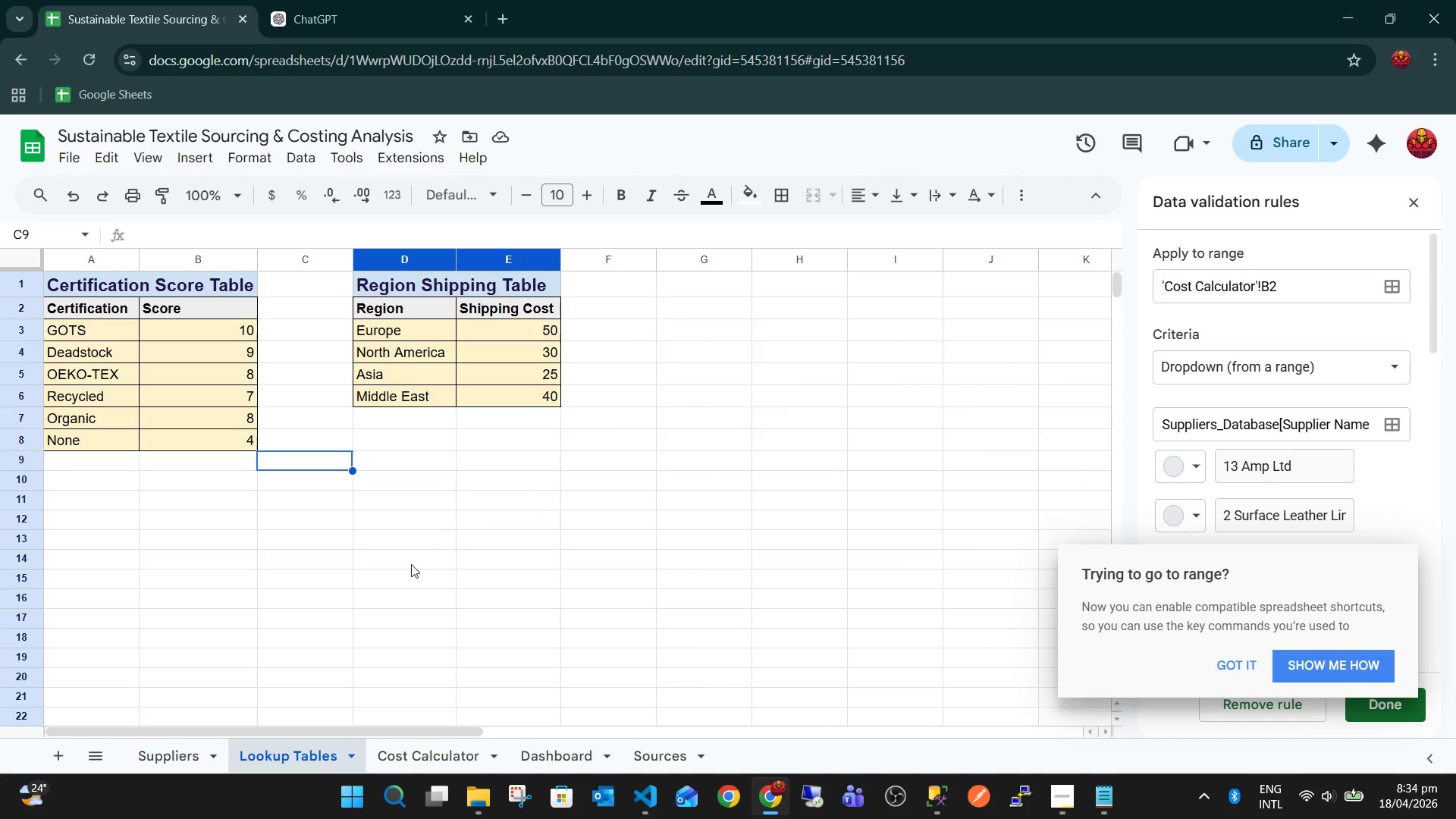 
left_click([408, 344])
 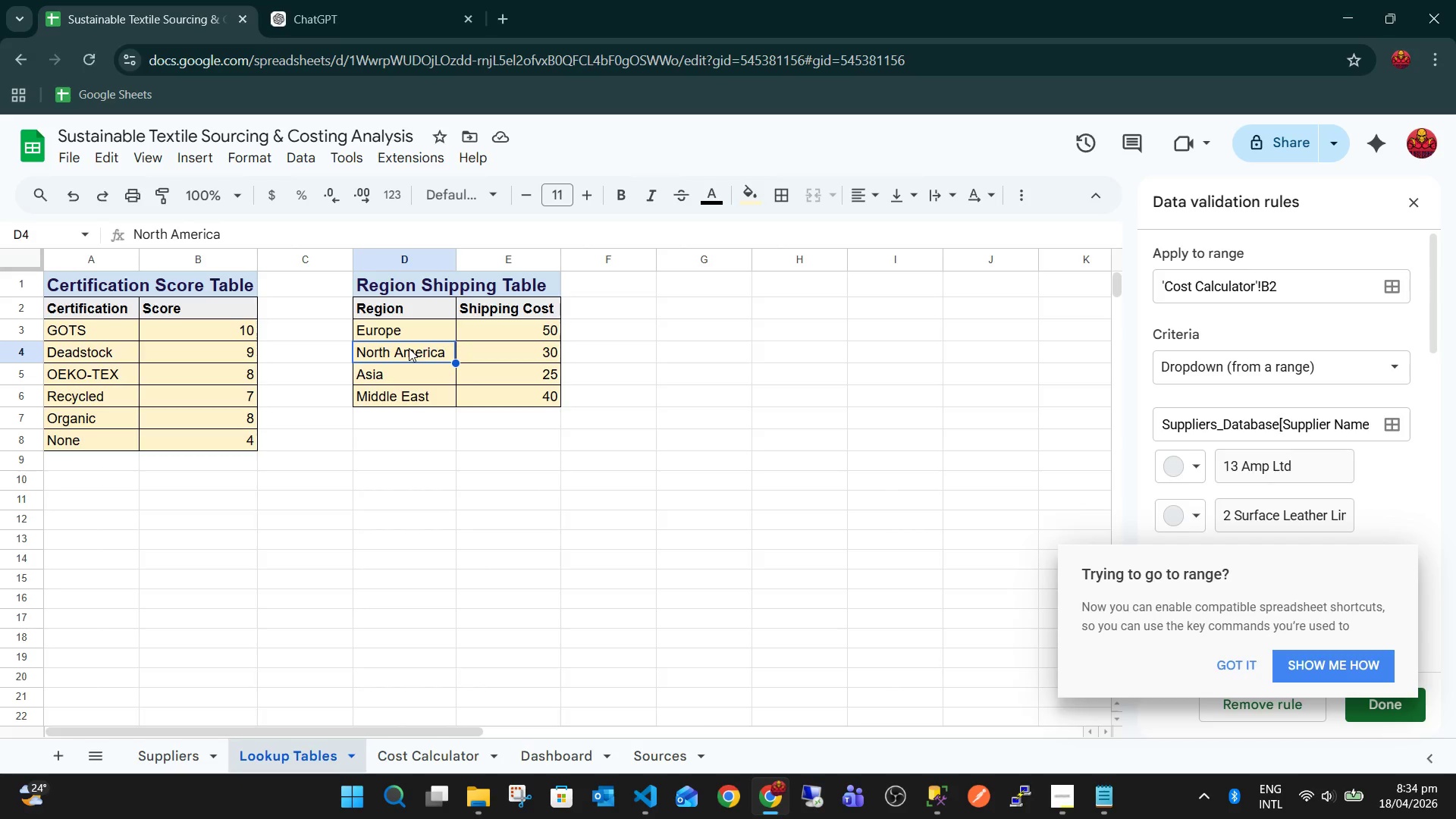 
type(Ameerica)
key(Backspace)
key(Backspace)
key(Backspace)
key(Backspace)
type(r)
key(Backspace)
key(Backspace)
type(rica)
 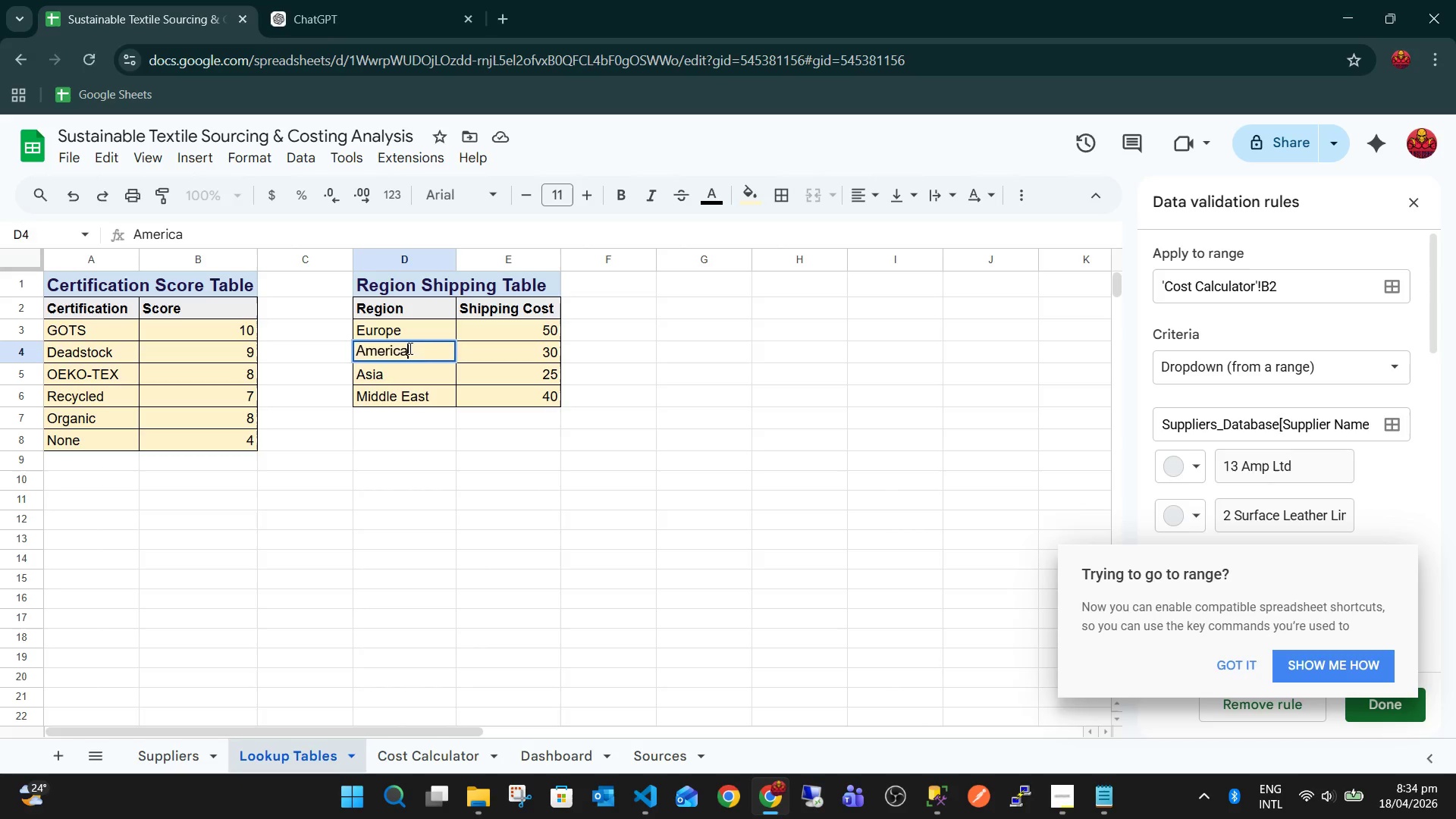 
key(Enter)
 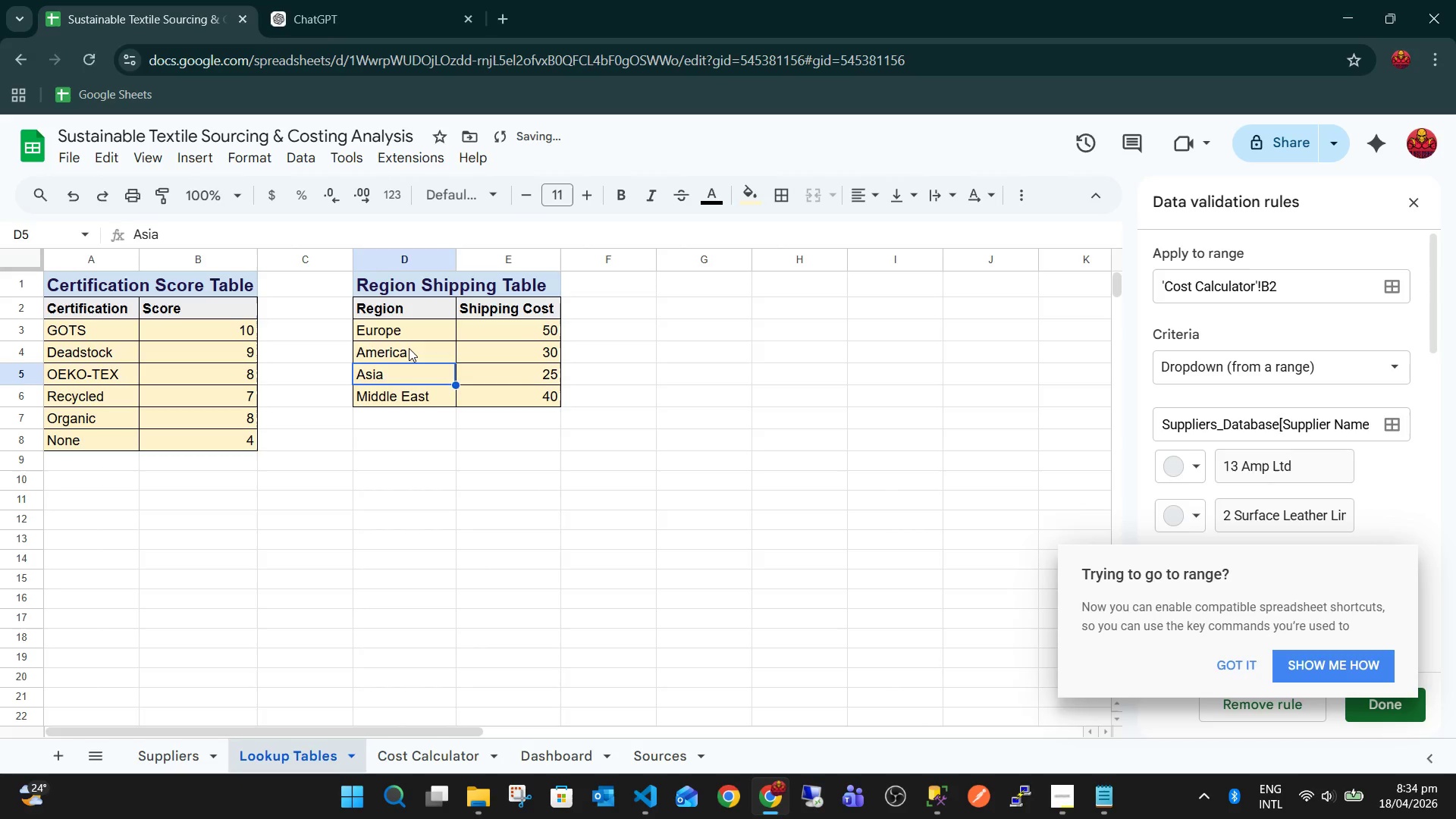 
key(Tab)
 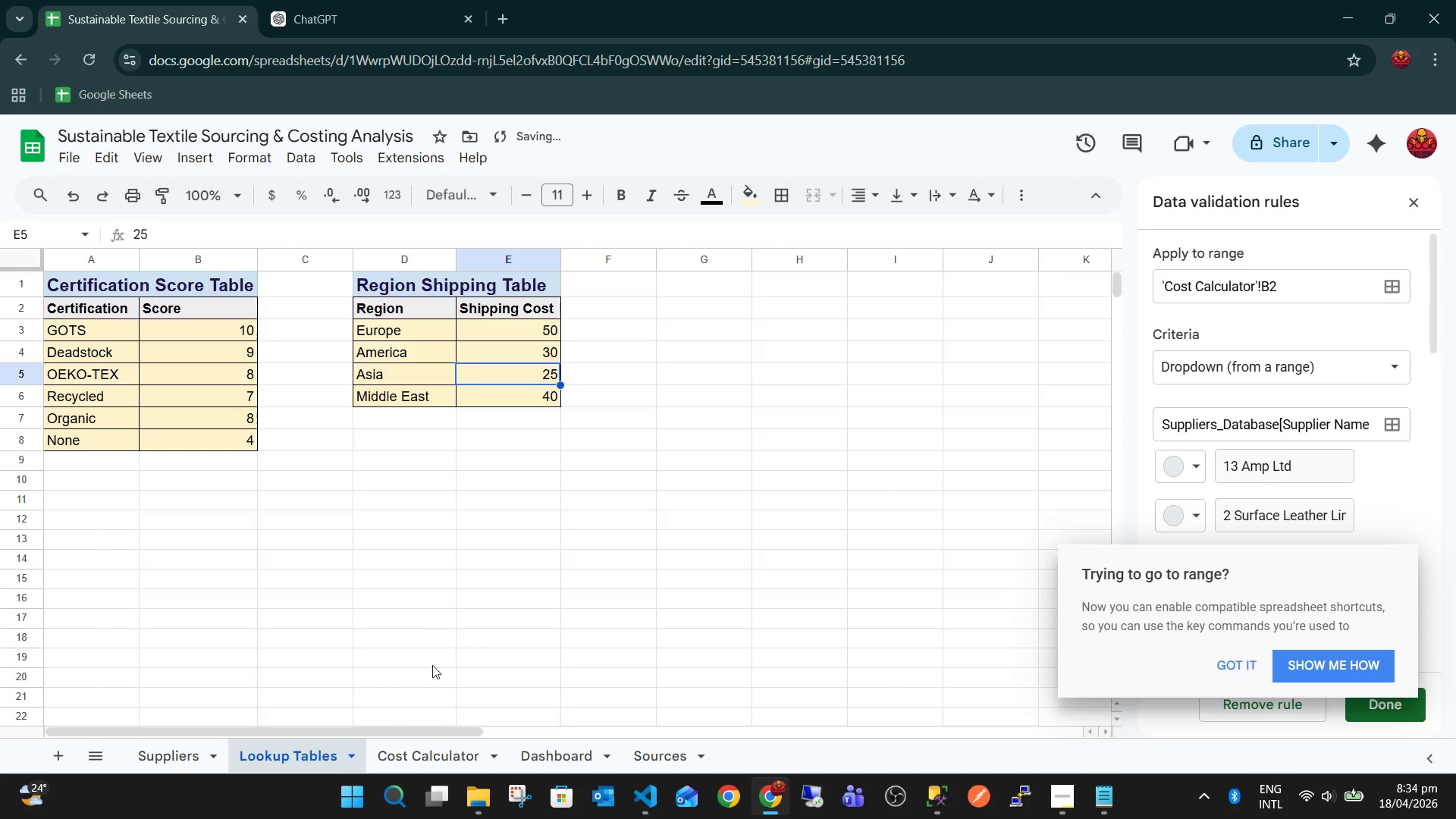 
left_click([450, 761])
 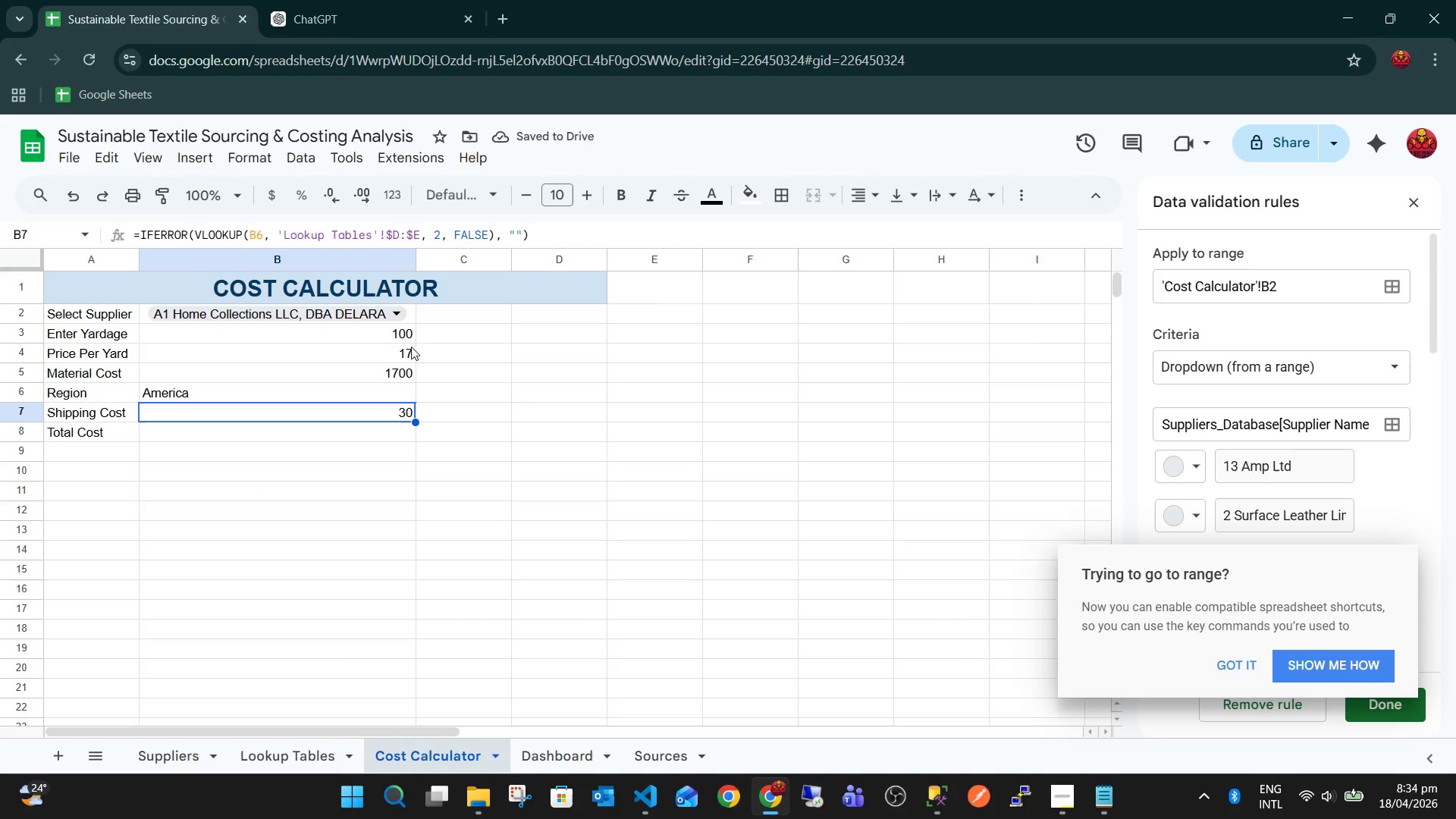 
left_click([388, 316])
 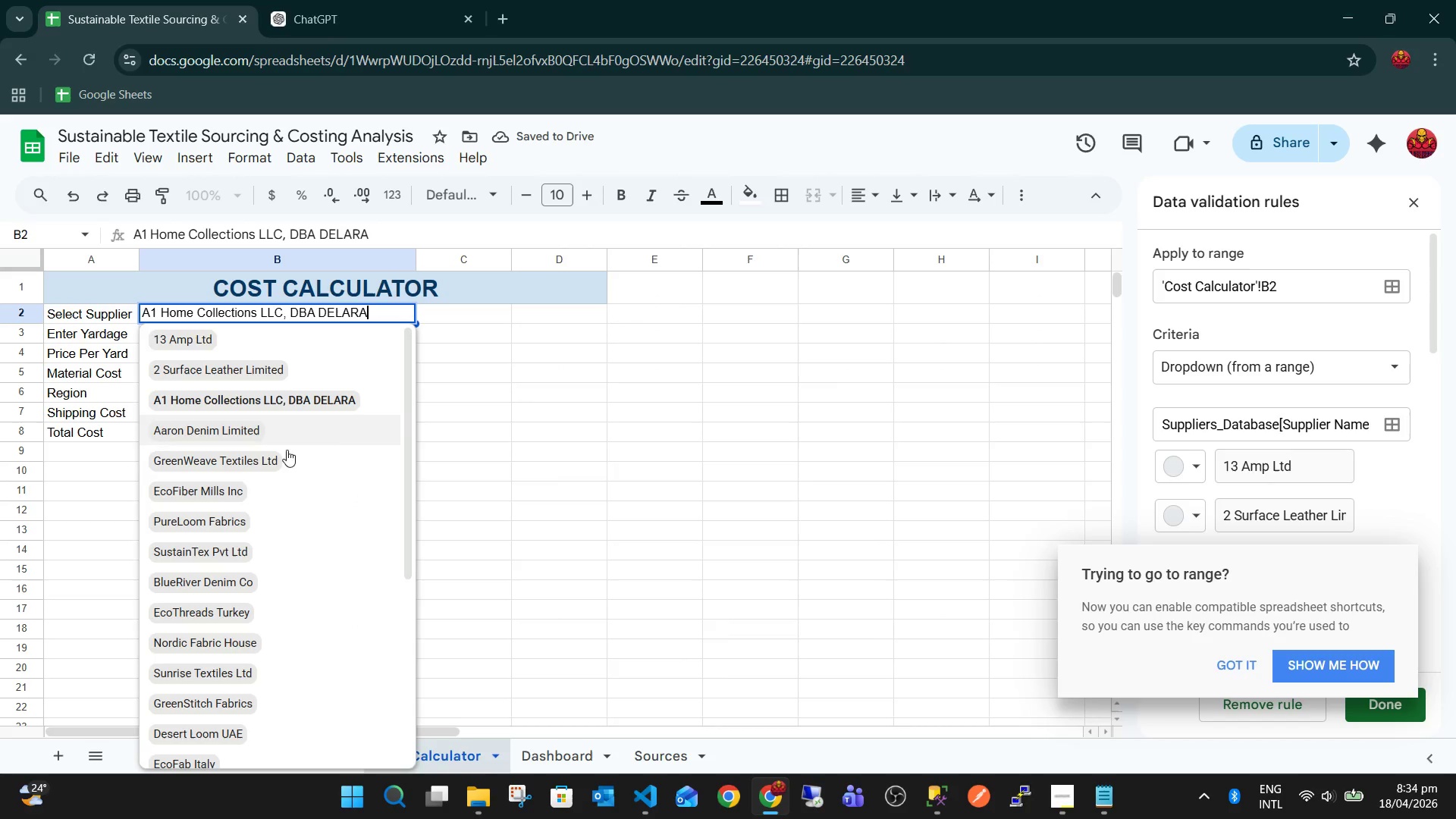 
left_click([261, 485])
 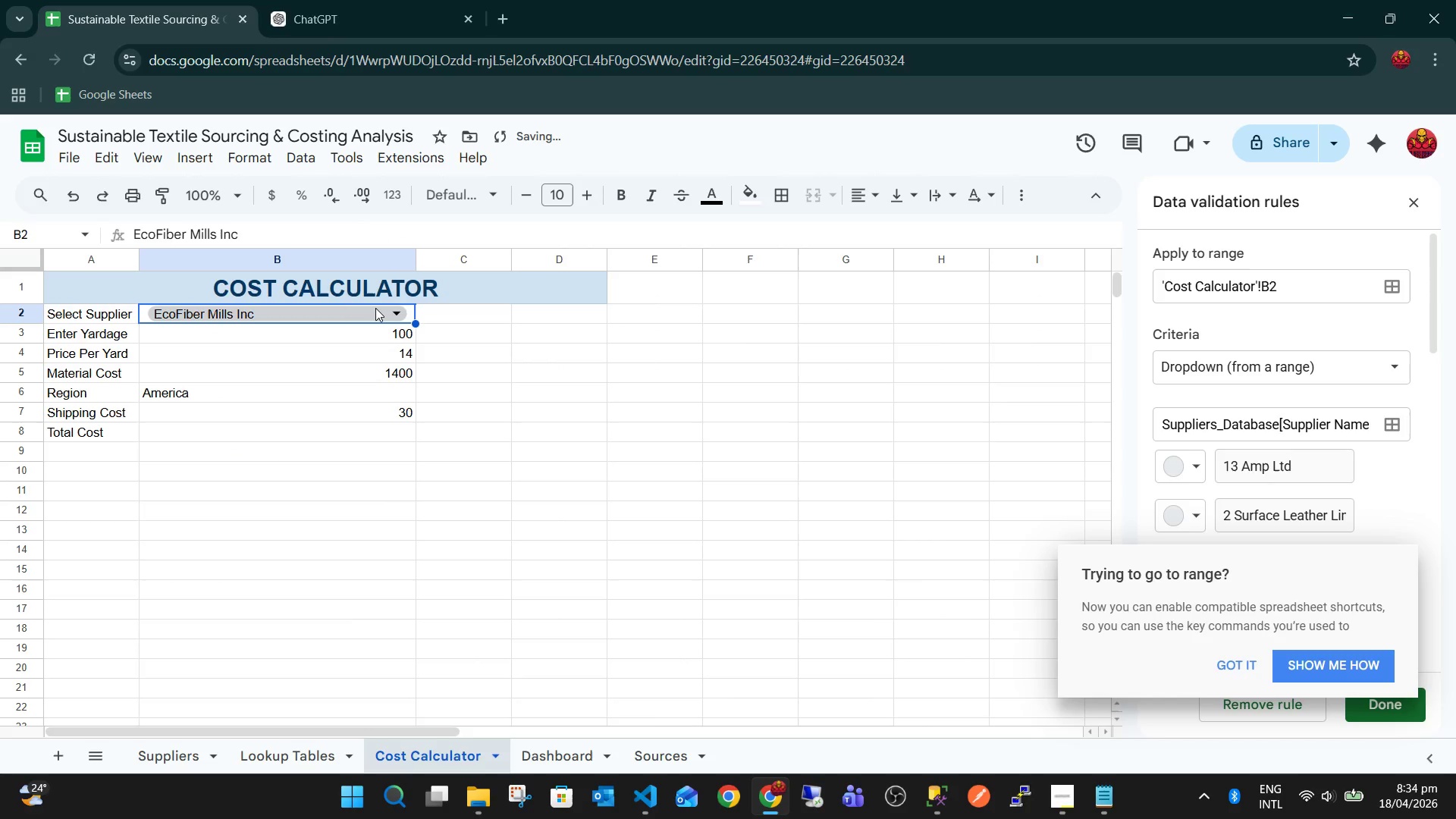 
left_click([375, 309])
 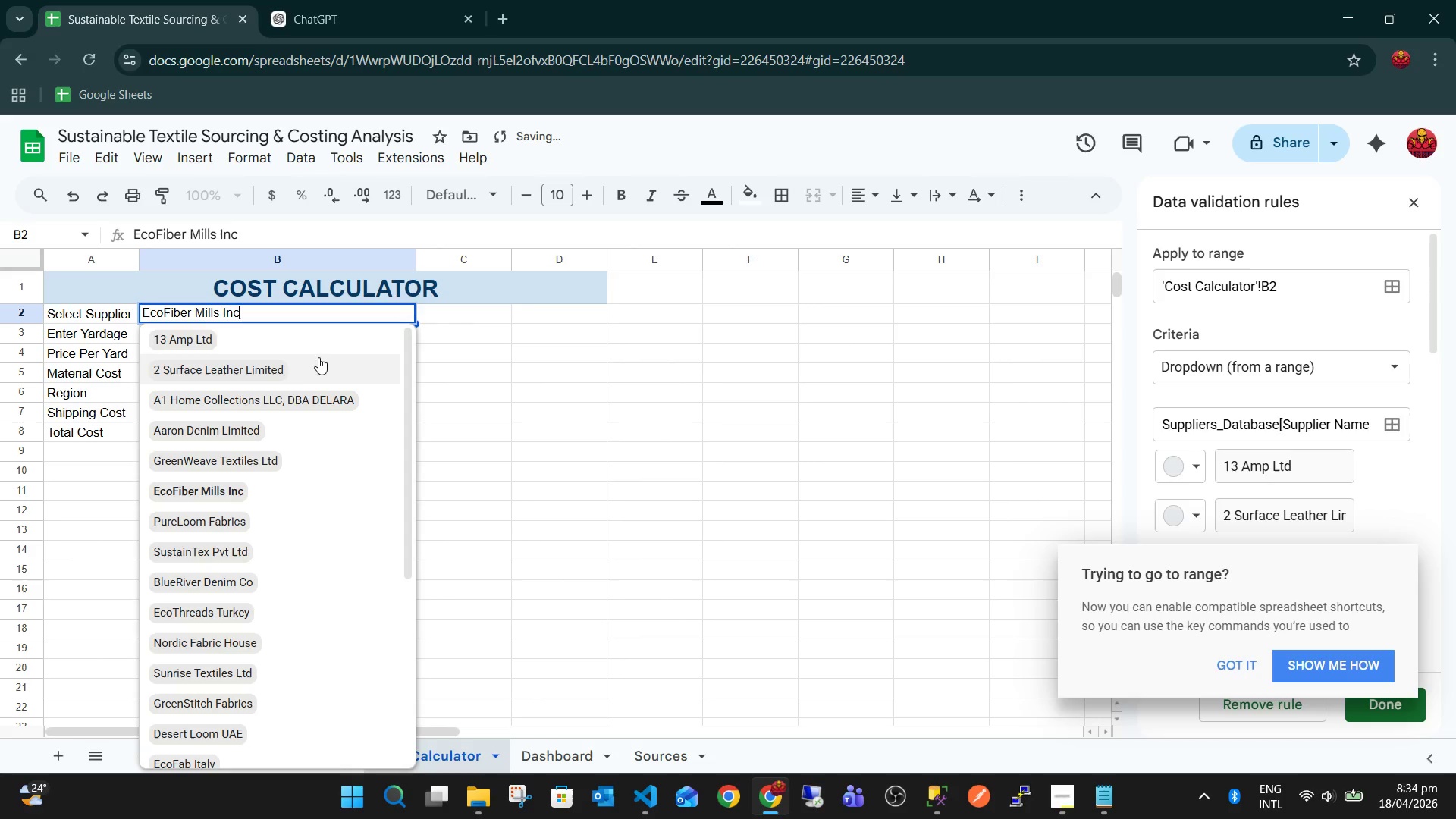 
left_click([317, 356])
 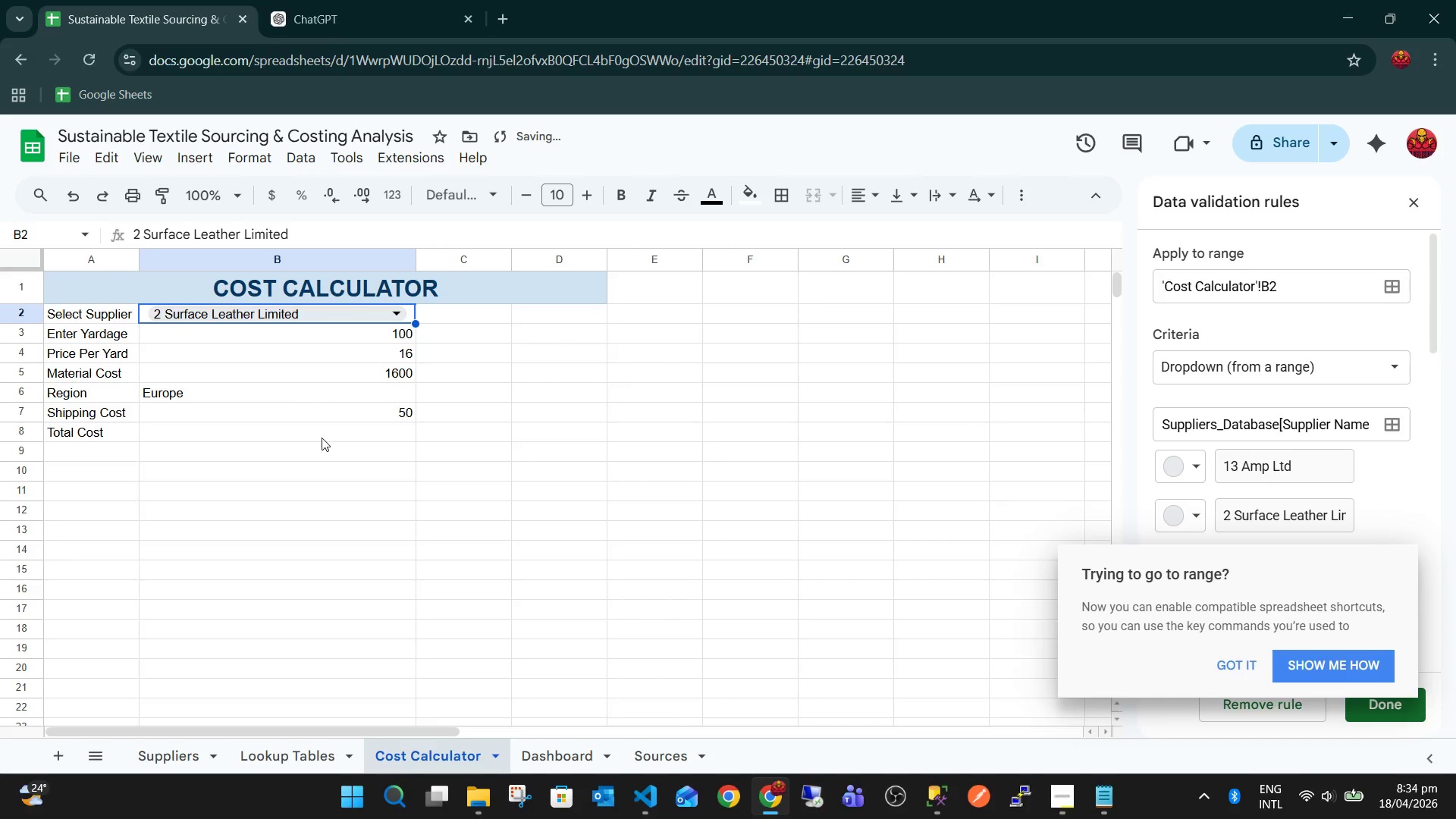 
left_click([325, 424])
 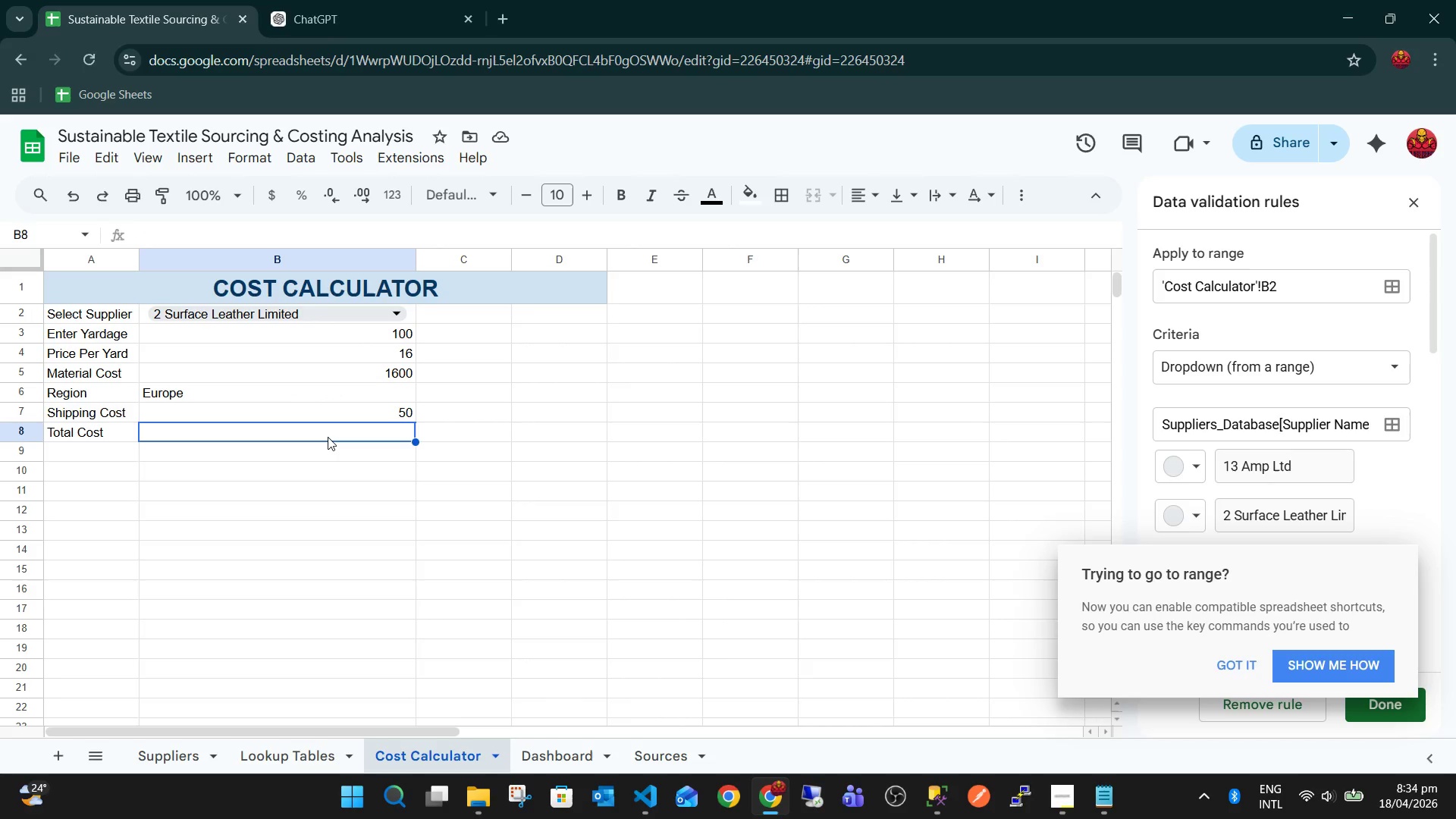 
wait(9.53)
 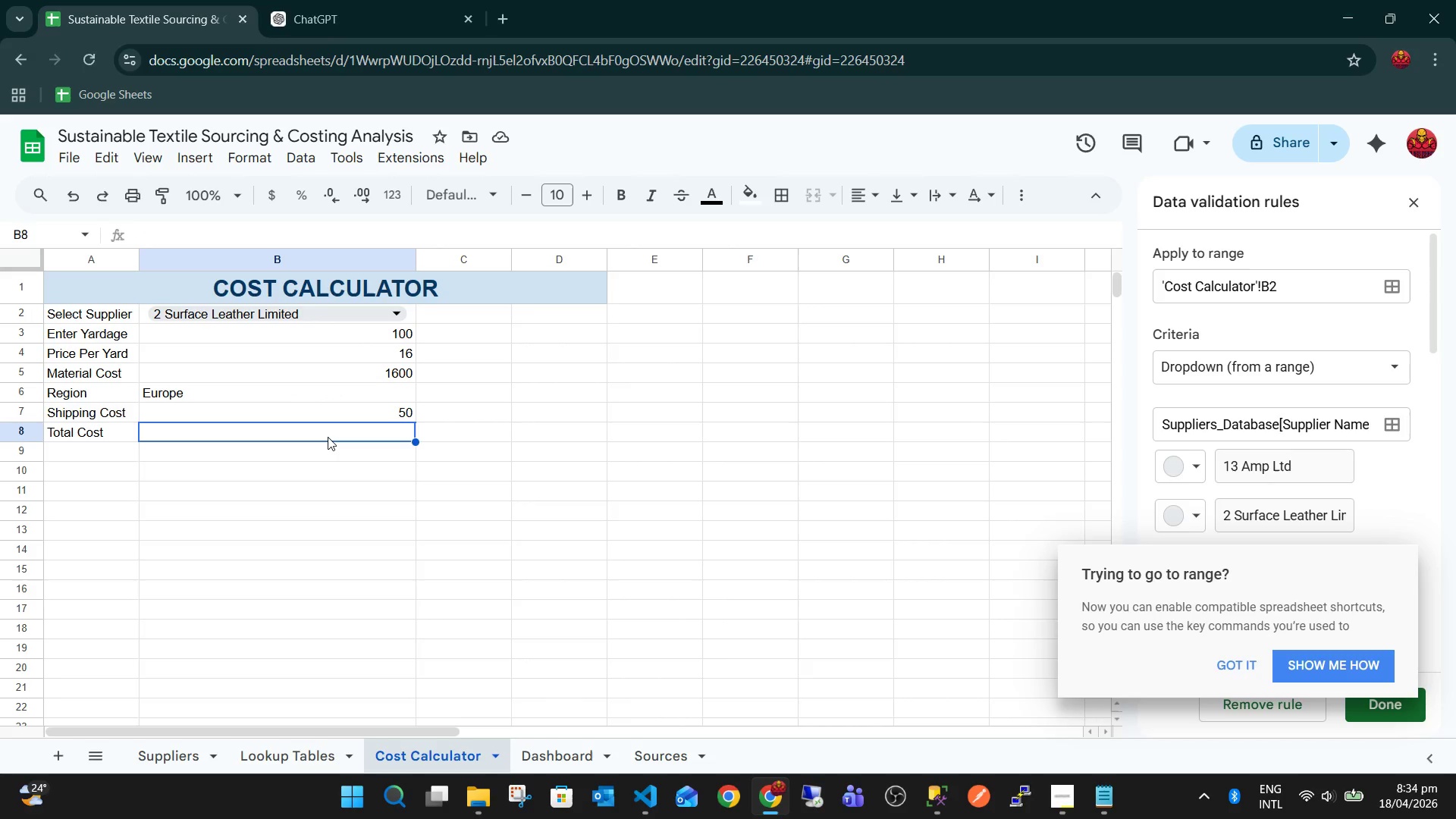 
type(=IFER)
key(Tab)
 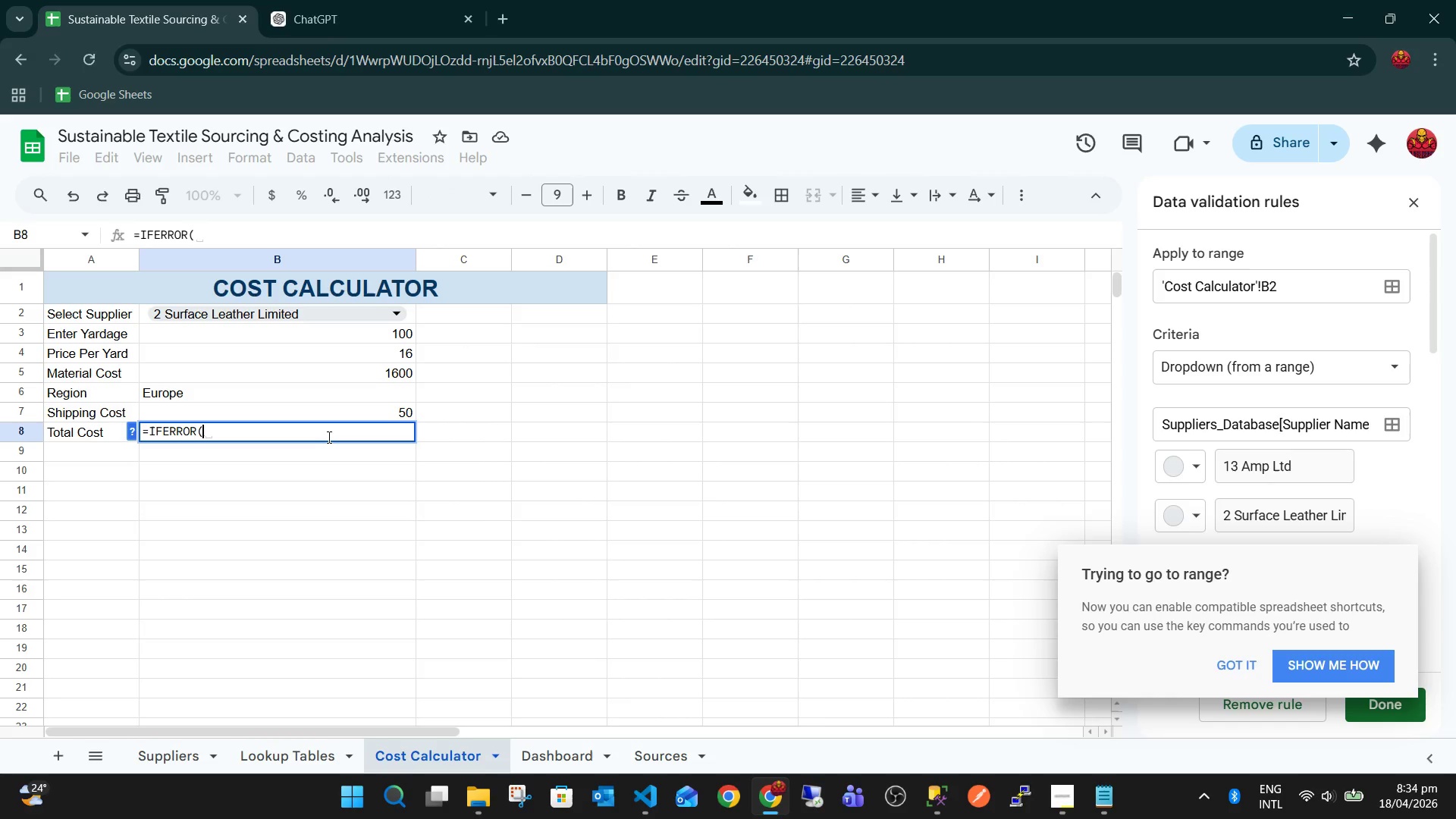 
hold_key(key=ShiftLeft, duration=0.45)
 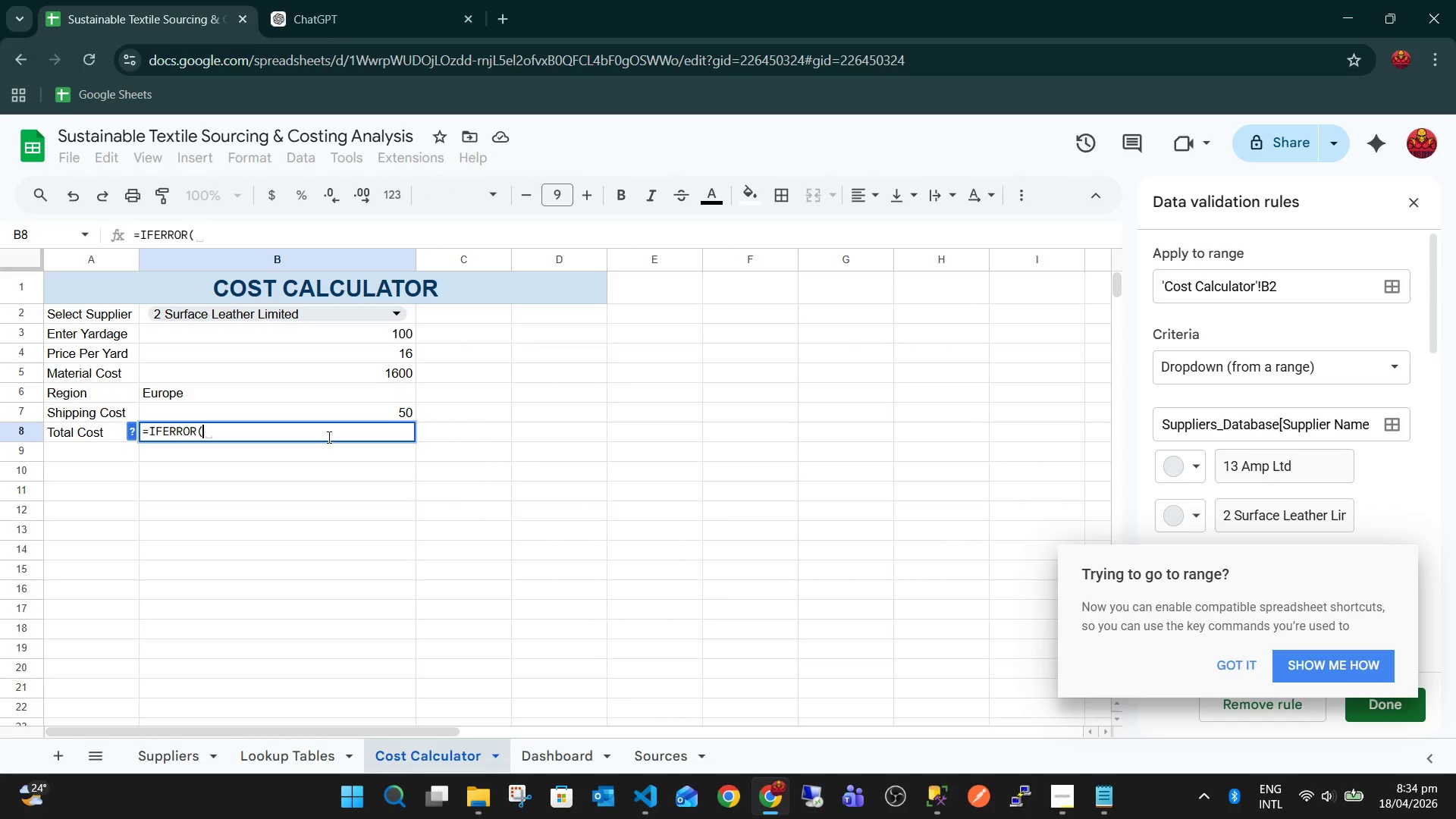 
key(ArrowUp)
 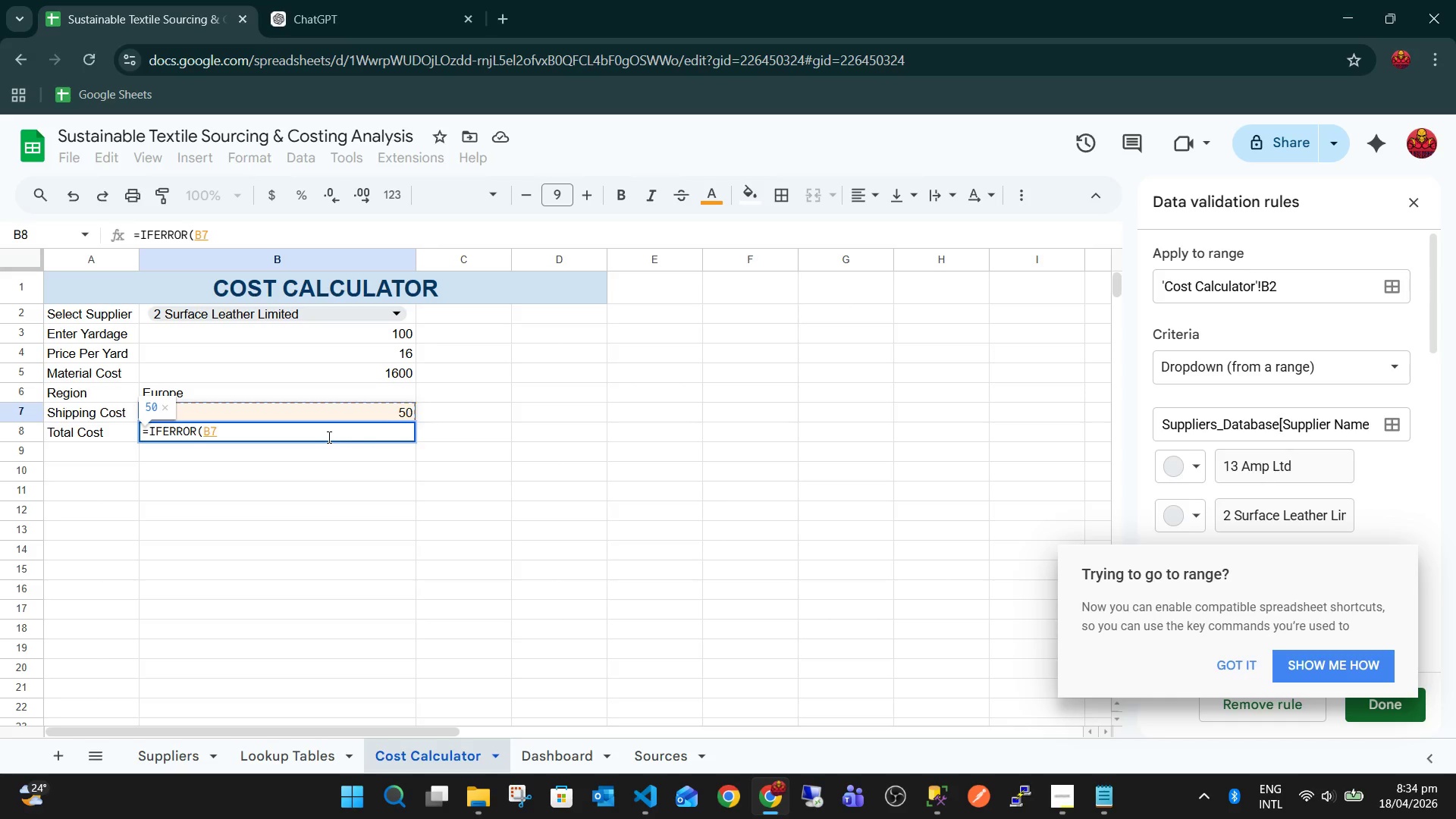 
key(Shift+Equal)
 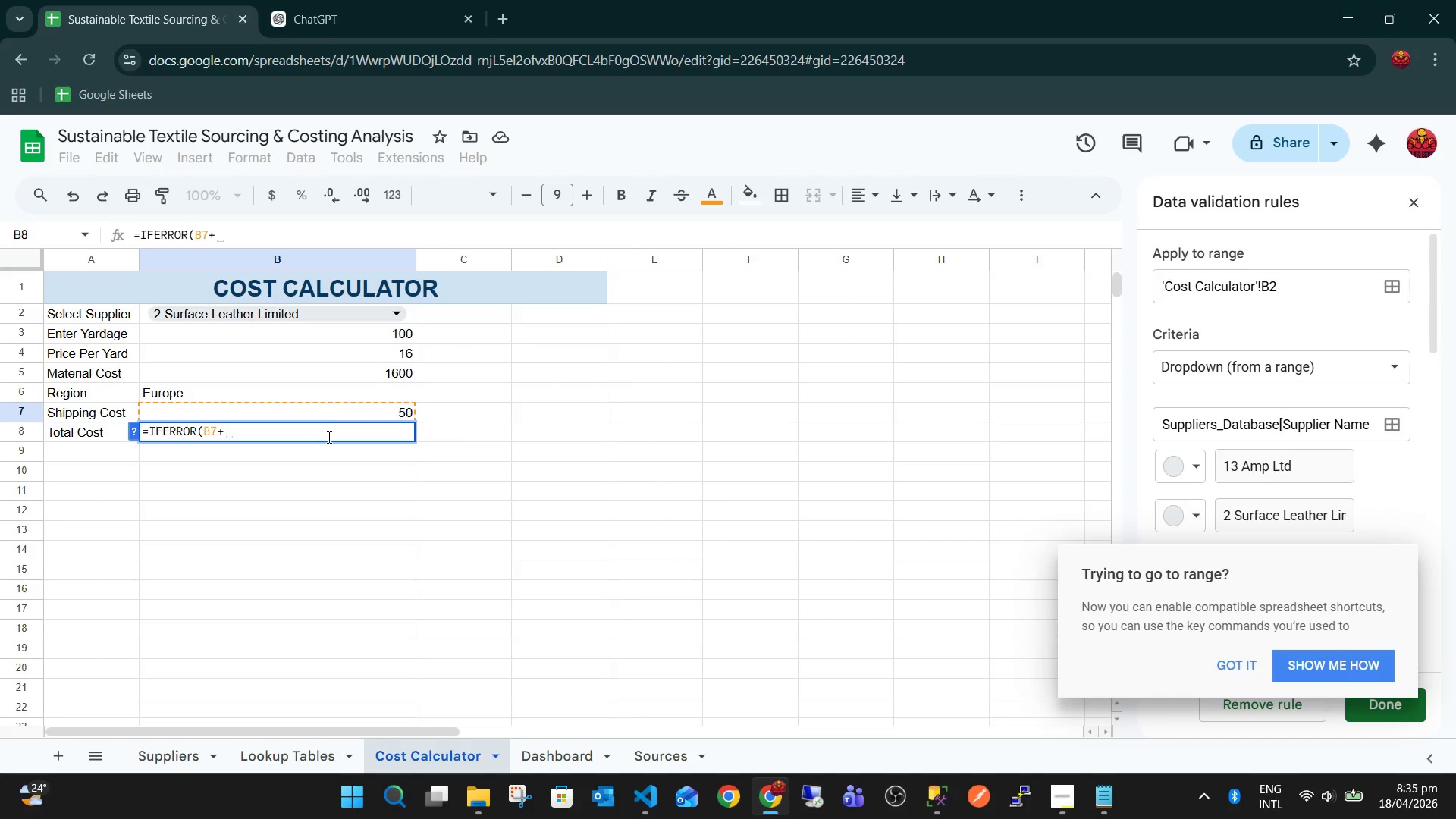 
key(ArrowUp)
 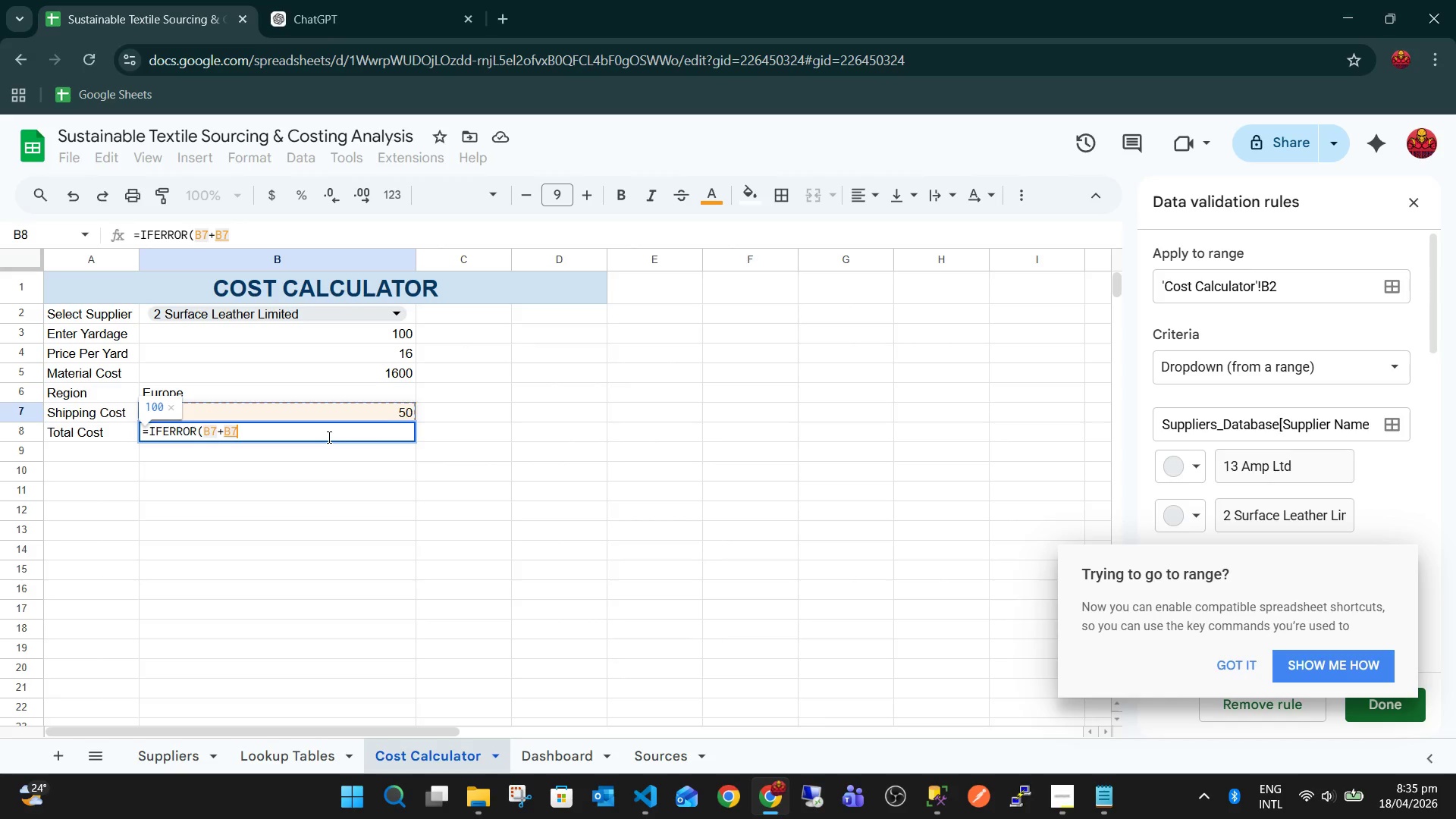 
key(ArrowUp)
 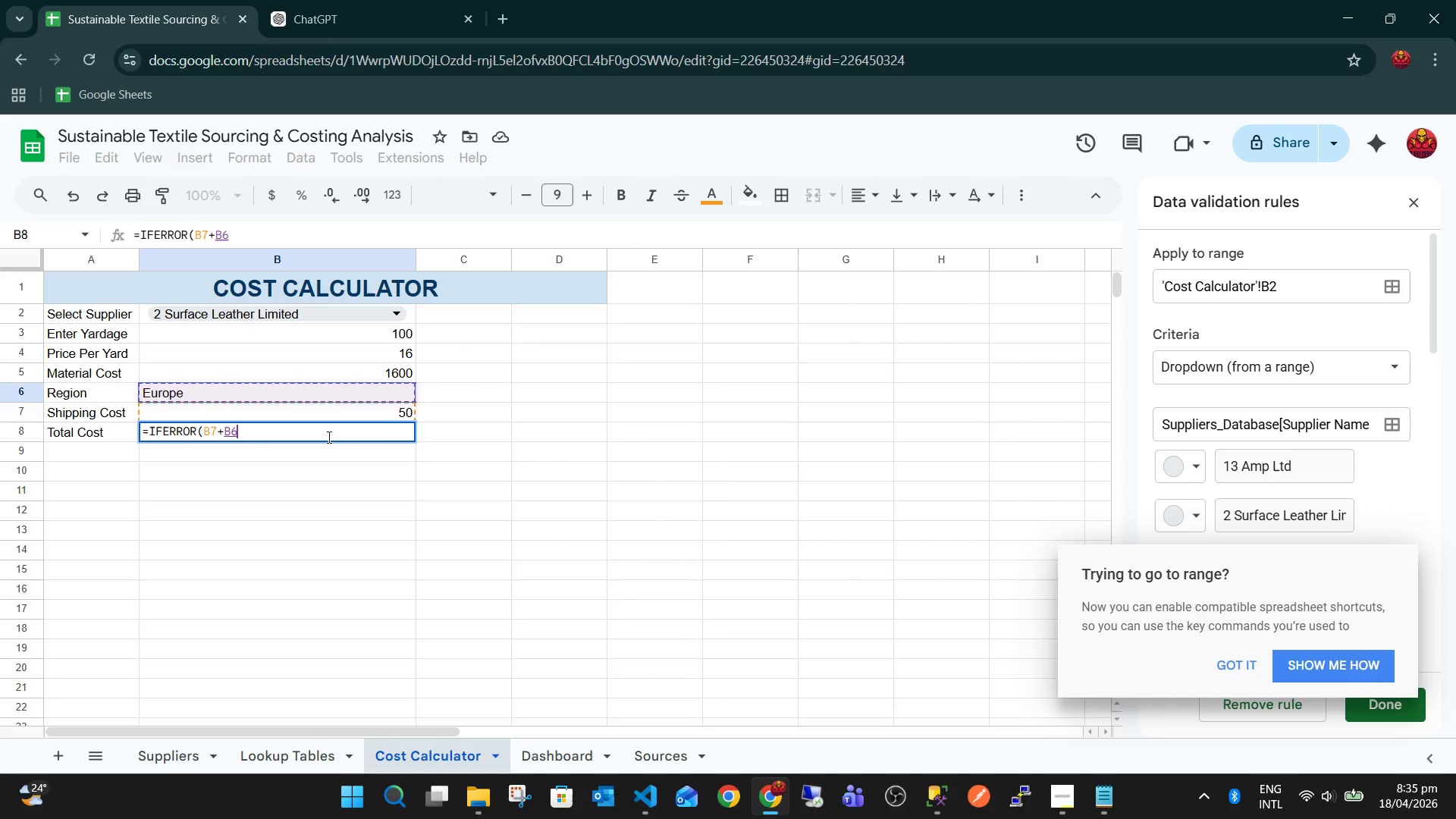 
key(ArrowUp)
 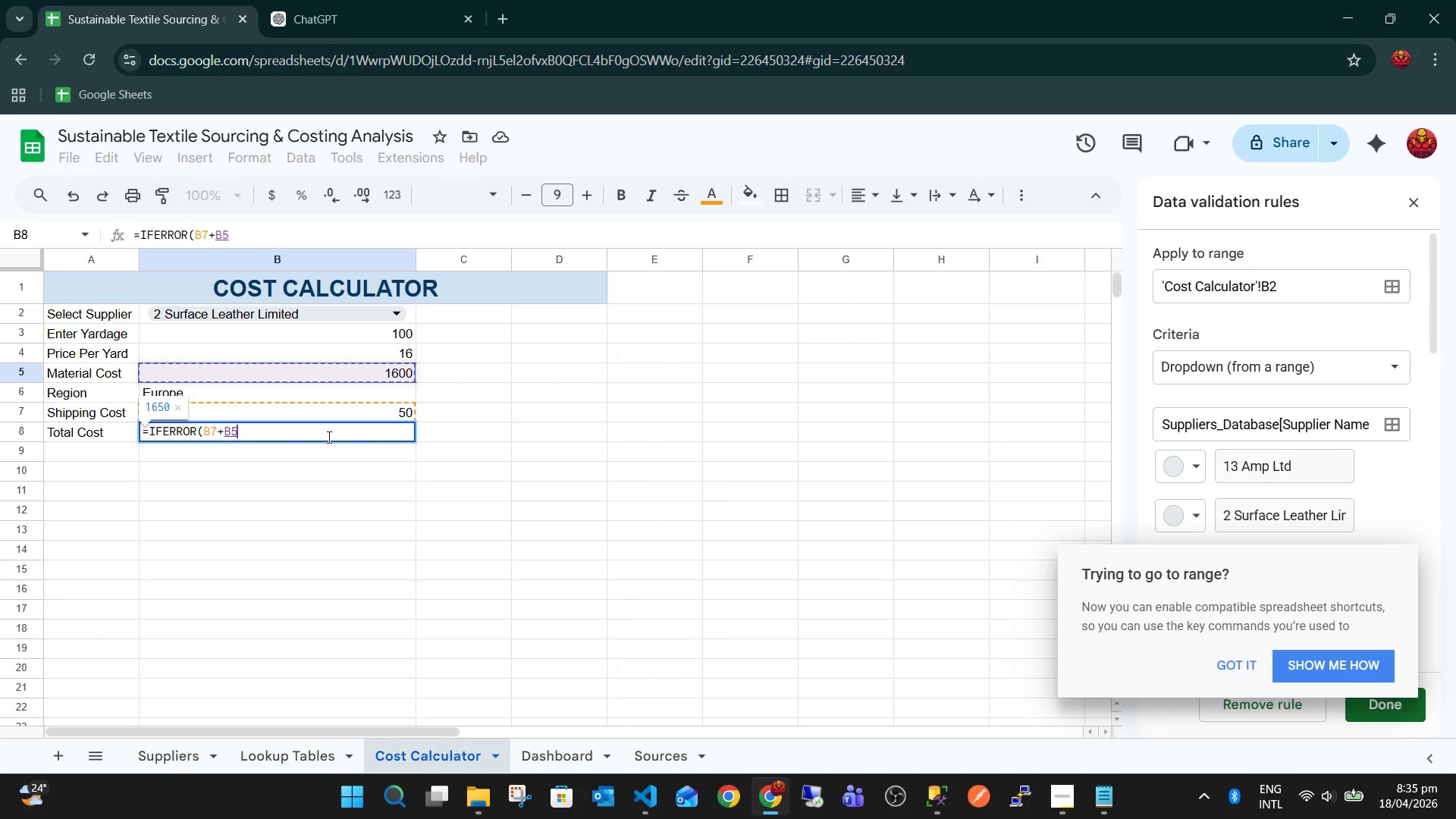 
key(Shift+0)
 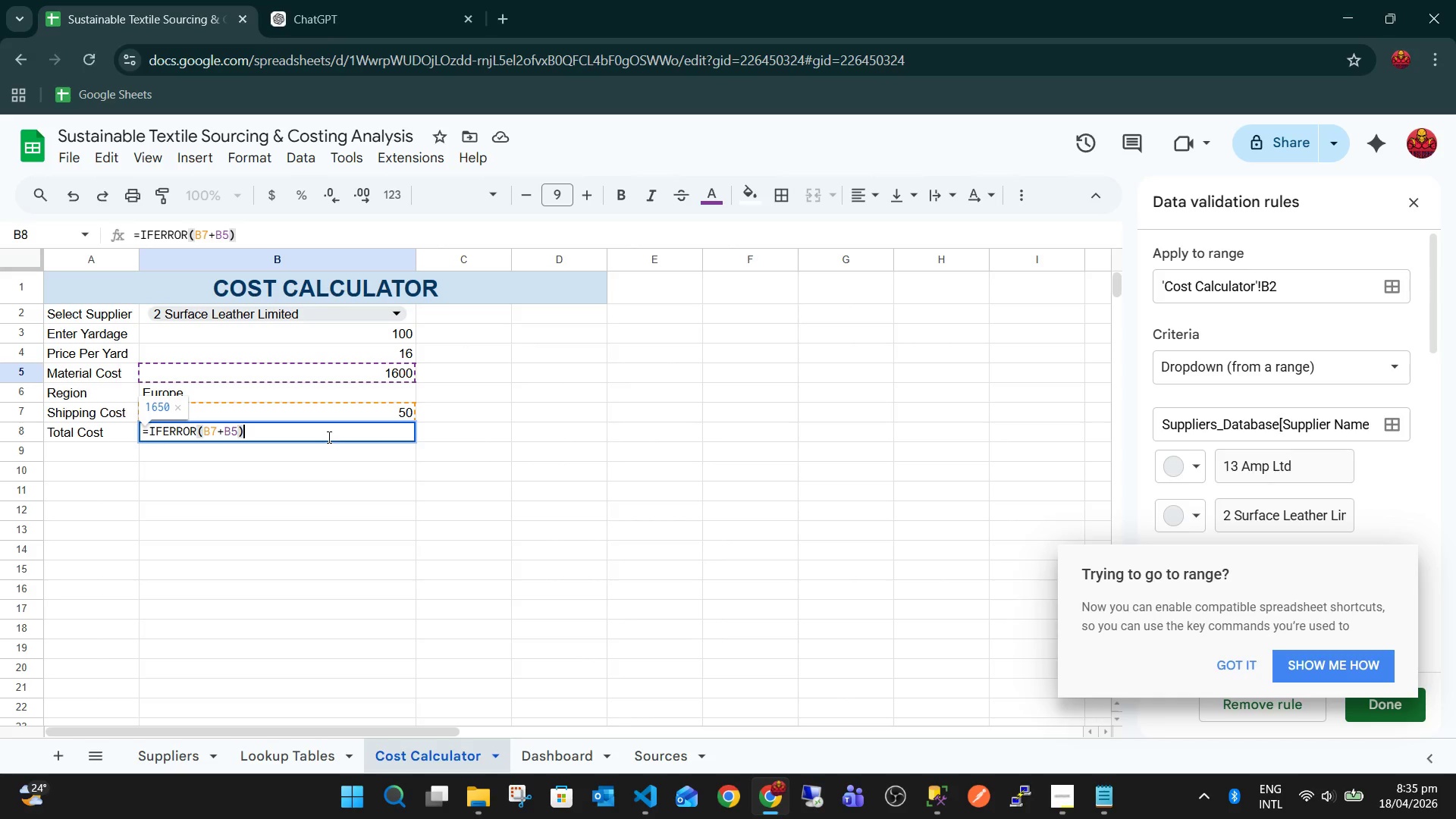 
key(ArrowLeft)
 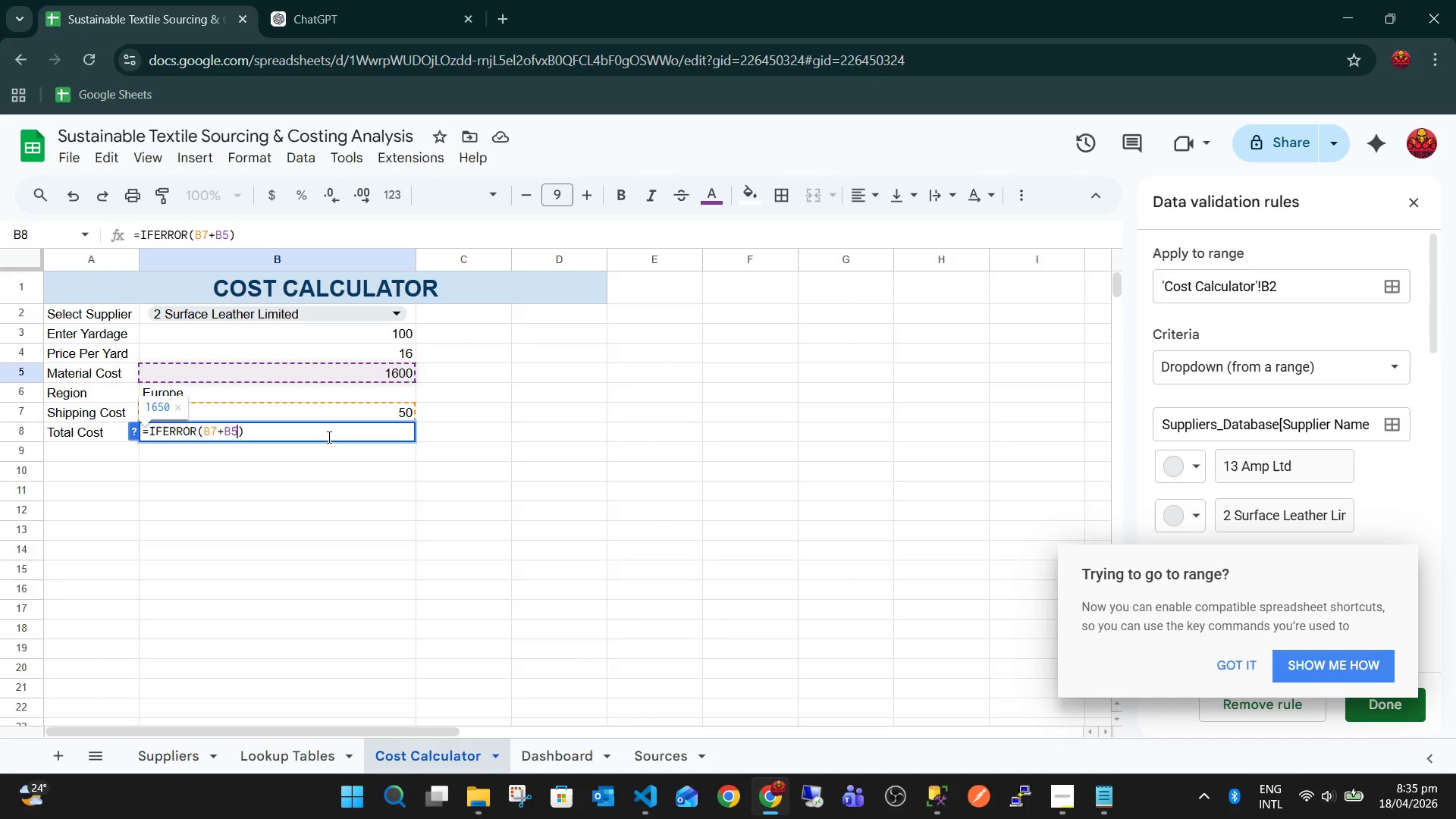 
key(Comma)
 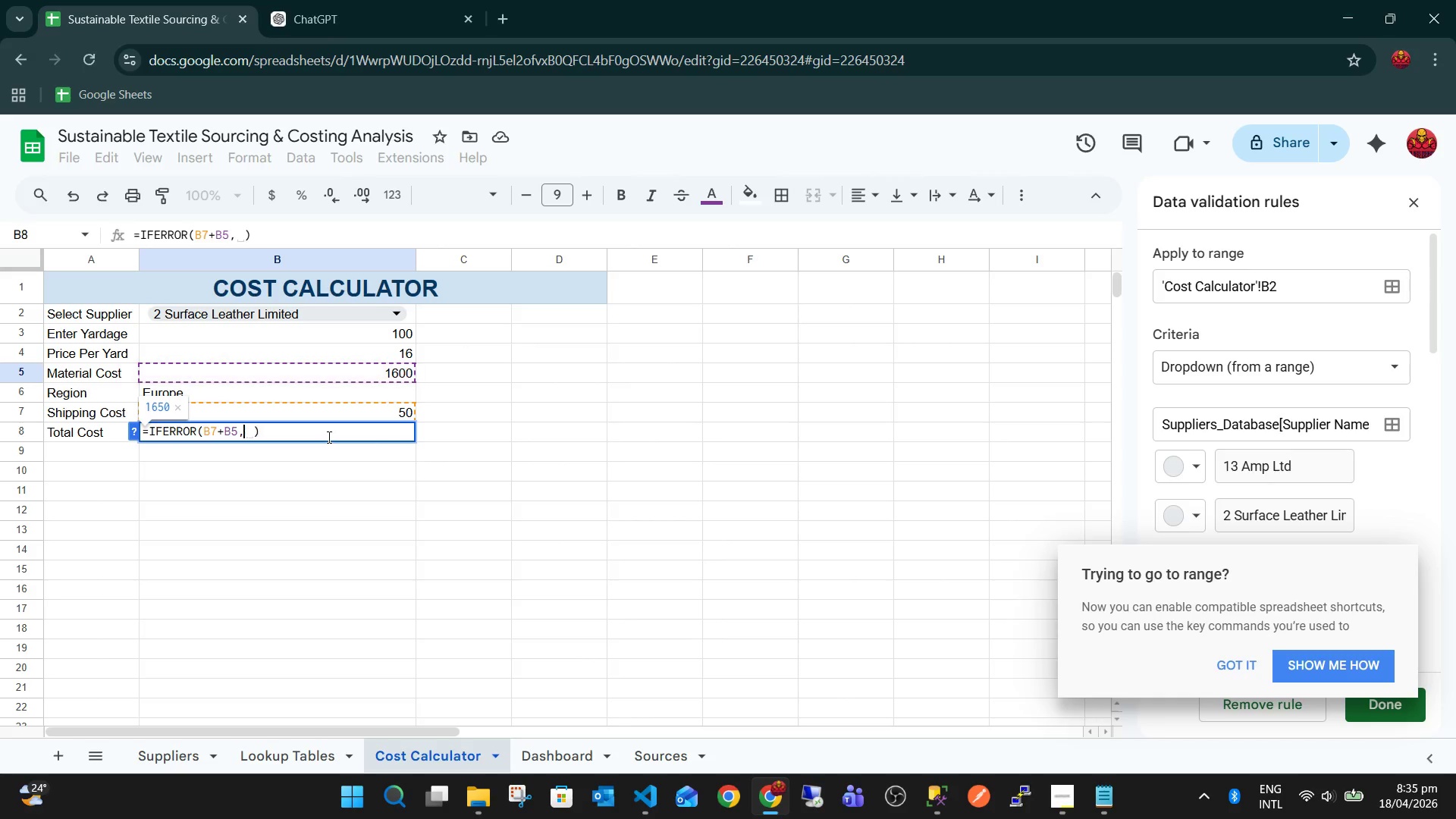 
key(Space)
 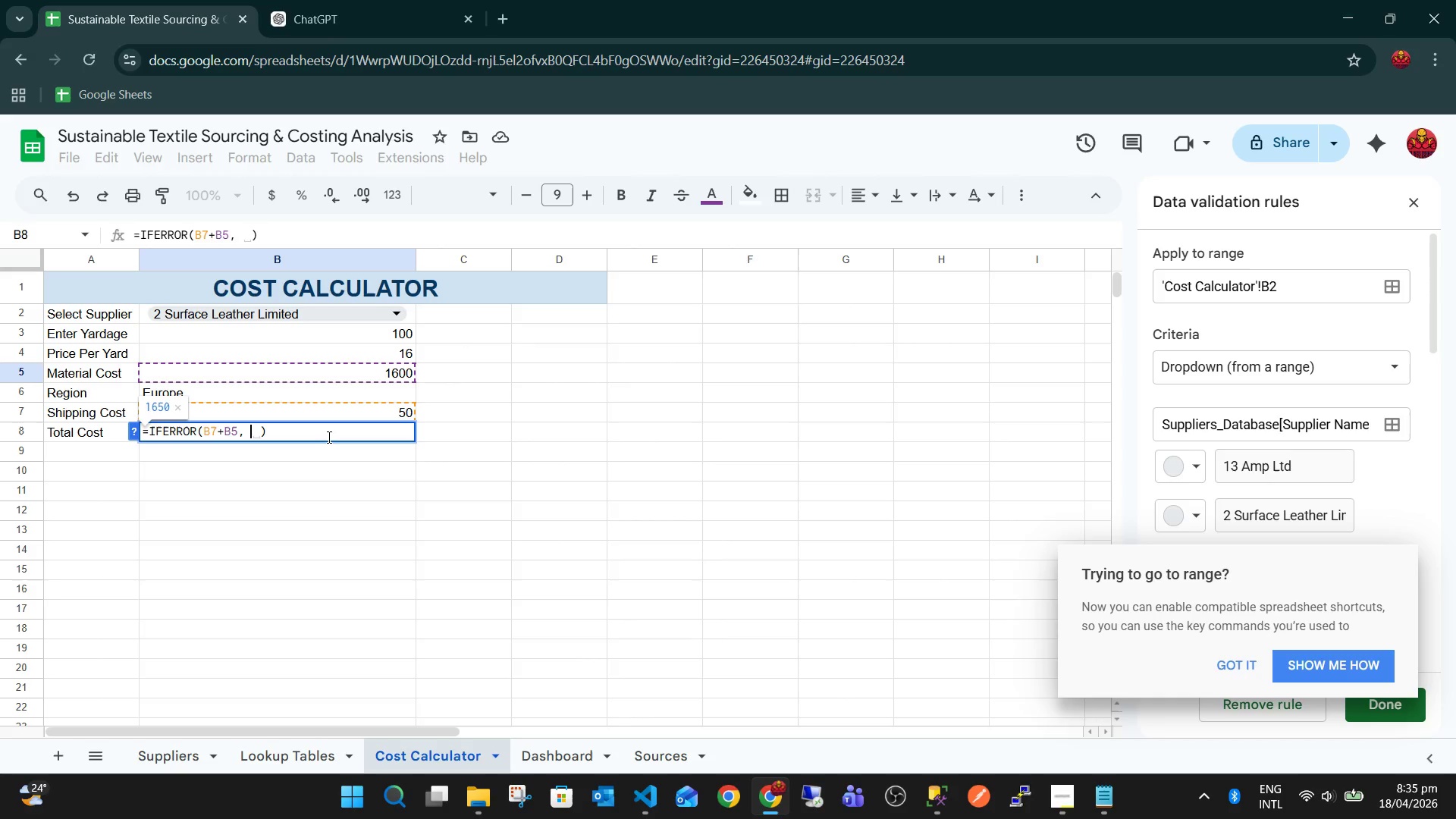 
key(Shift+Quote)
 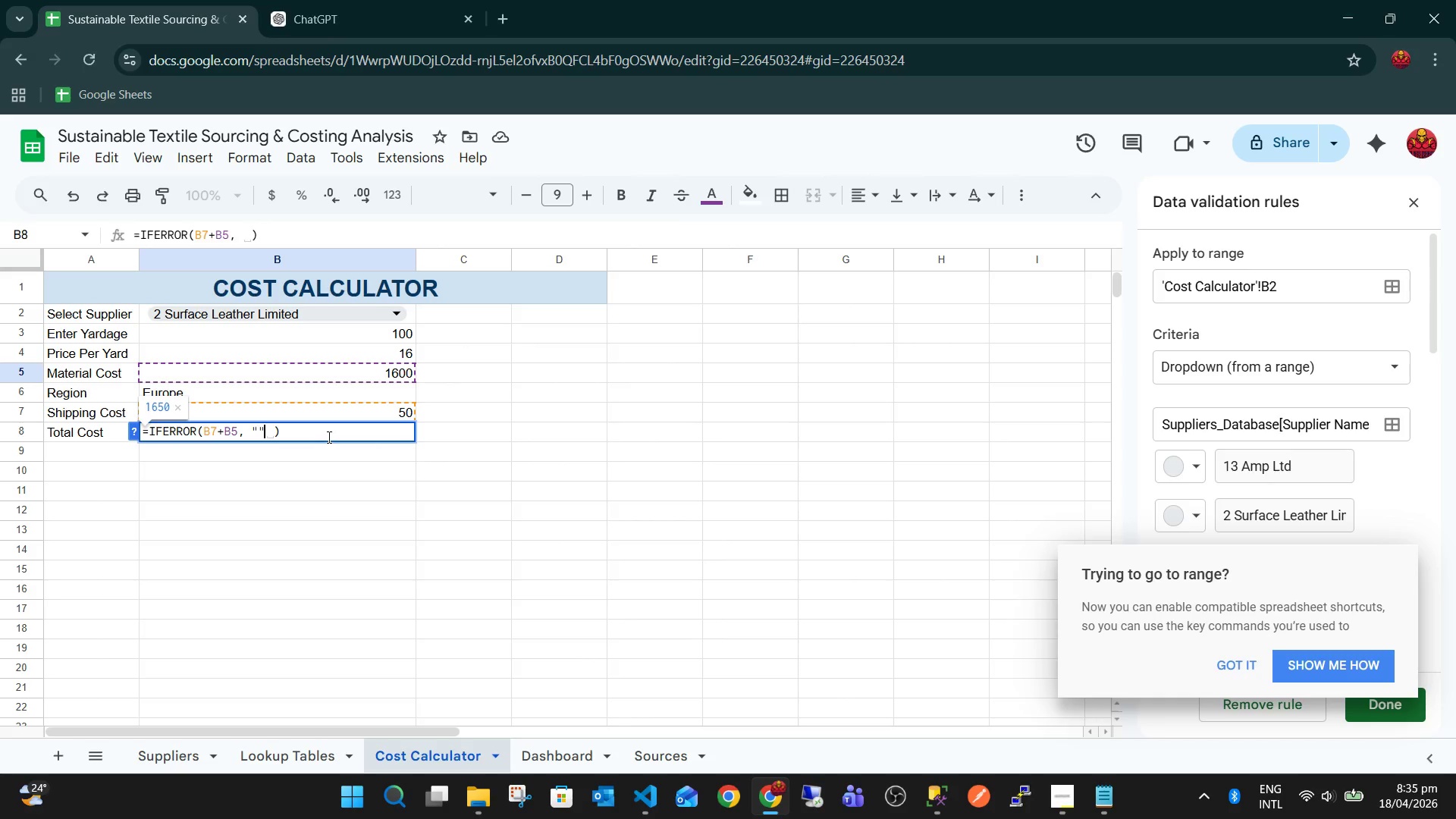 
key(Shift+Quote)
 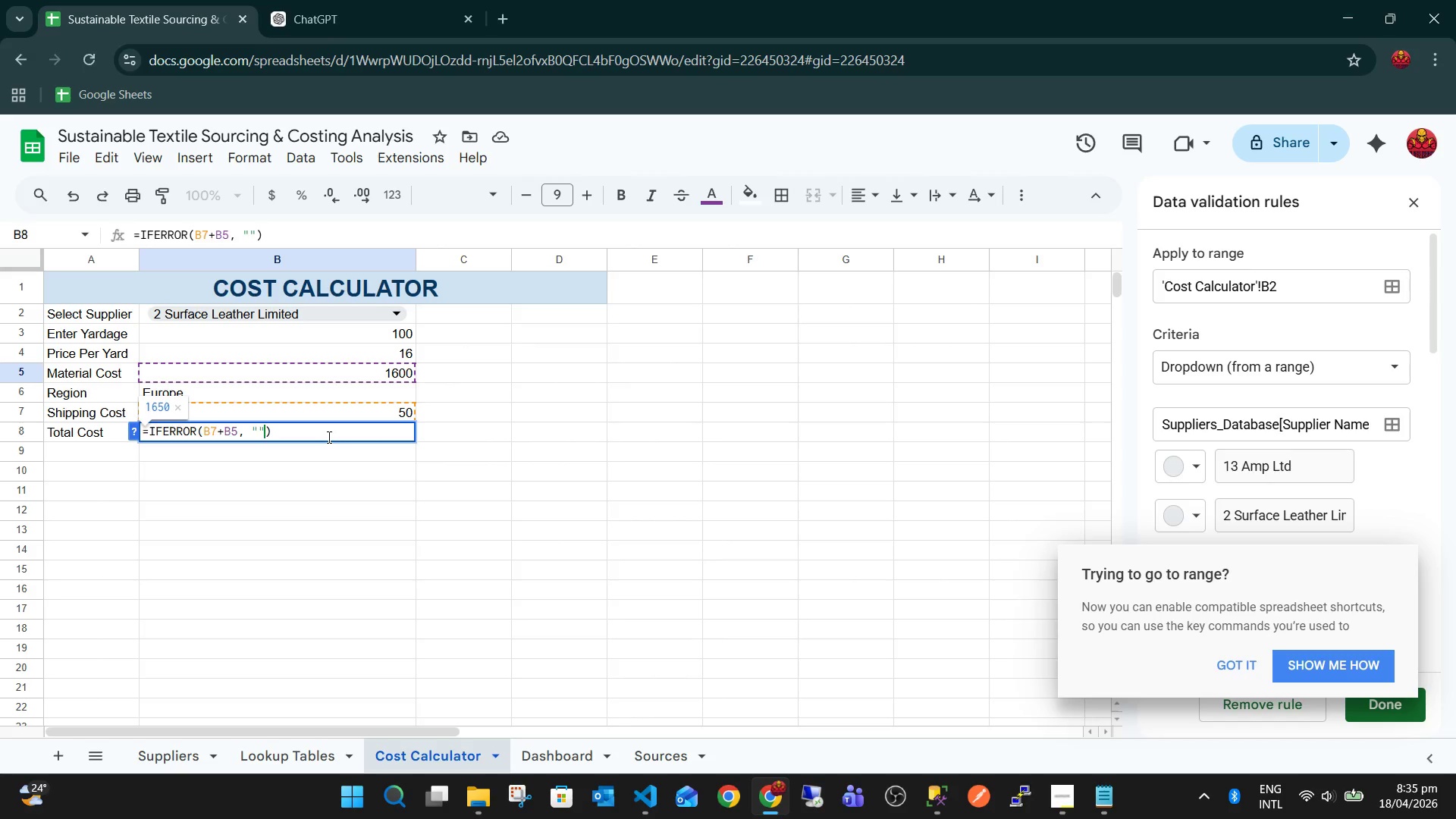 
key(ArrowRight)
 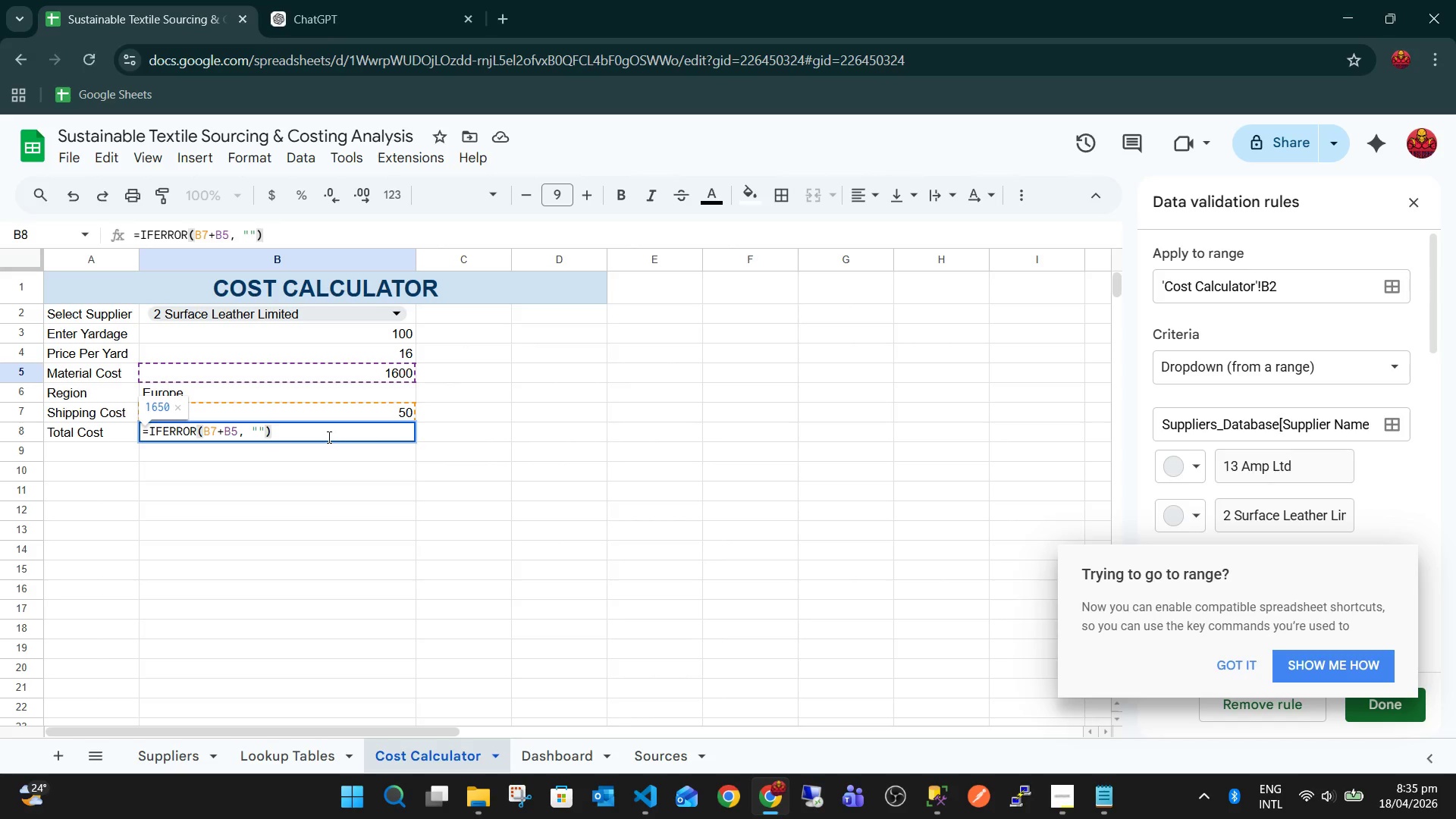 
key(Enter)
 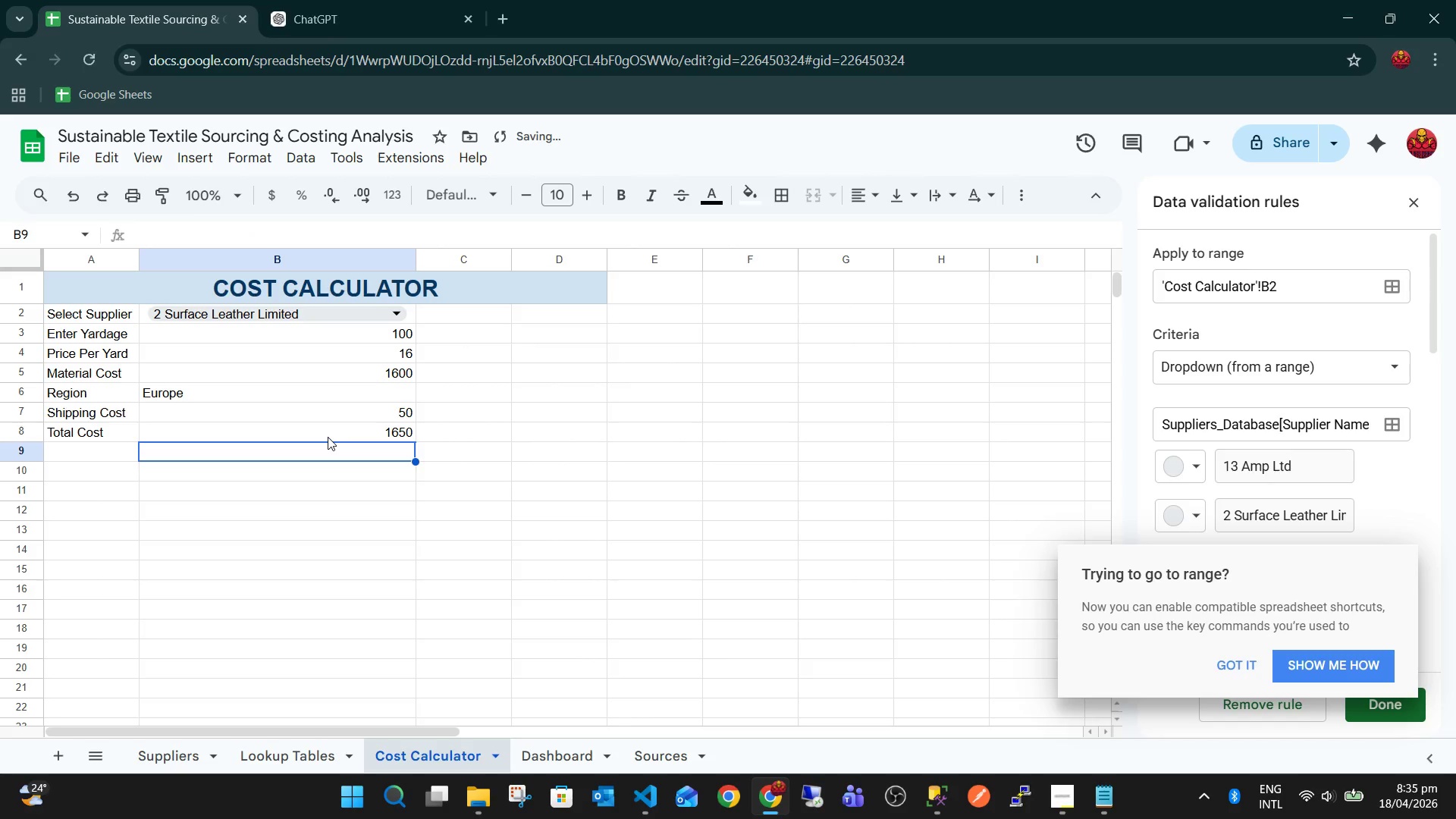 
key(ArrowUp)
 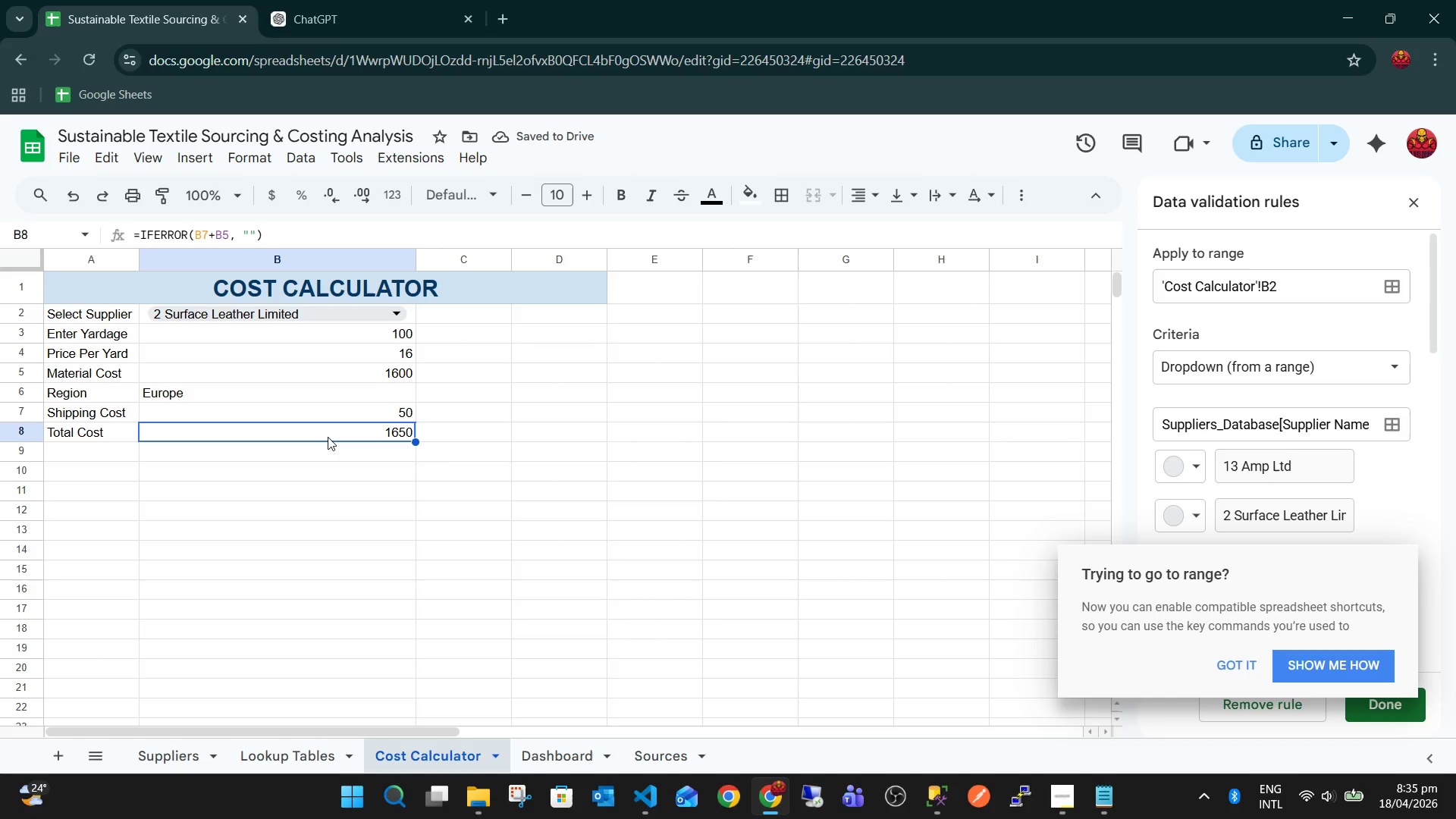 
wait(8.11)
 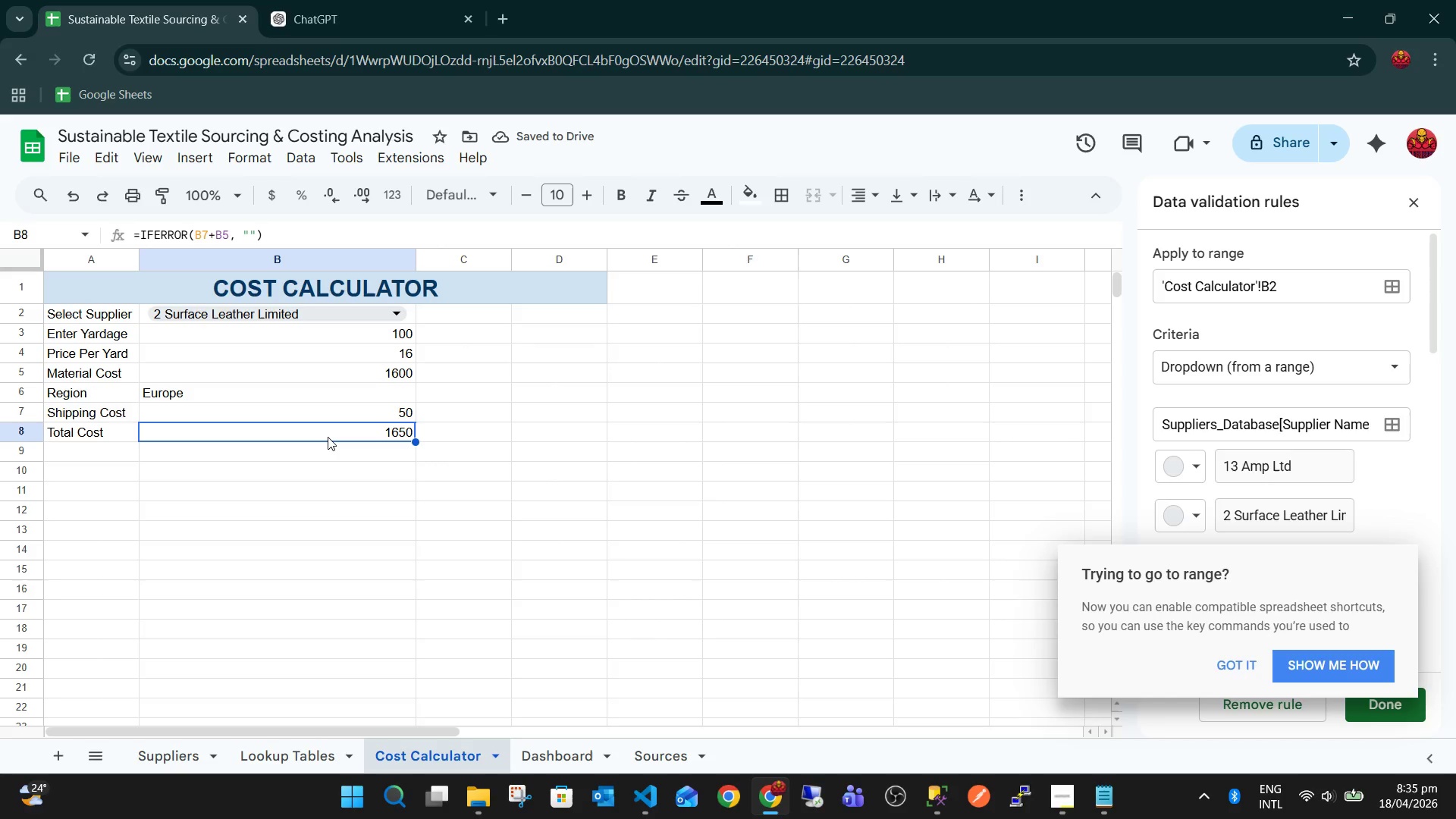 
key(ArrowDown)
 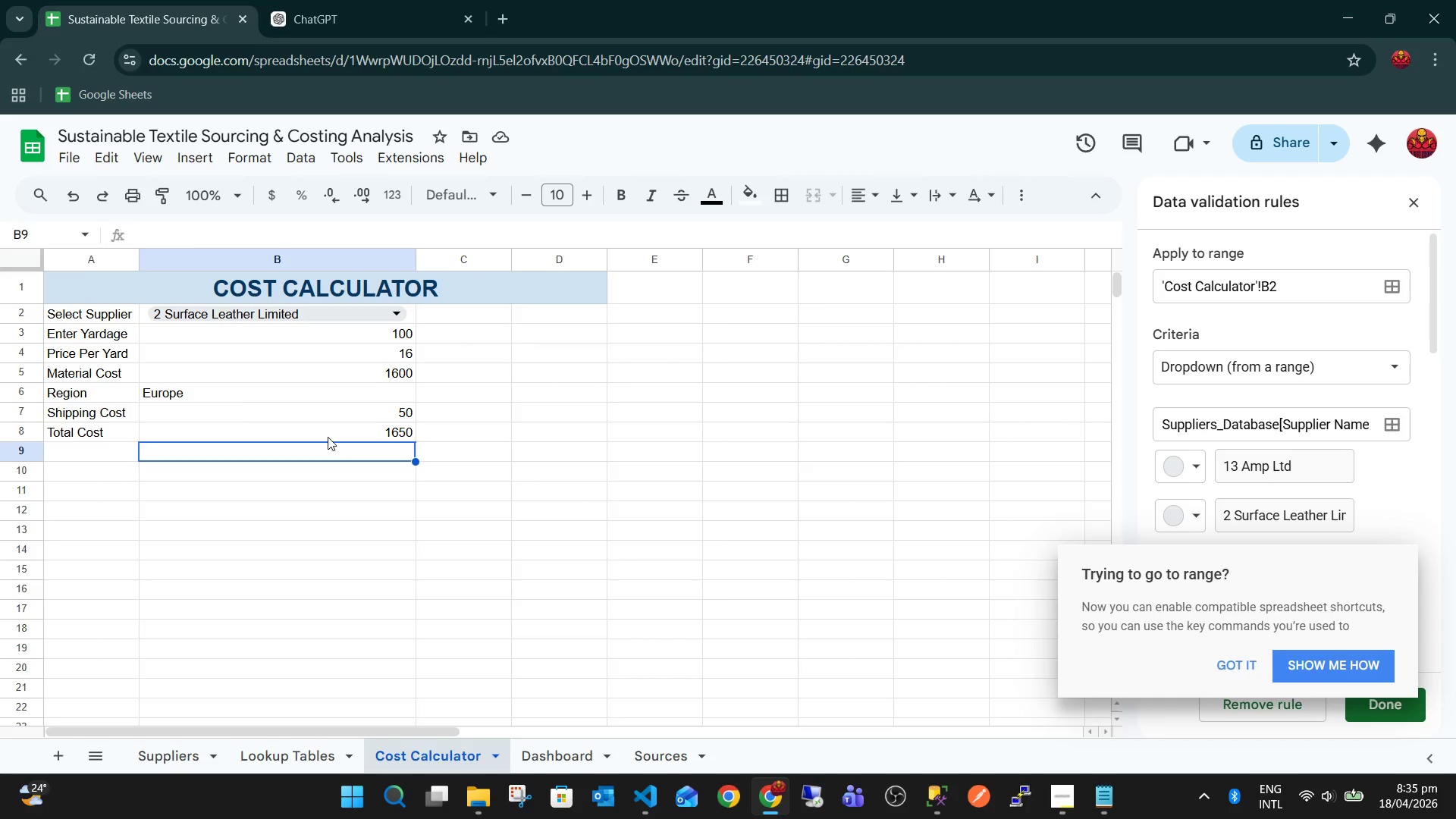 
key(ArrowLeft)
 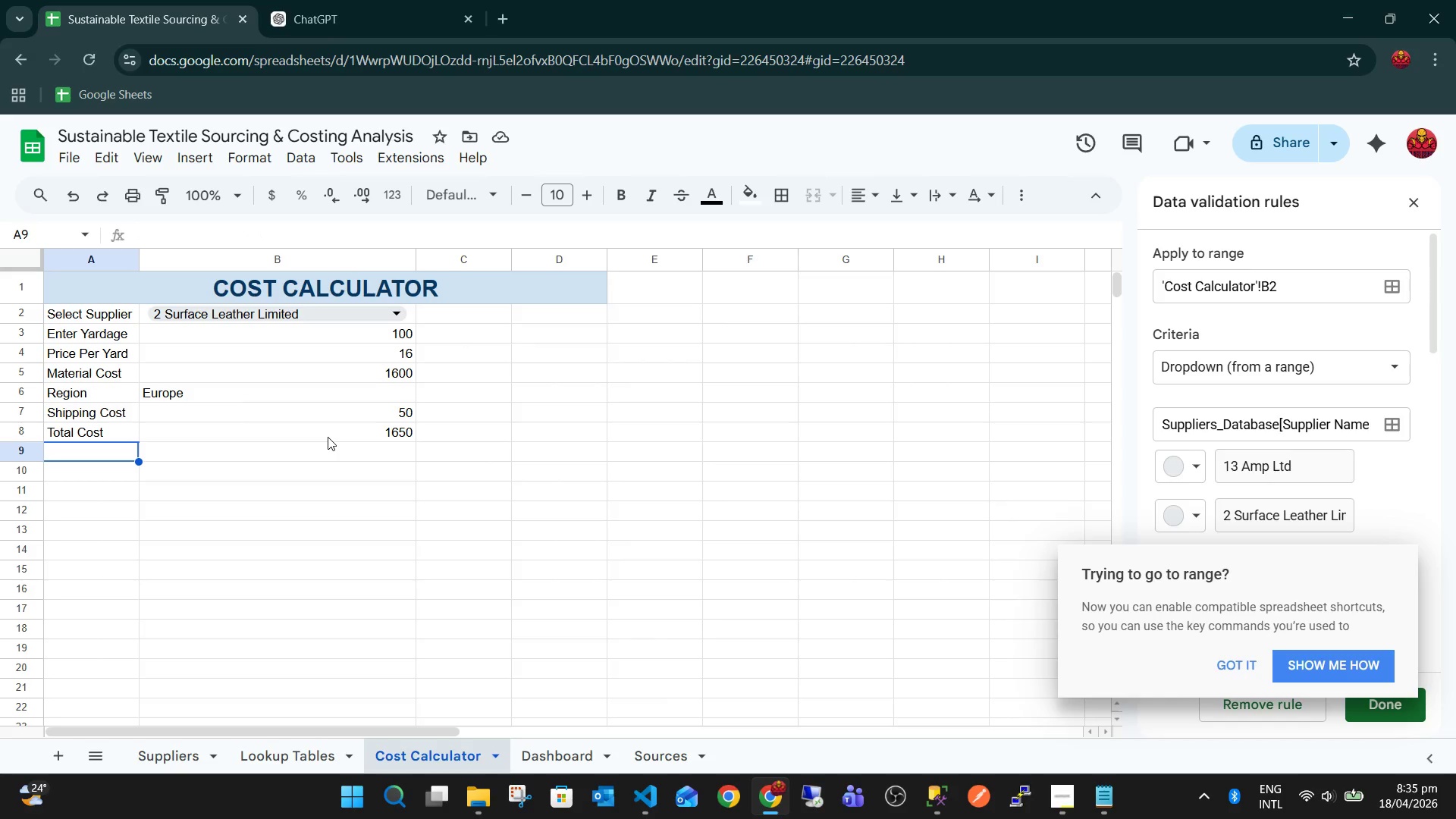 
type(MOW )
key(Backspace)
key(Backspace)
type(q)
key(Backspace)
type(Q Status)
 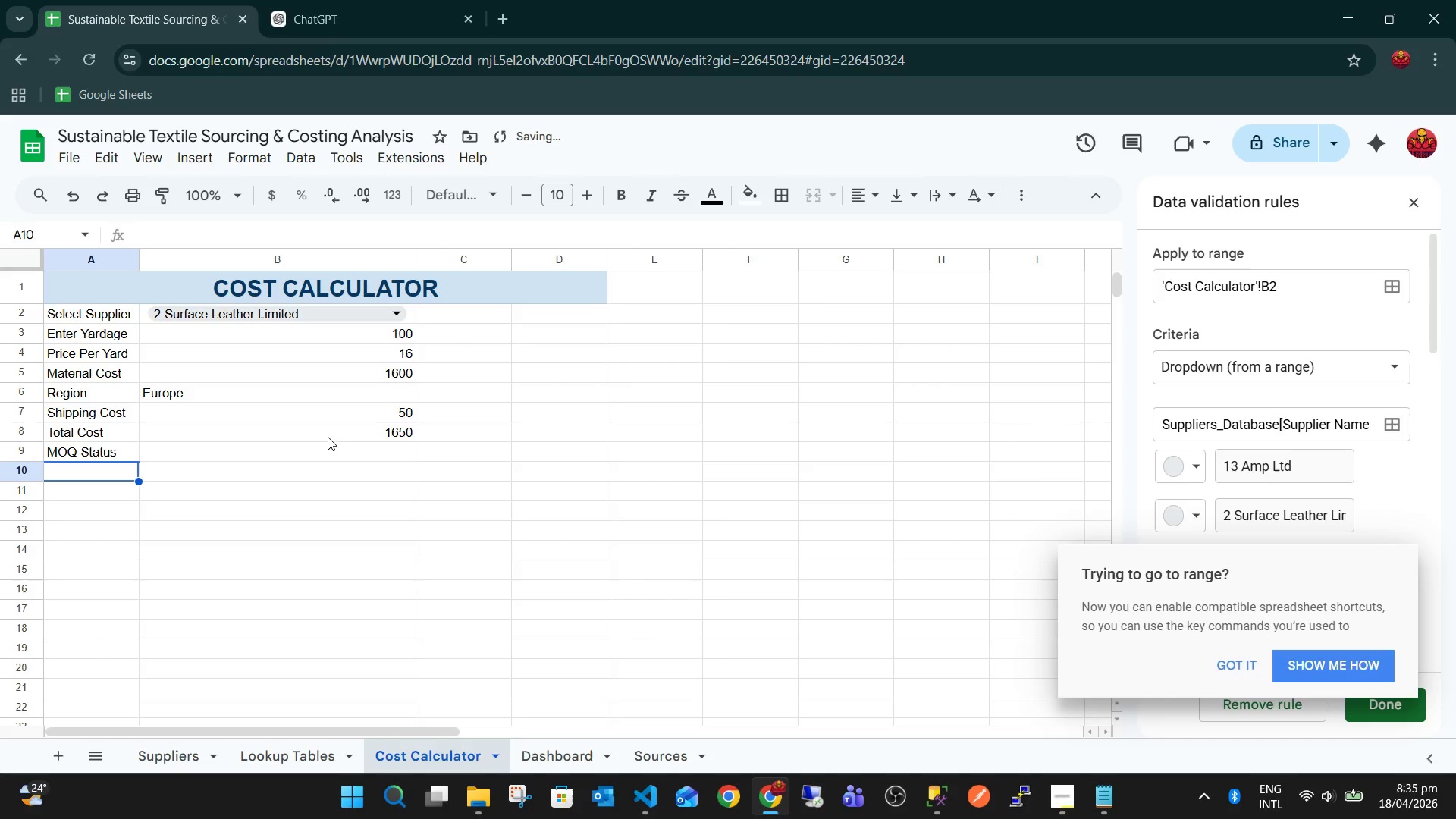 
 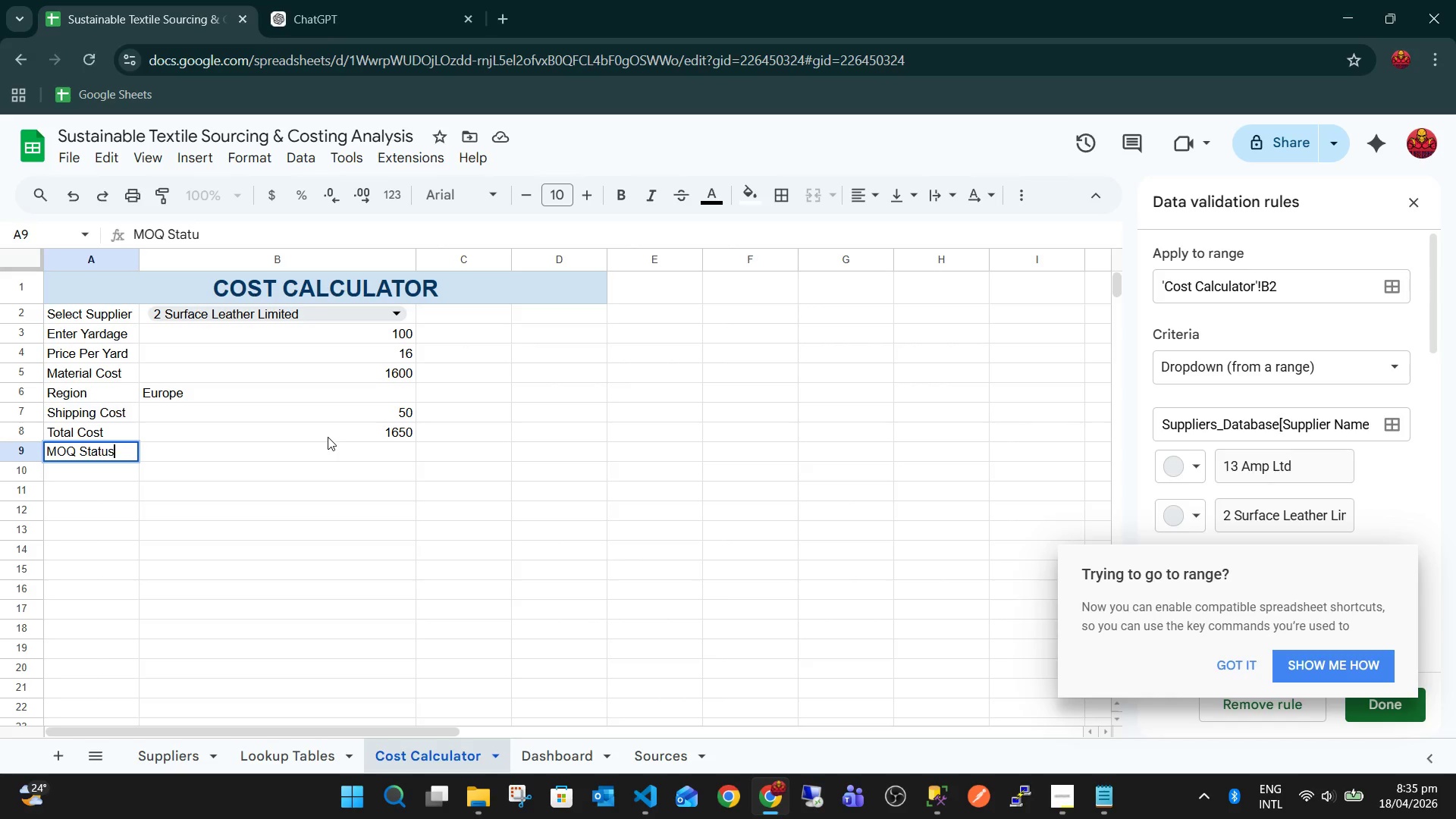 
key(Enter)
 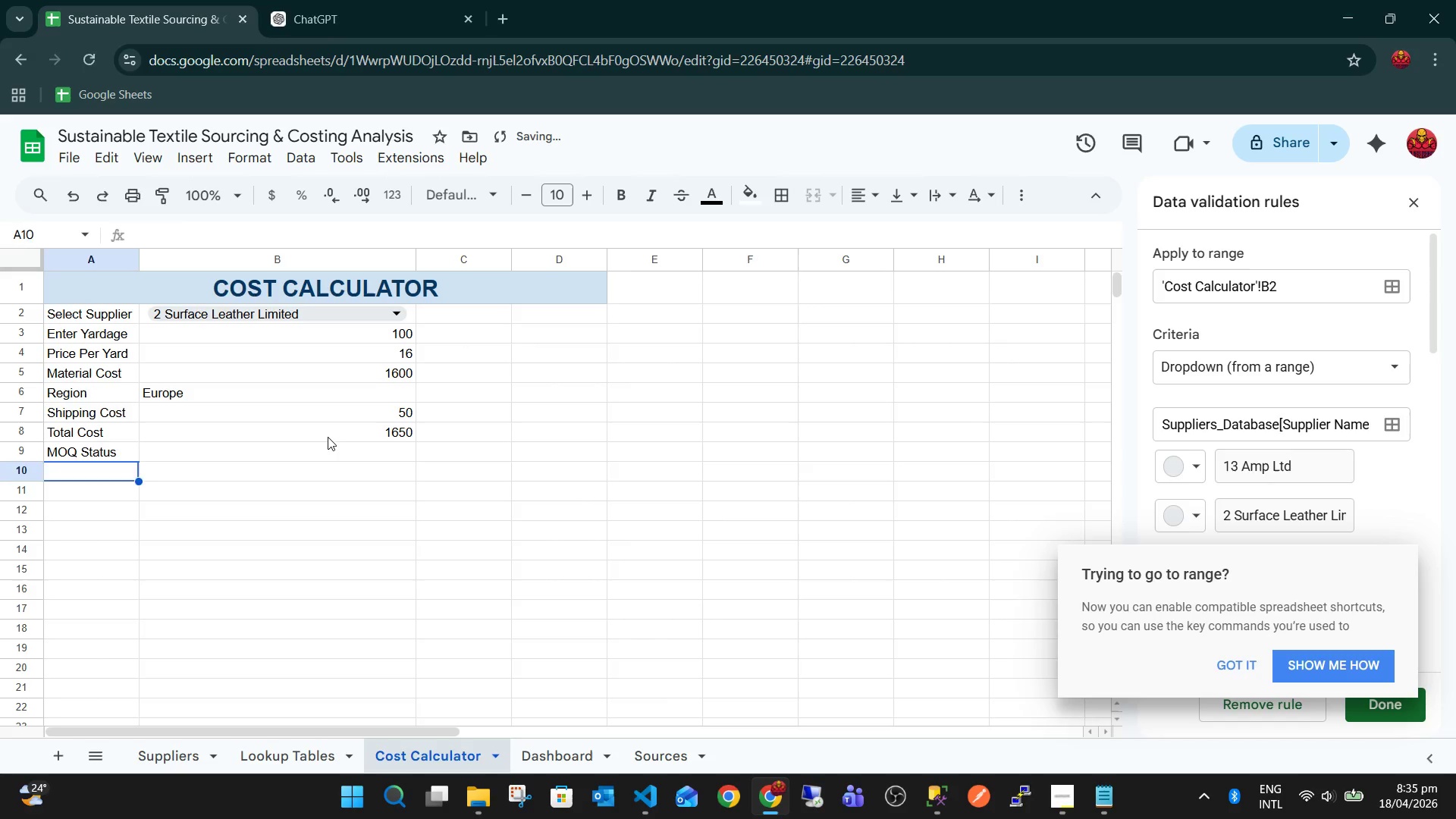 
key(ArrowUp)
 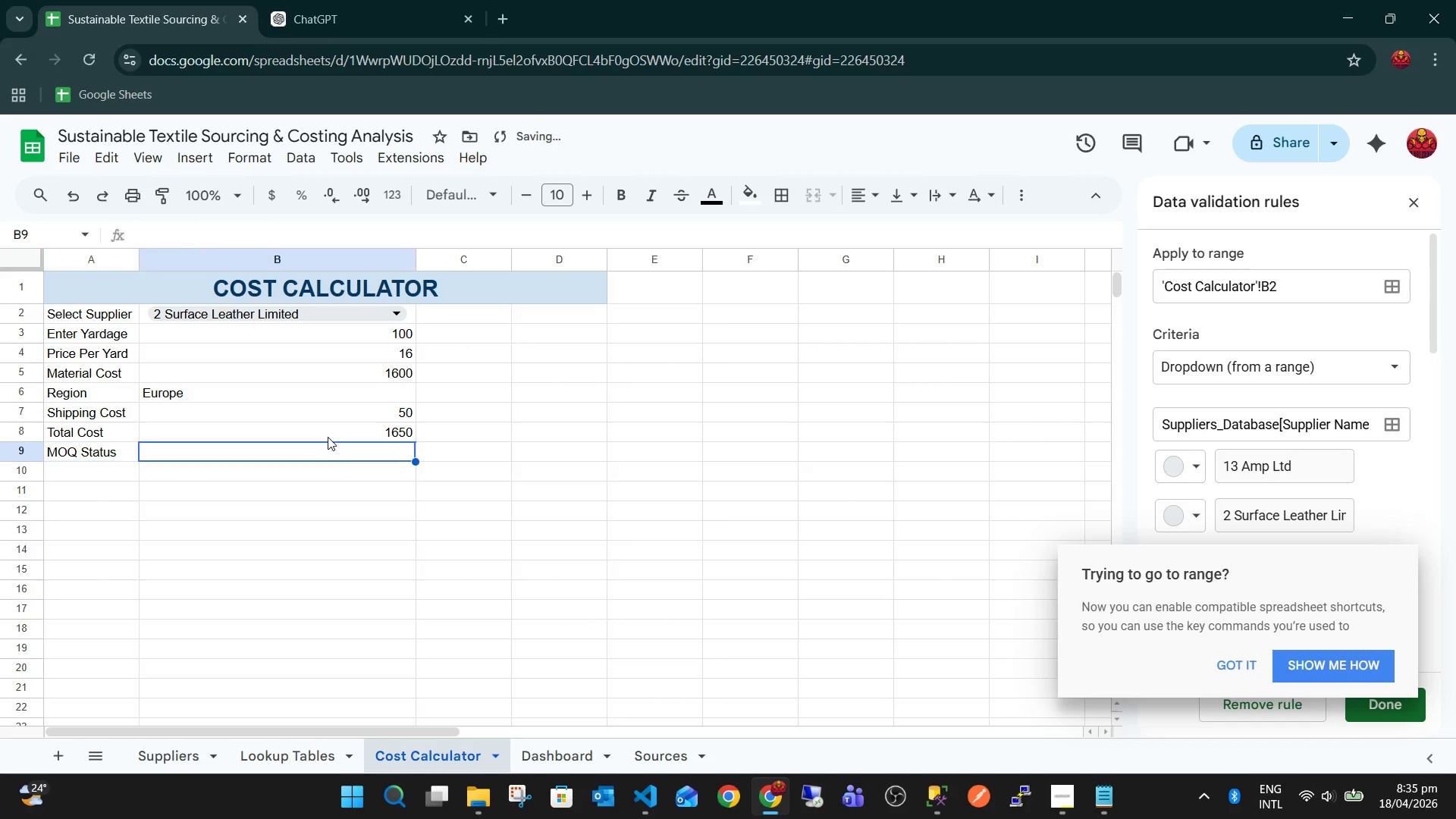 
key(ArrowRight)
 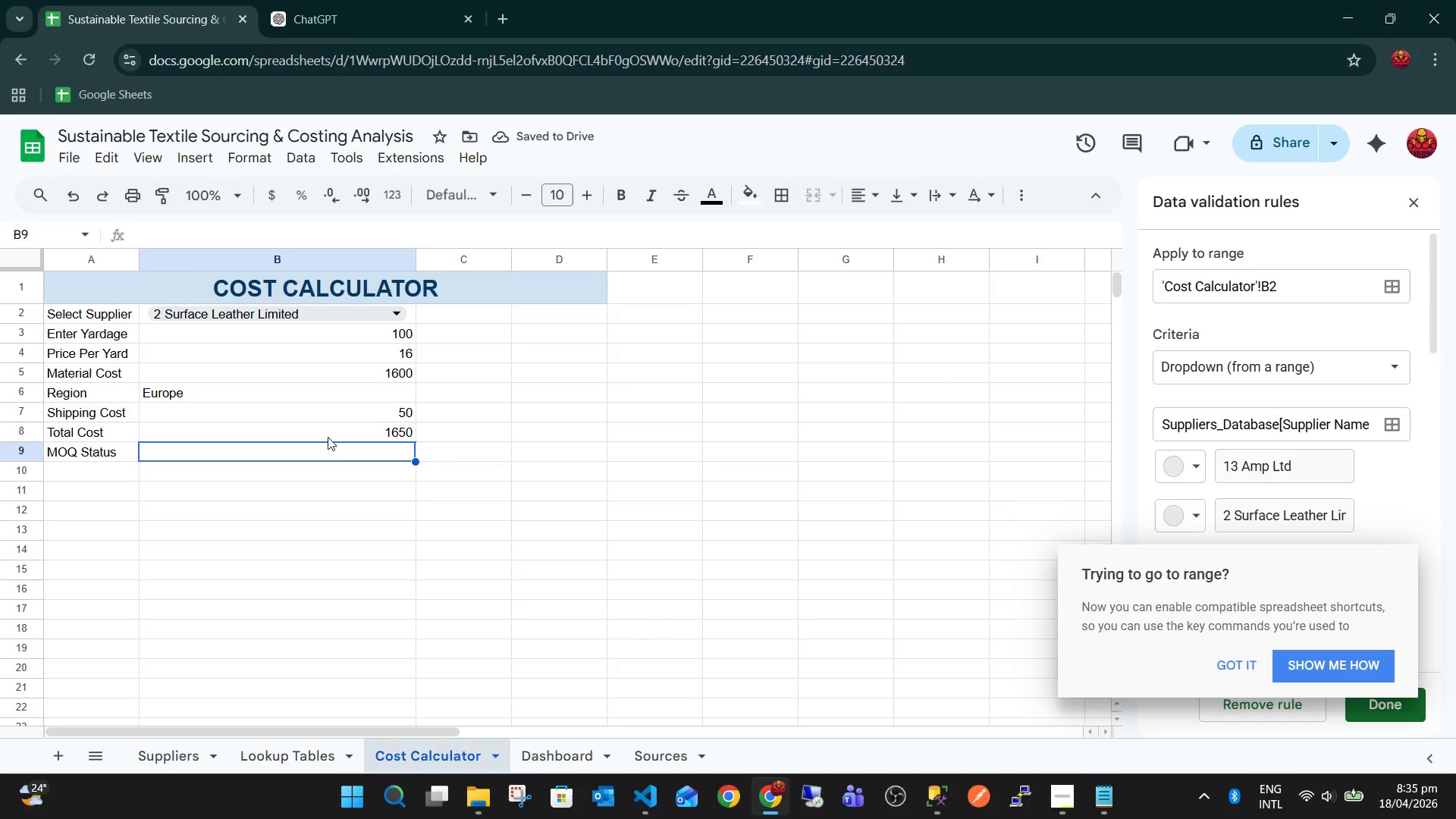 
type(I)
key(Backspace)
type(=IFER)
 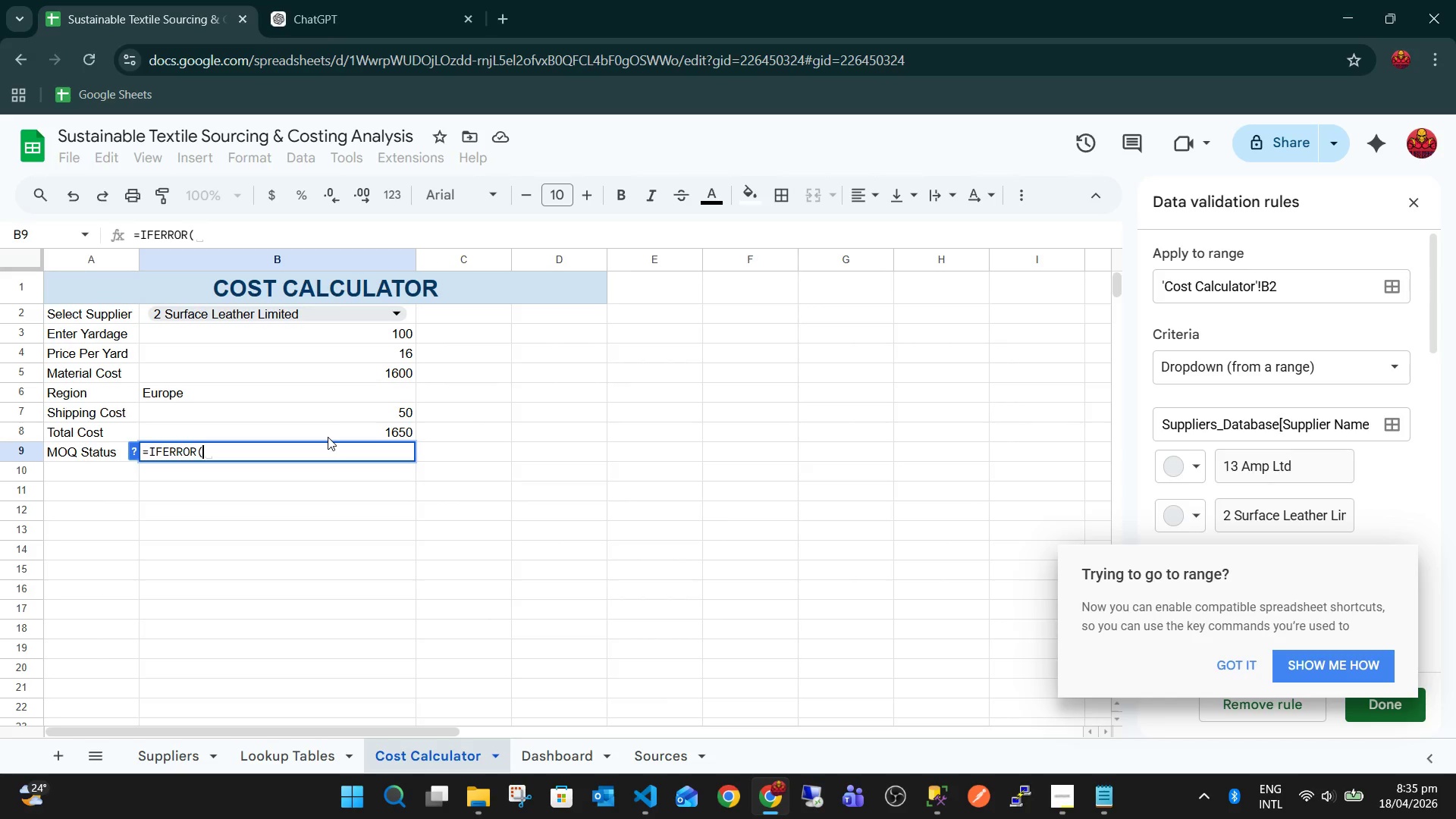 
 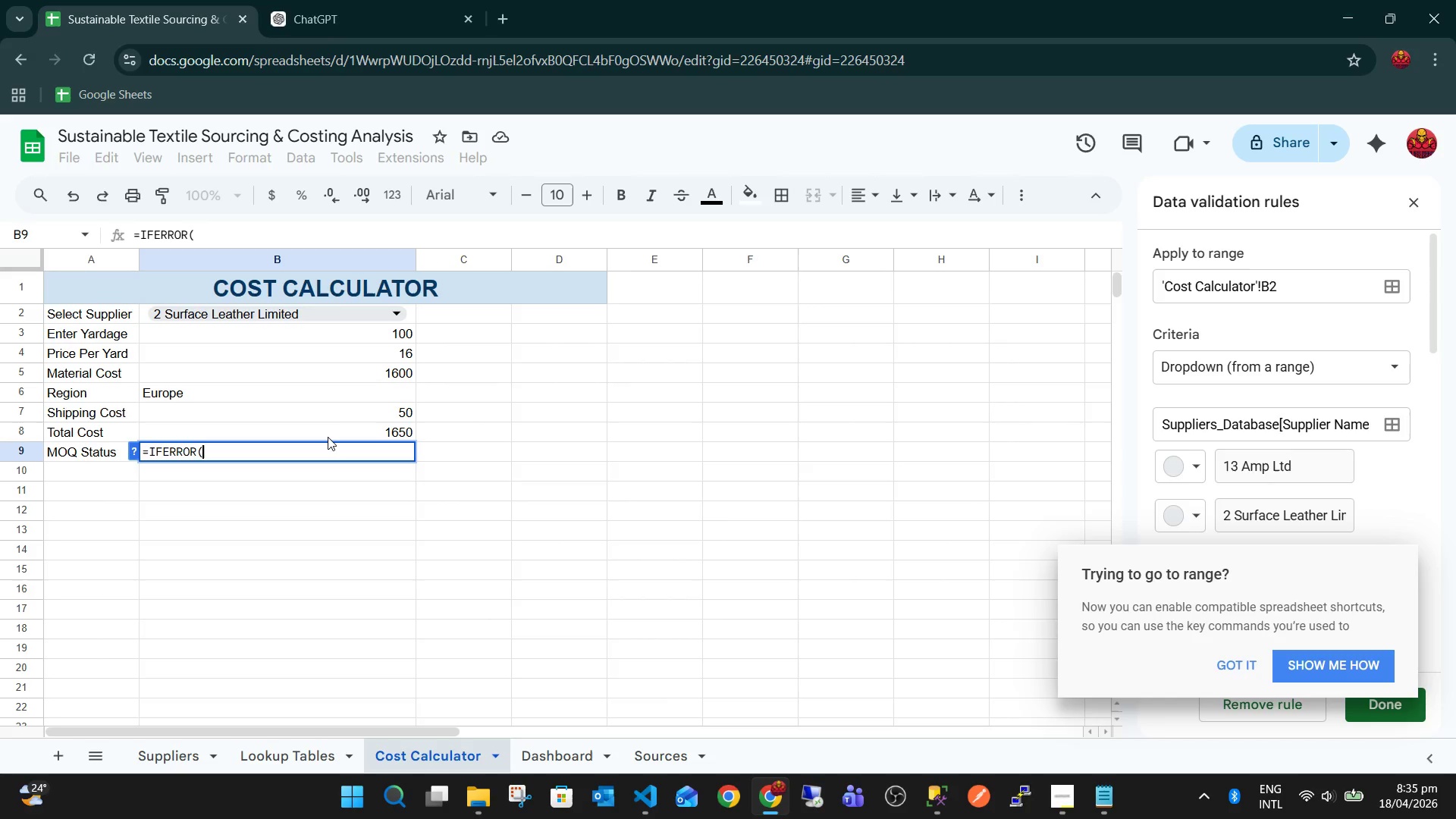 
key(Enter)
 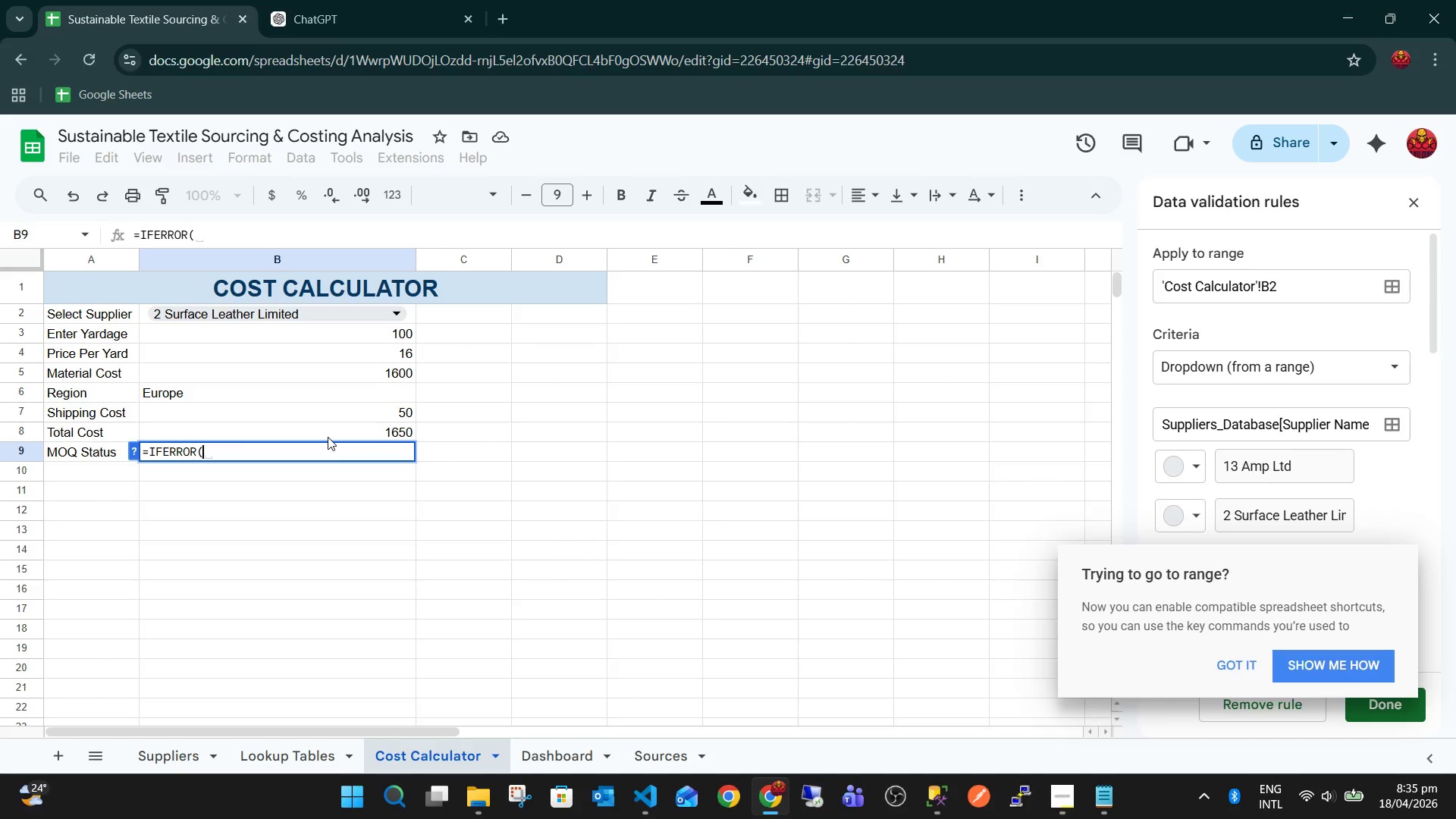 
type(IF)
key(Tab)
 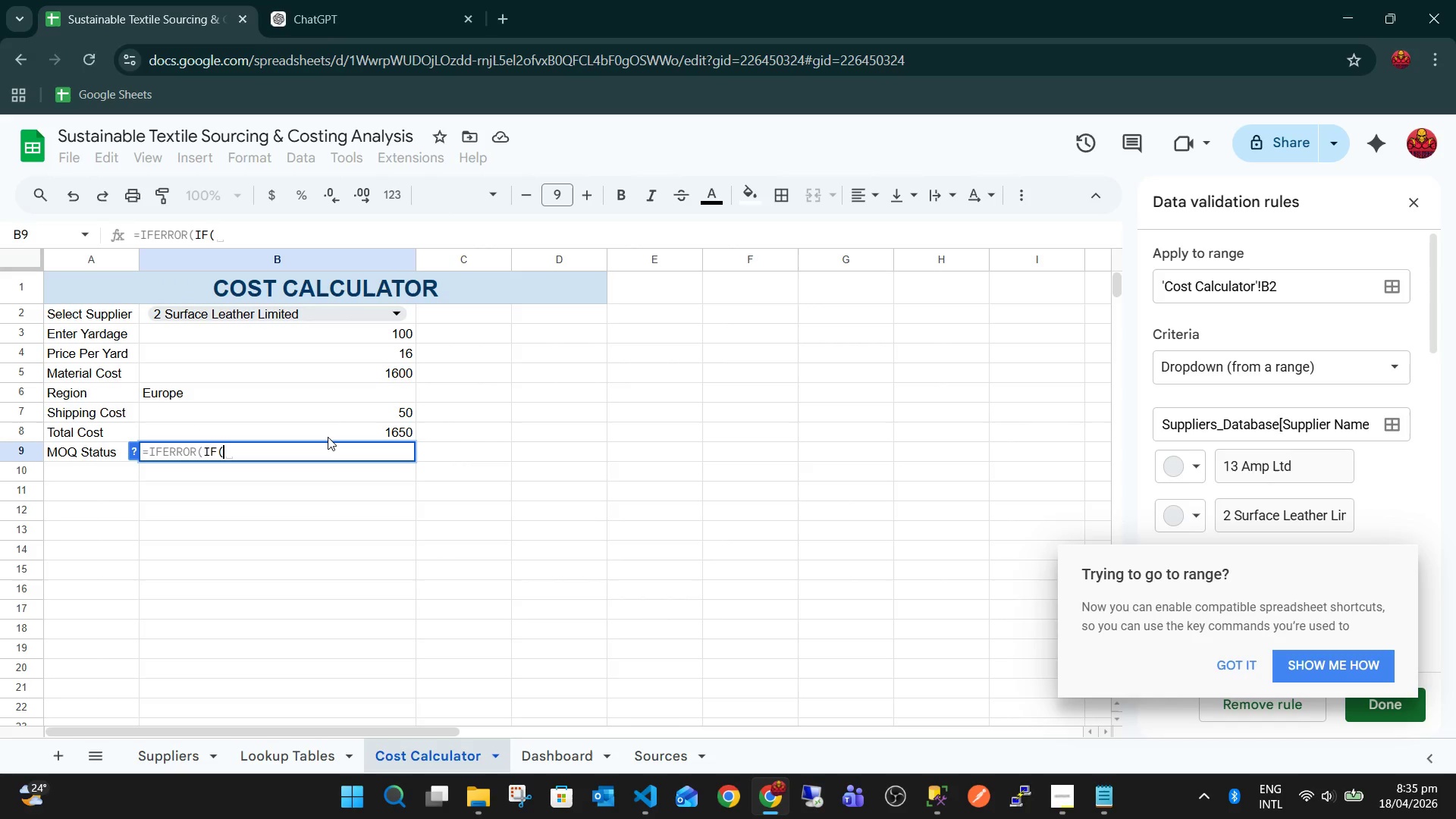 
hold_key(key=ShiftLeft, duration=0.42)
 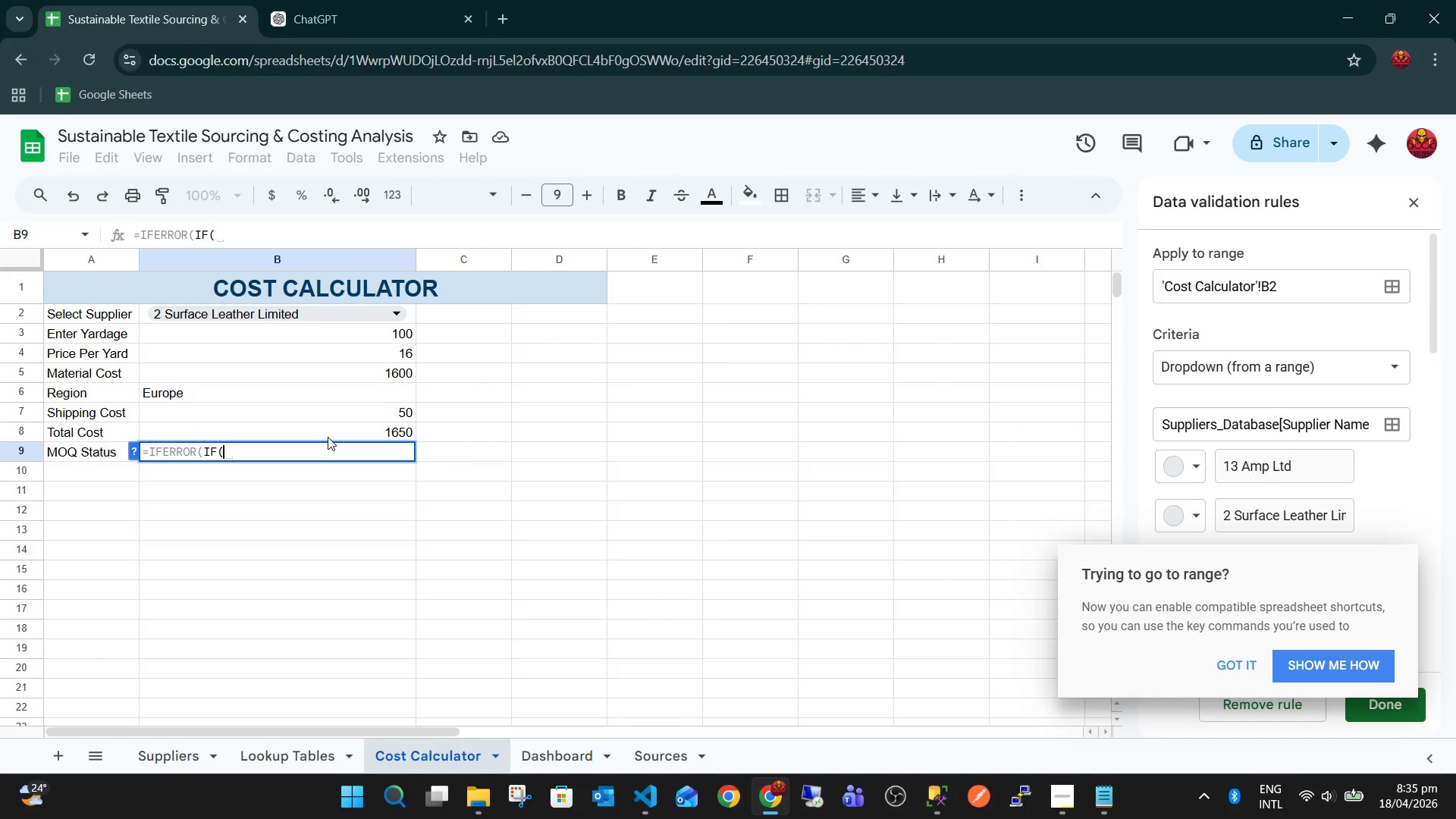 
type(B23)
key(Backspace)
key(Backspace)
type(3)
 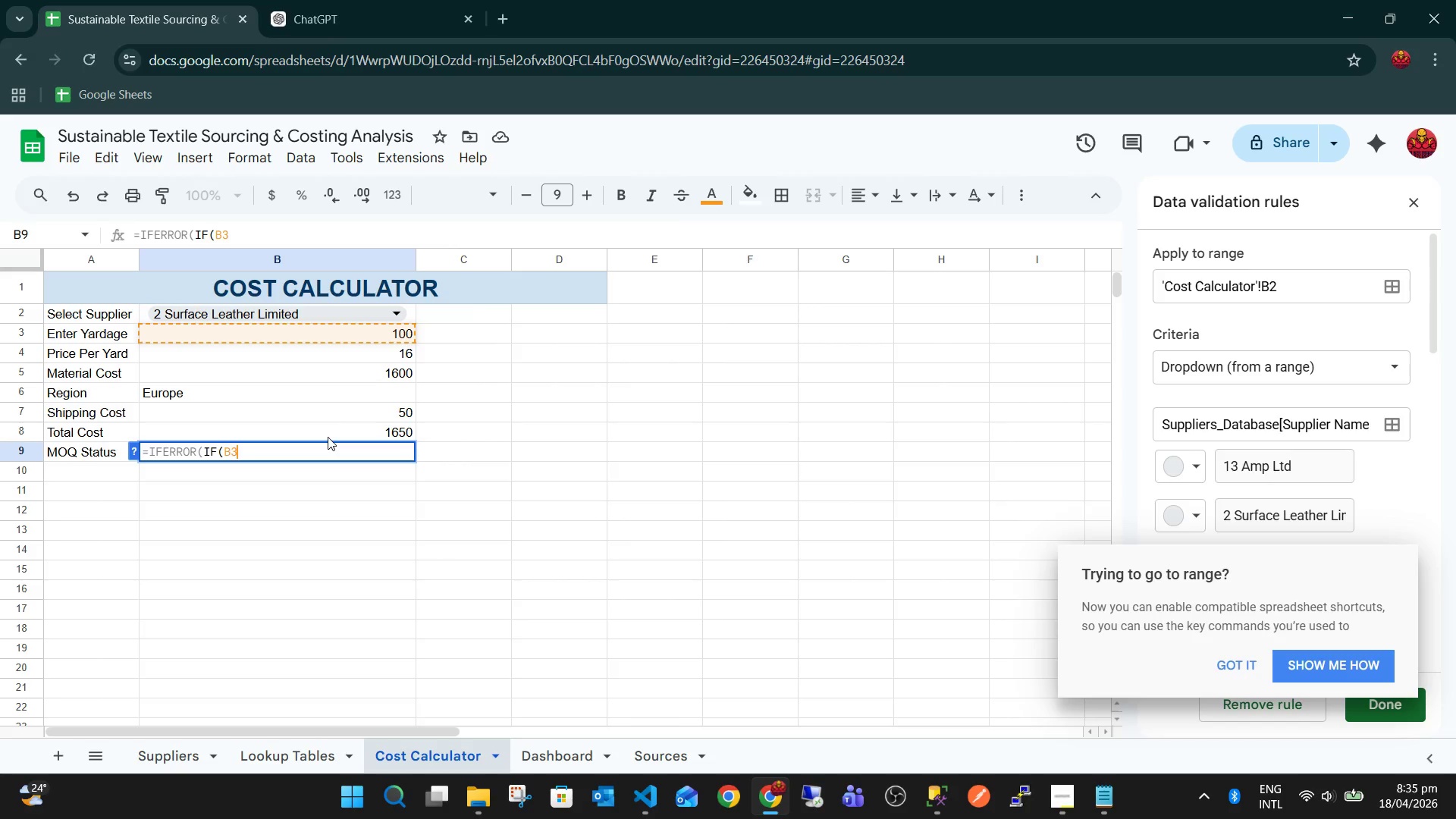 
type( < INDEX)
 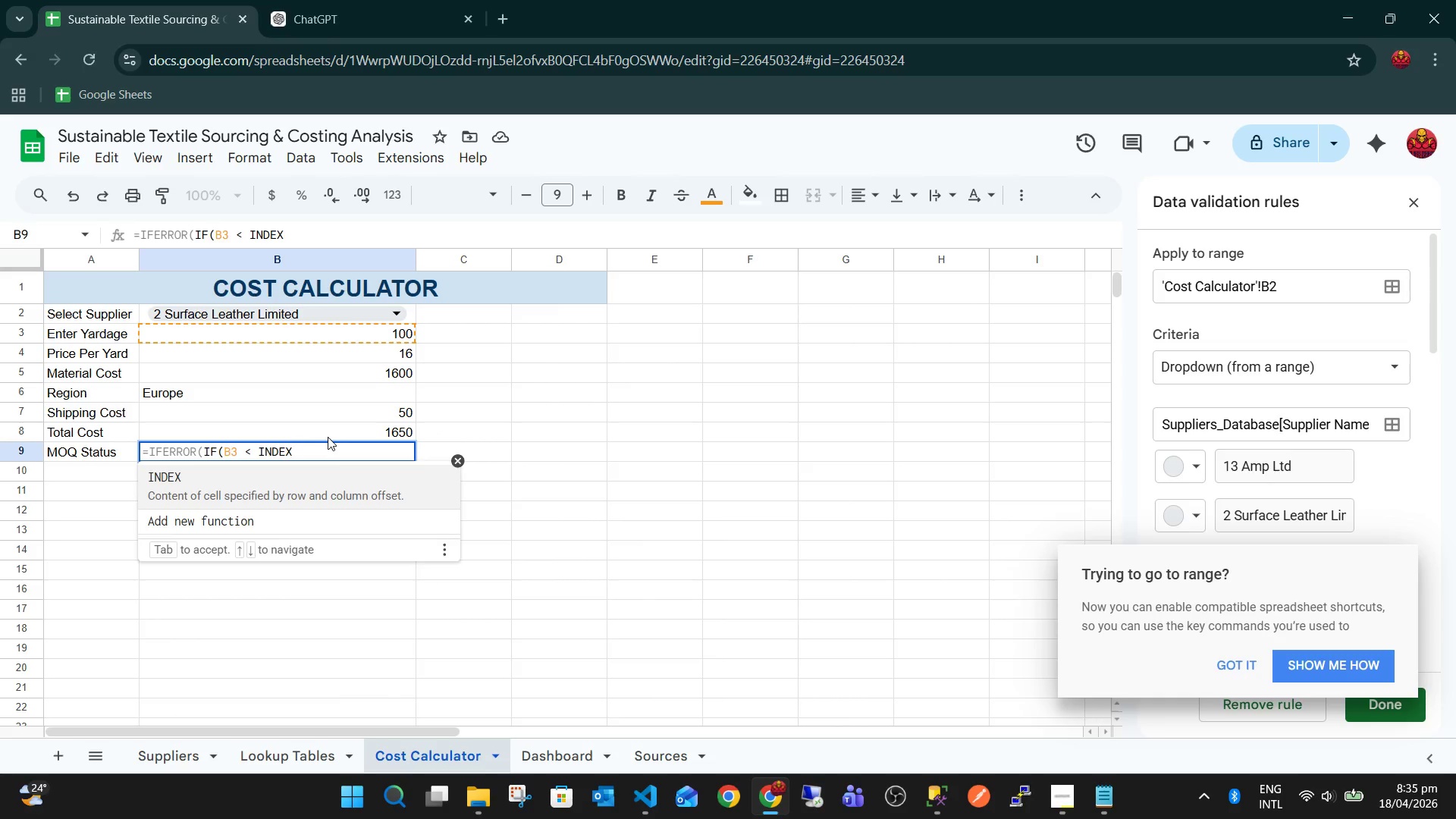 
key(Shift+9)
 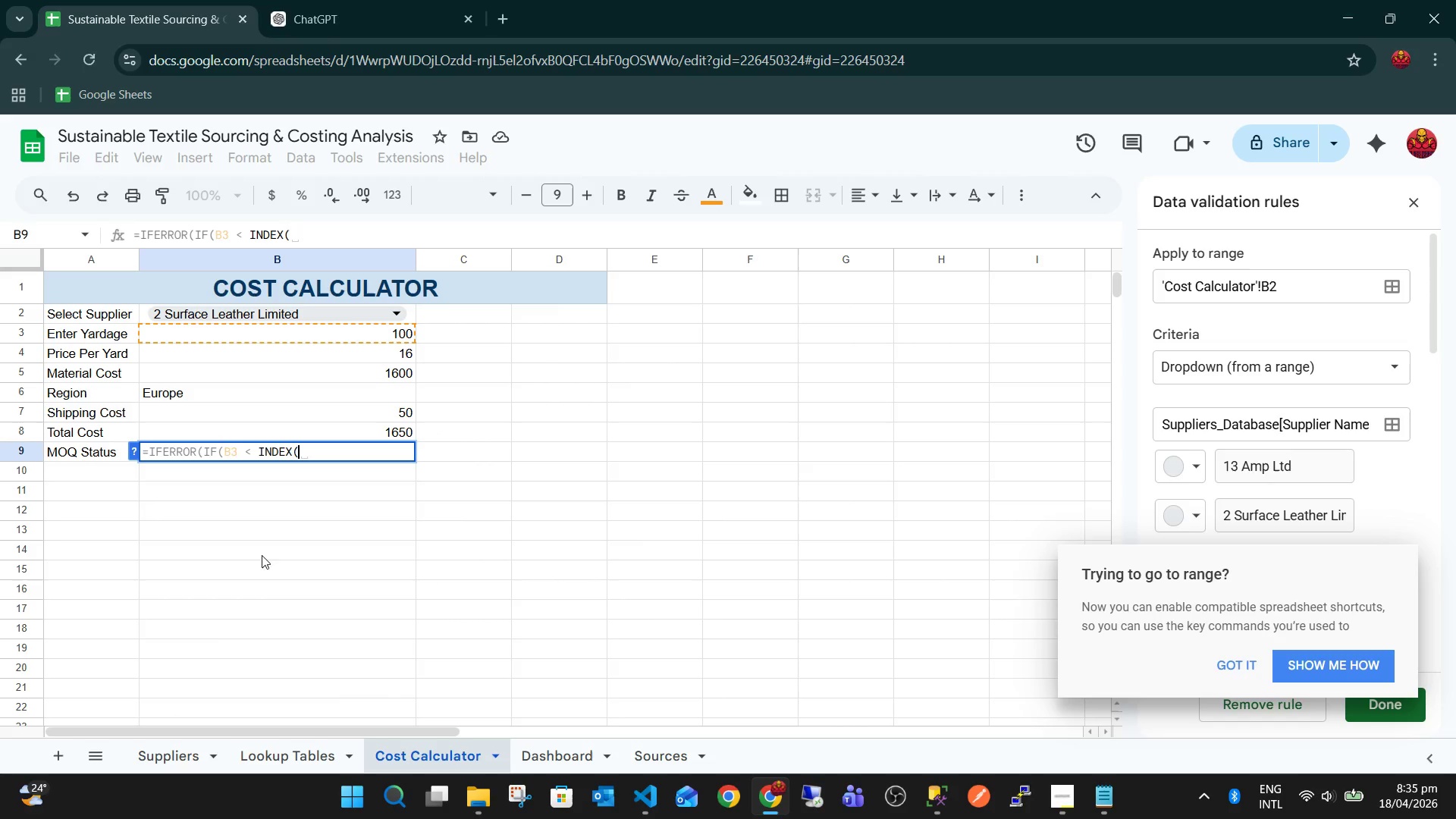 
left_click([168, 754])
 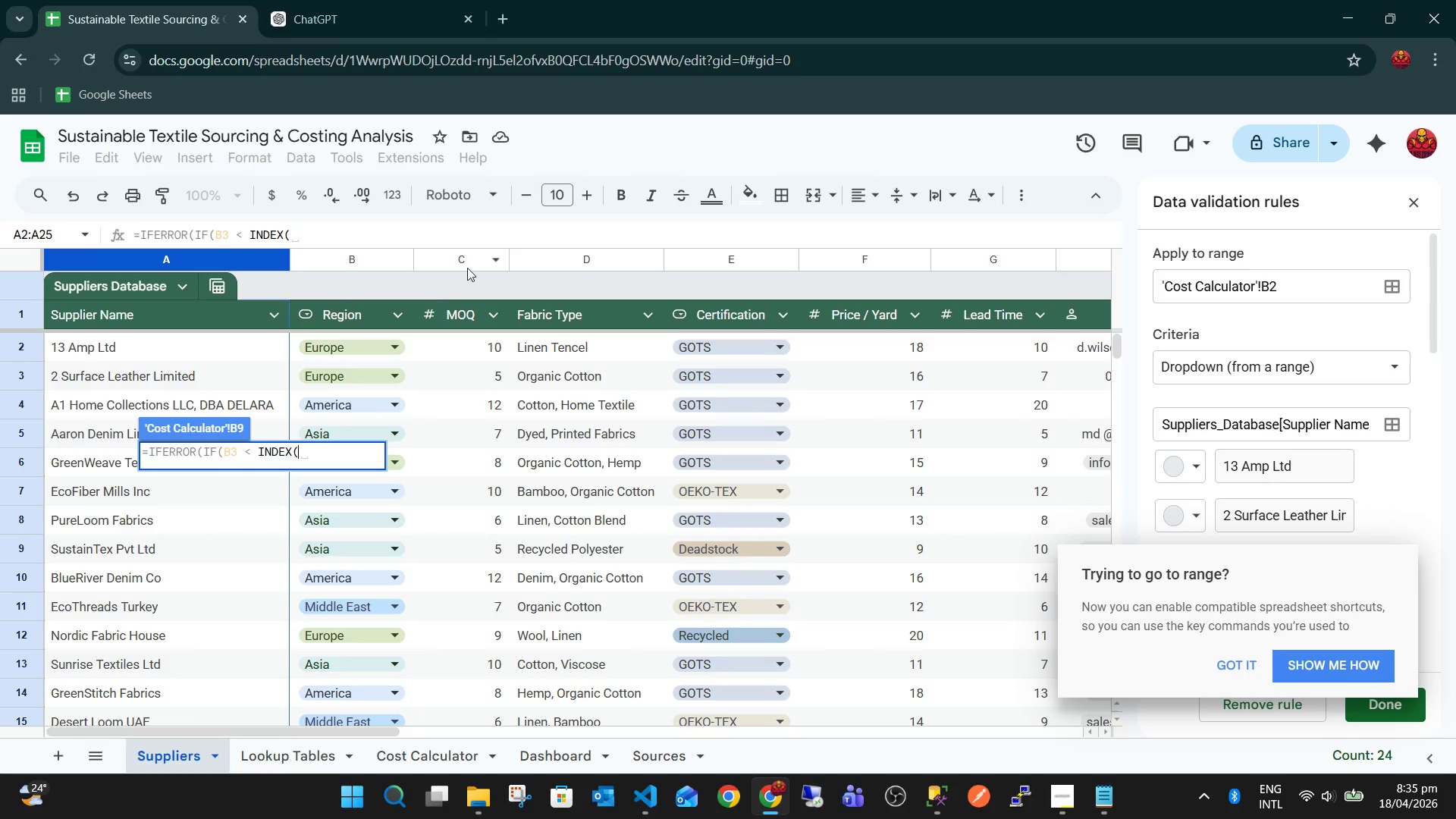 
left_click([472, 257])
 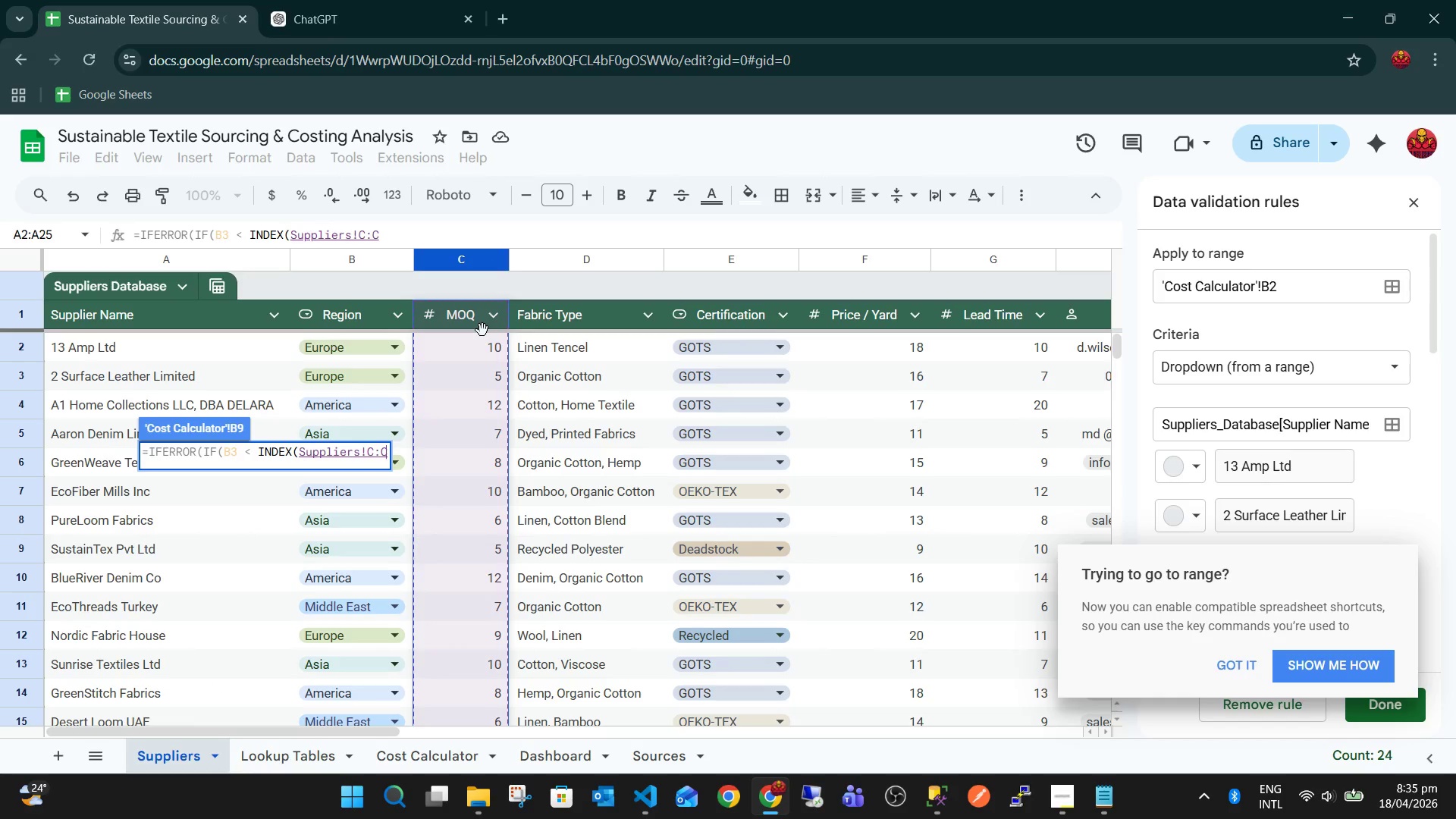 
type(, MATCH)
key(Tab)
 